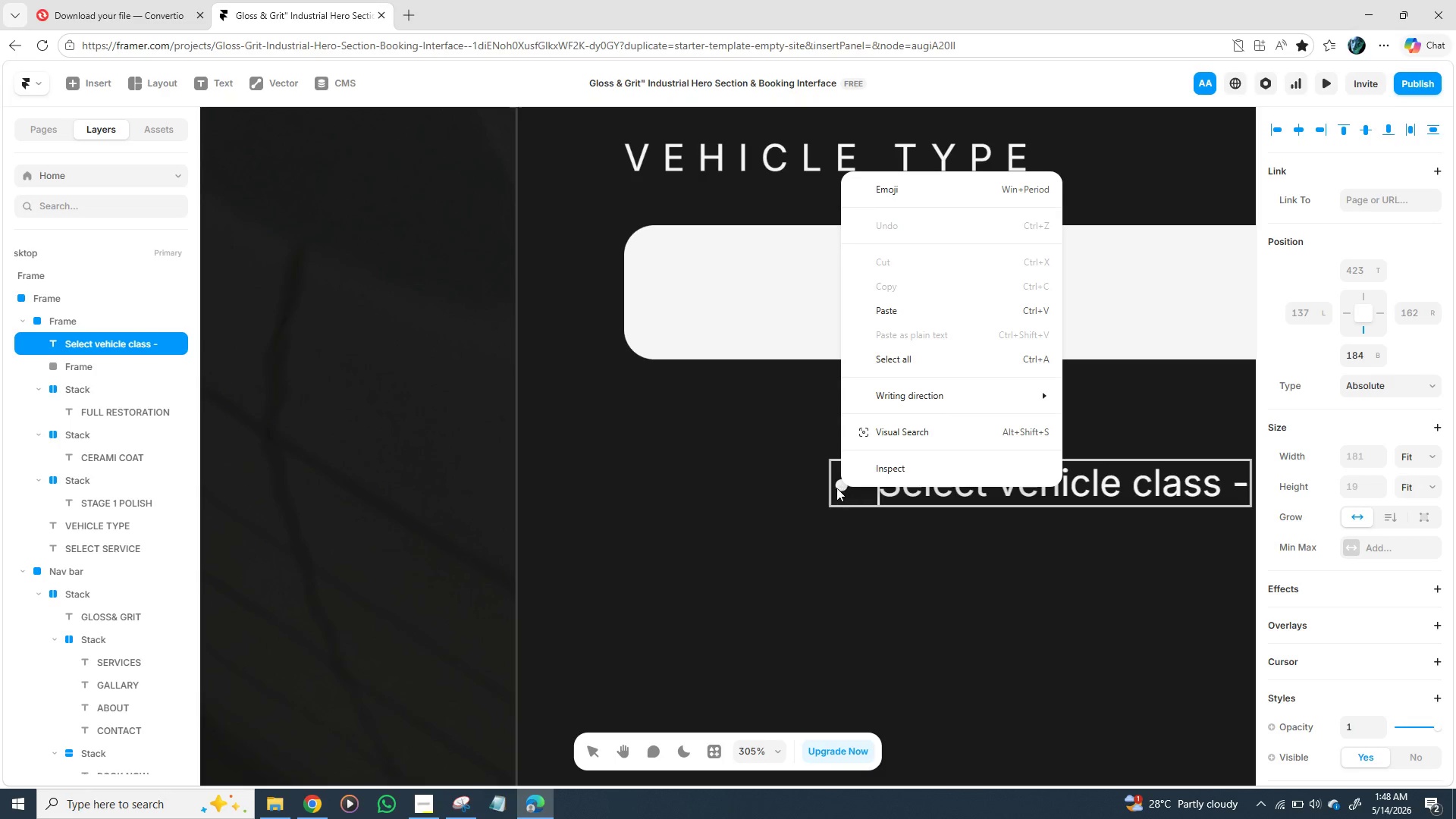 
left_click([815, 508])
 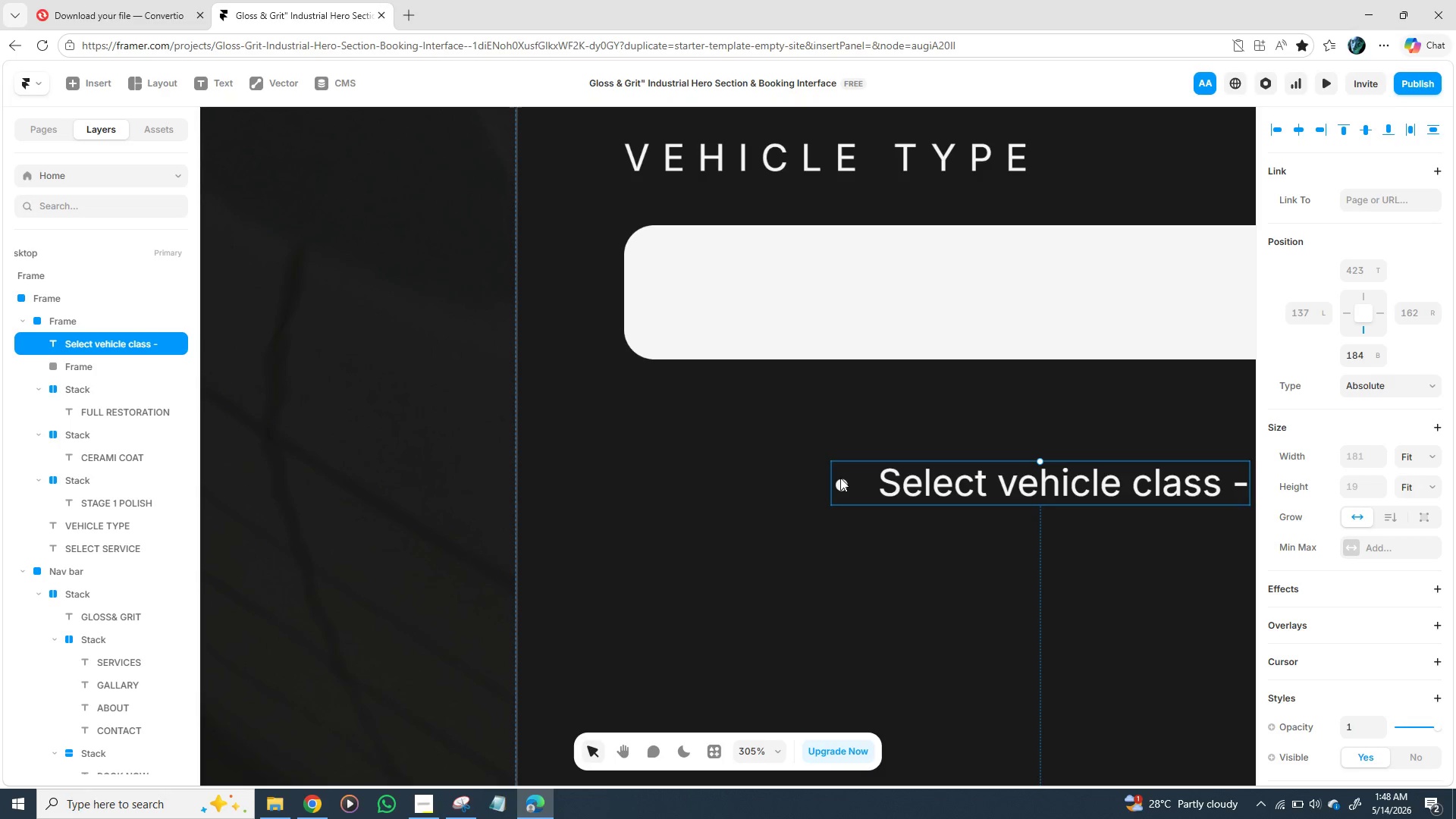 
double_click([840, 478])
 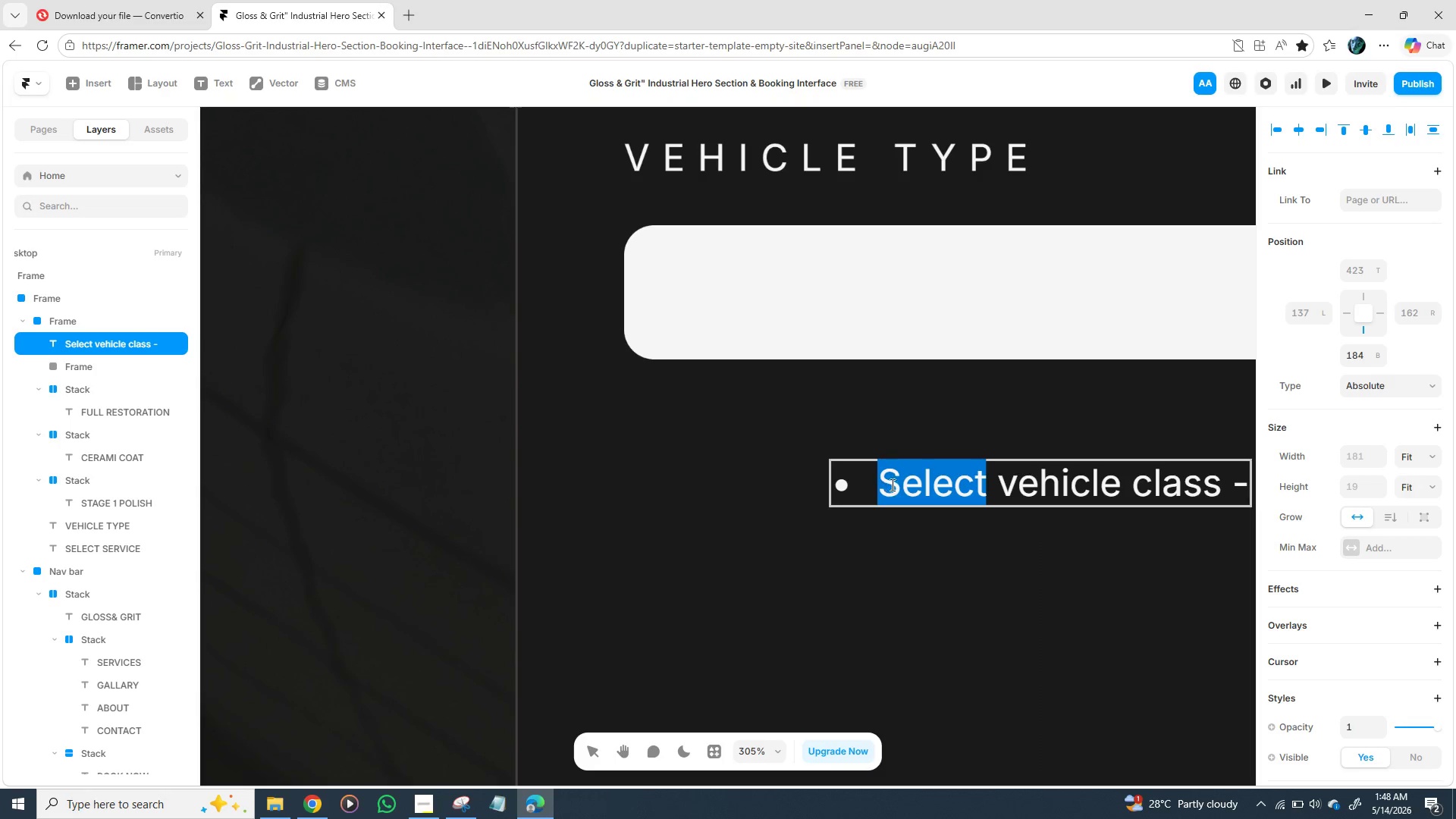 
left_click([896, 485])
 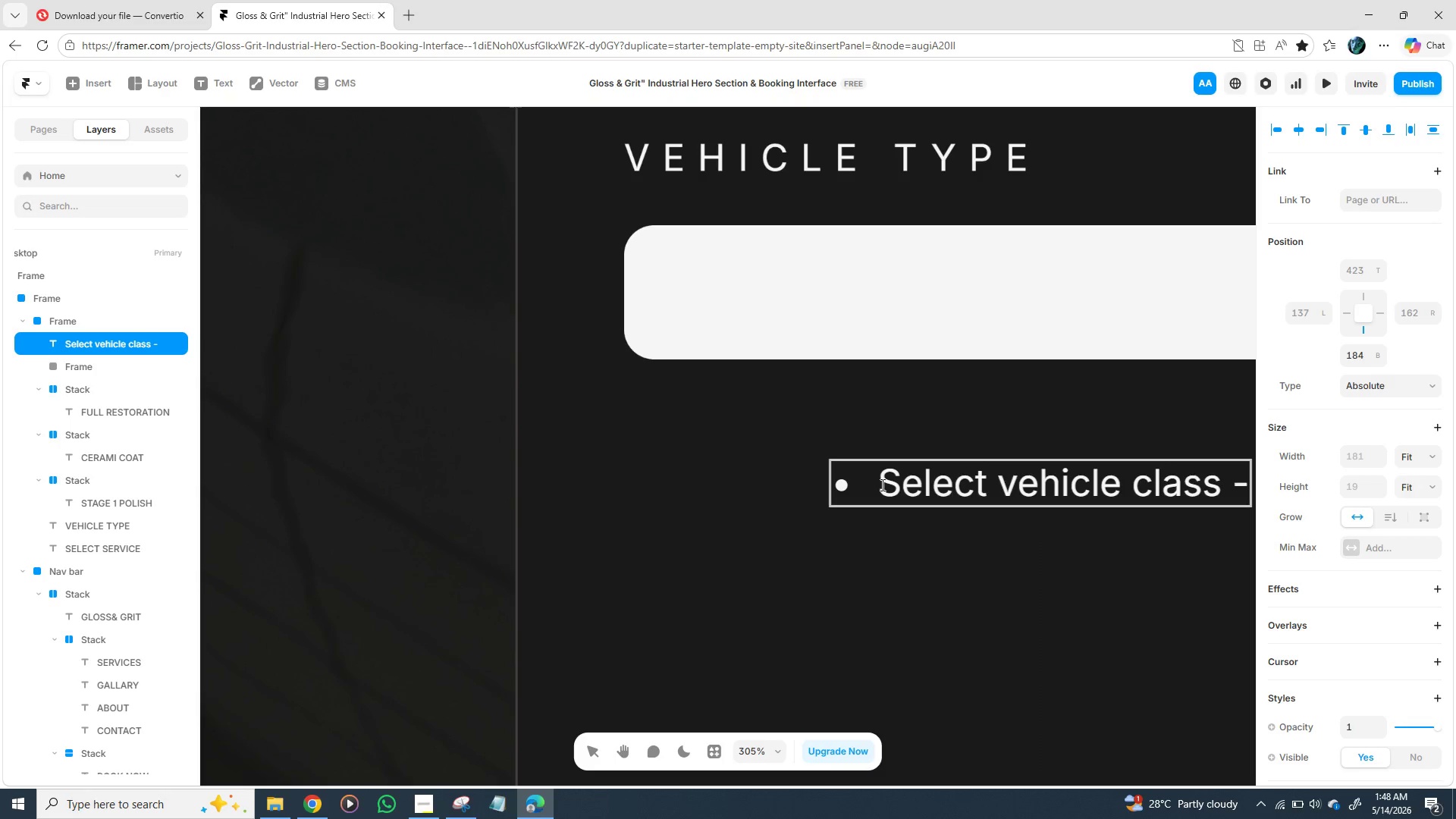 
key(ArrowLeft)
 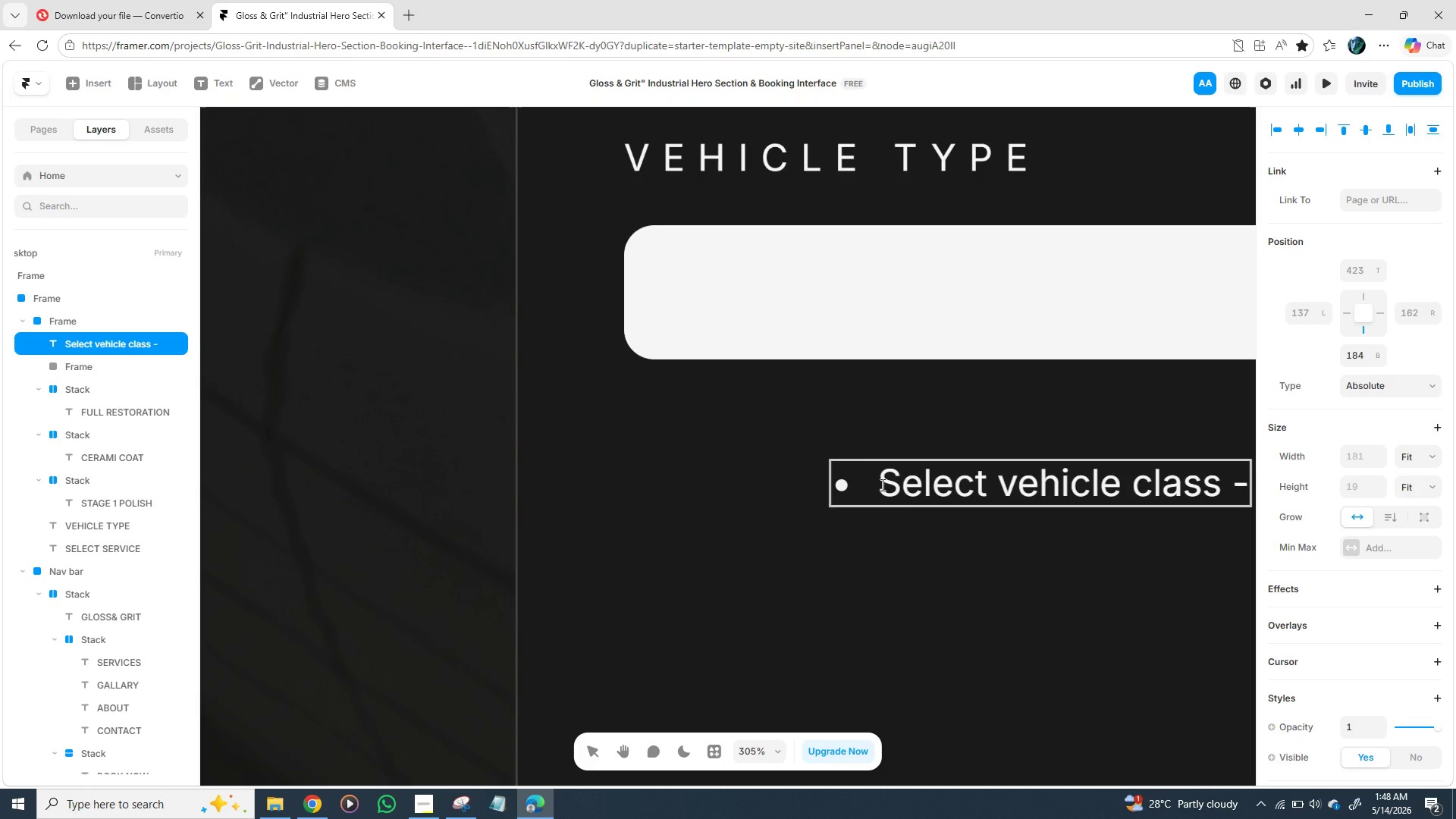 
key(Backspace)
 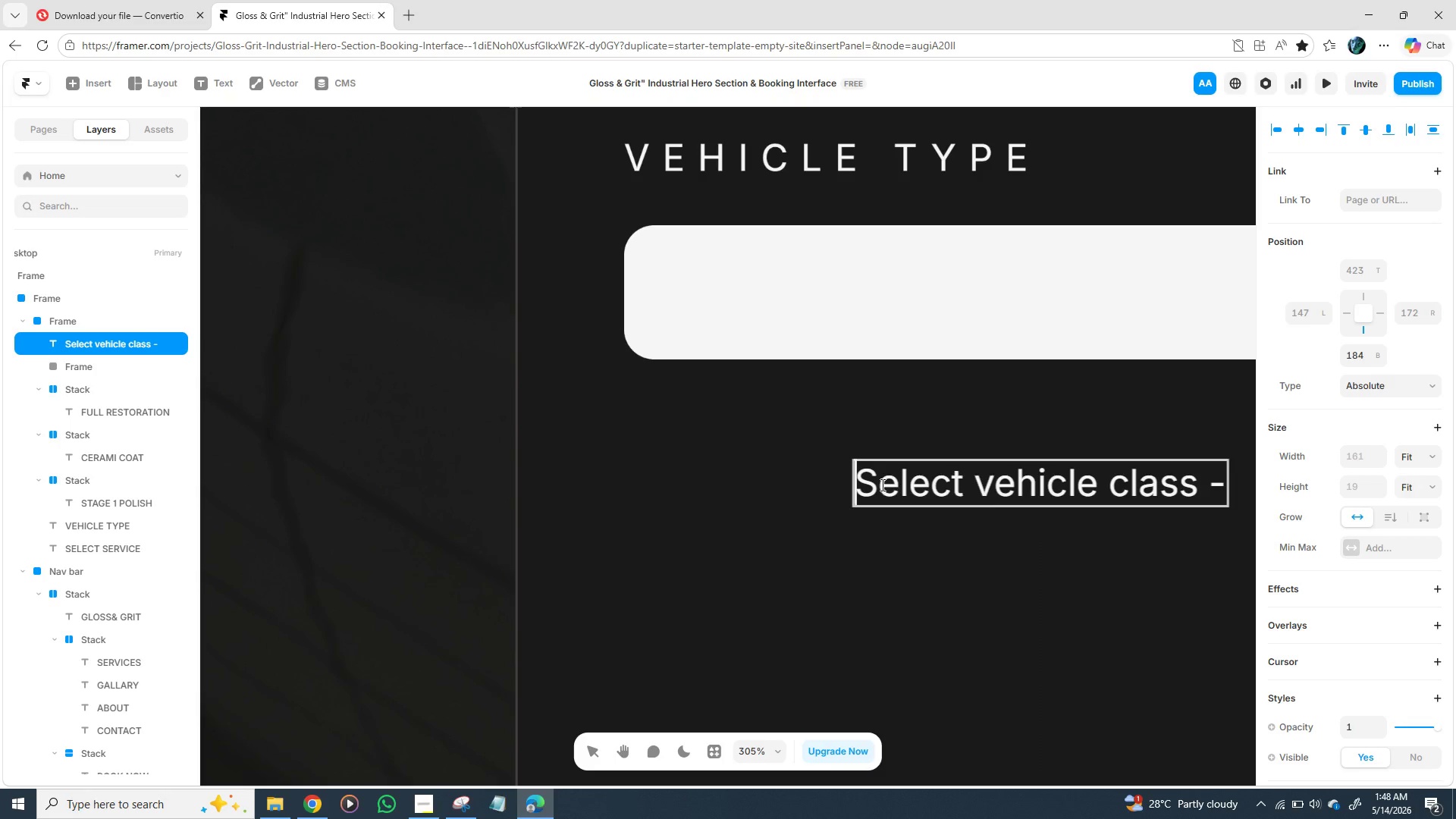 
key(Space)
 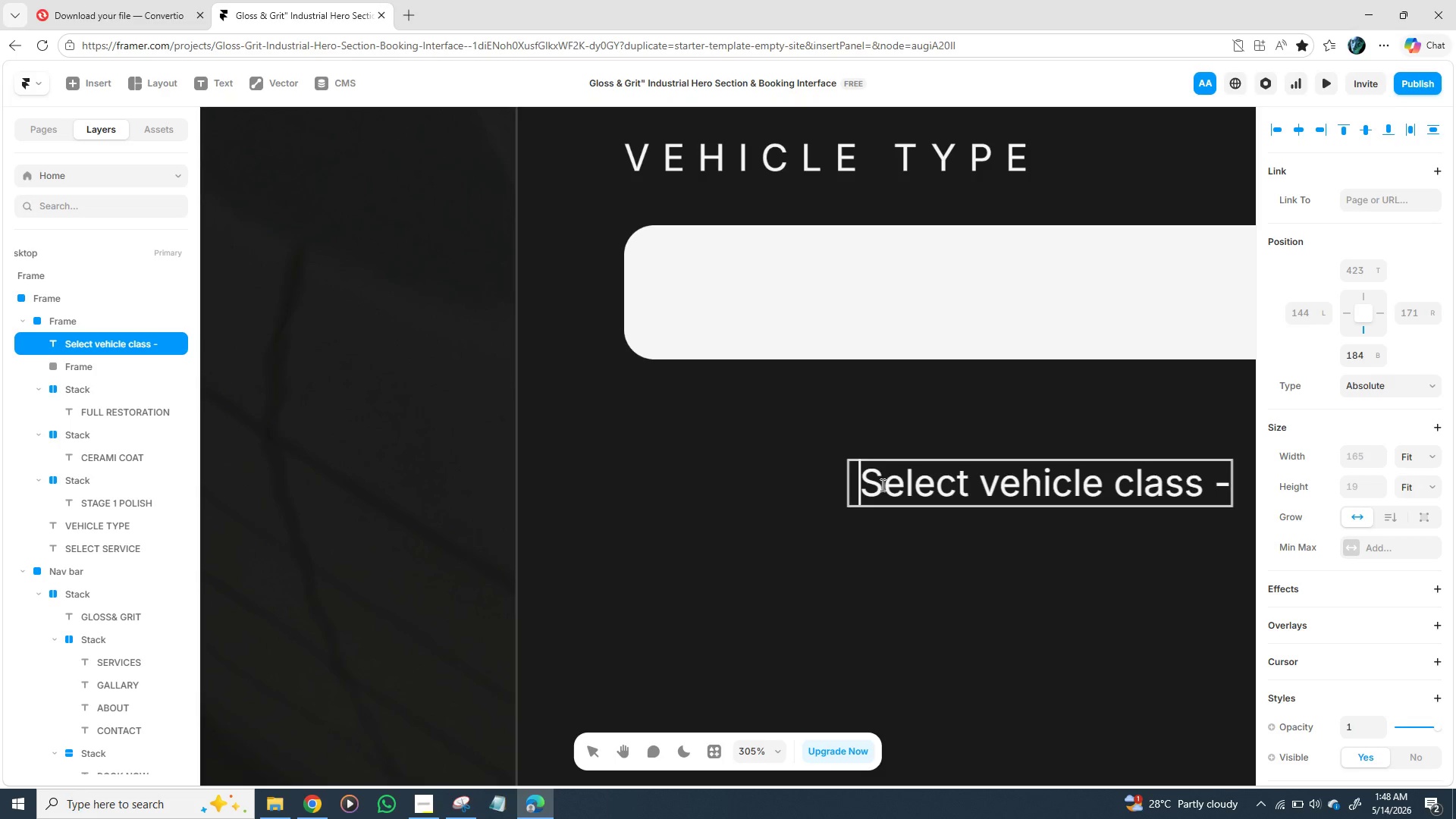 
key(ArrowLeft)
 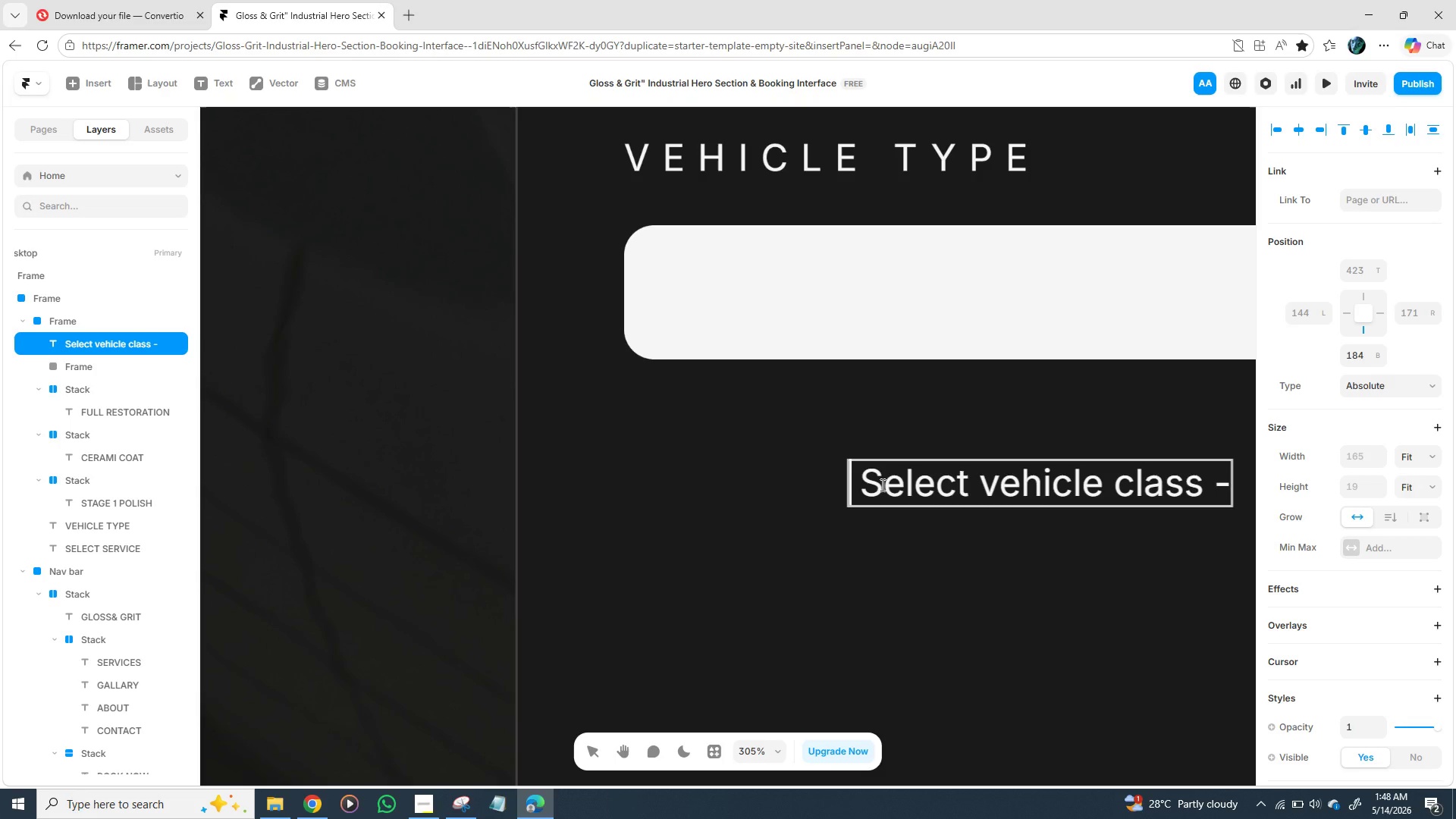 
key(Minus)
 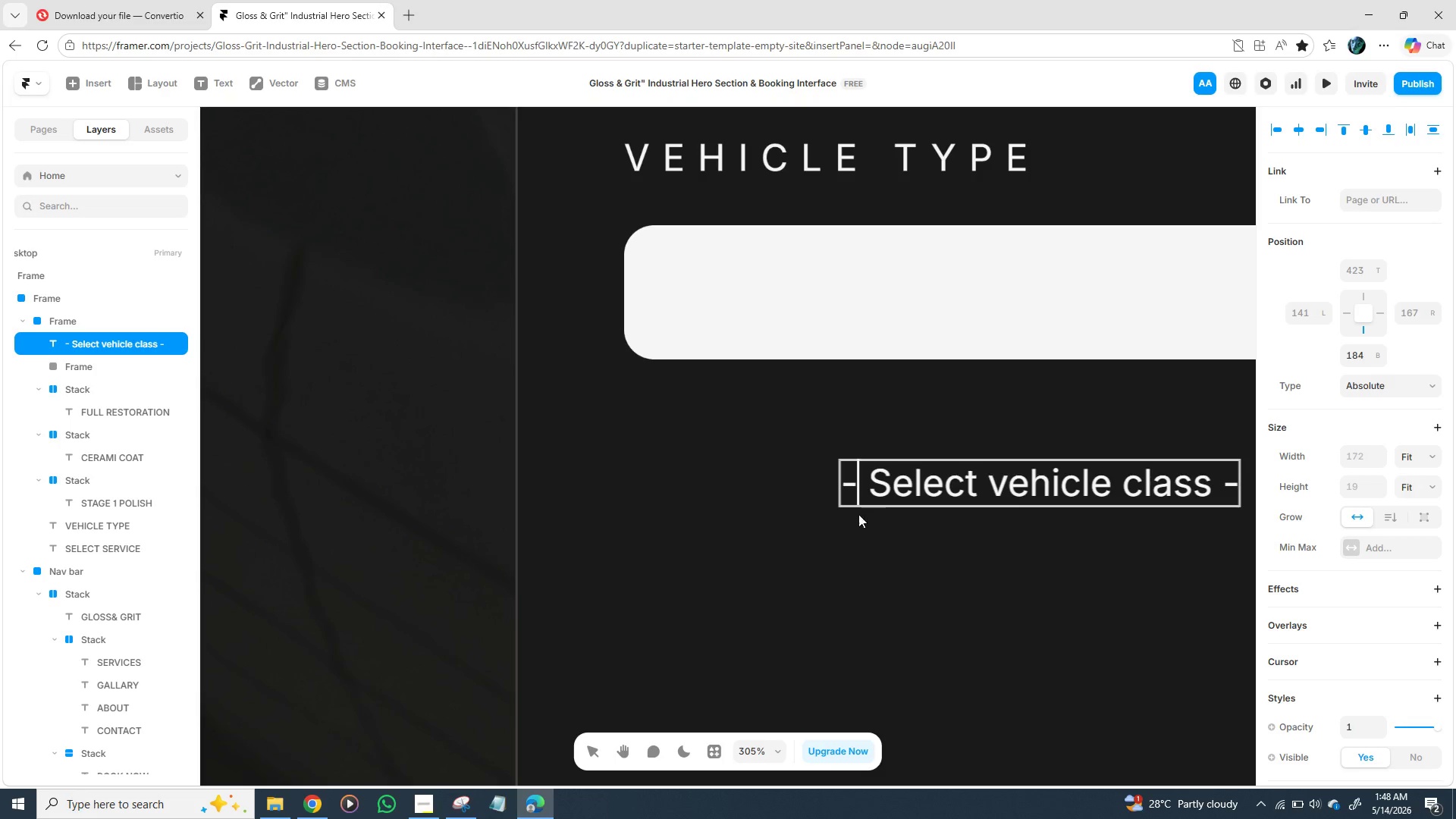 
left_click([805, 538])
 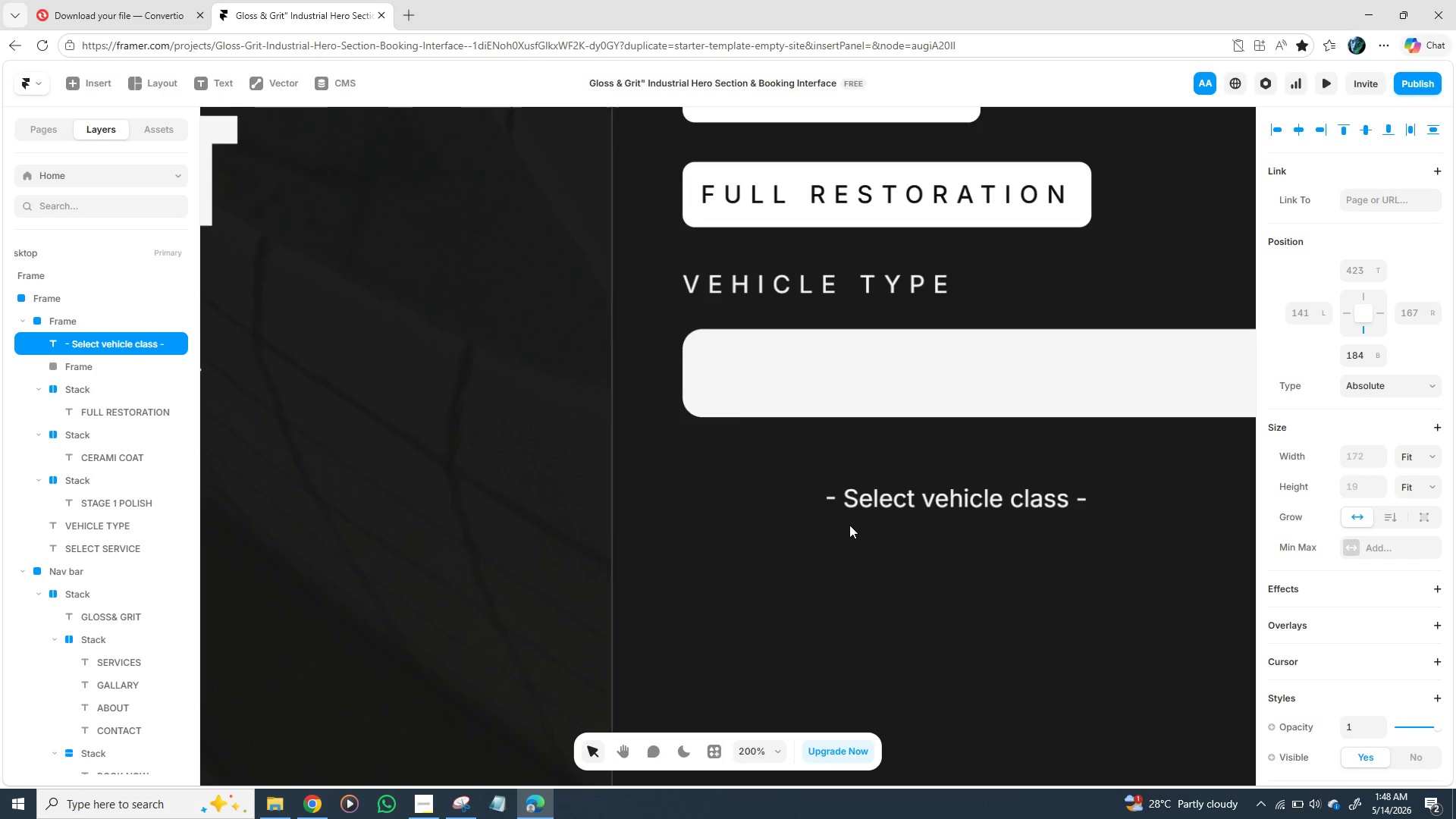 
left_click_drag(start_coordinate=[915, 502], to_coordinate=[830, 376])
 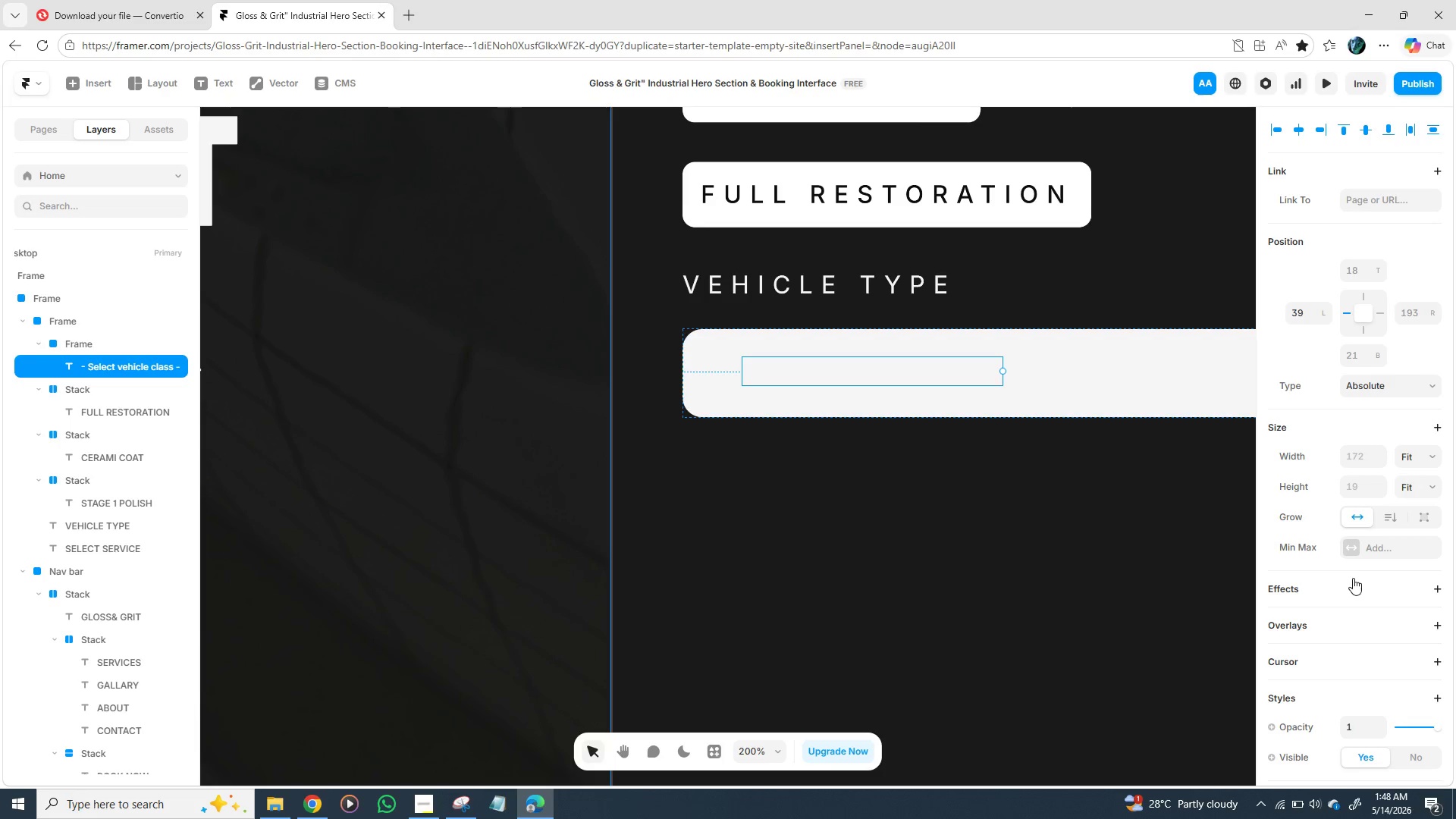 
scroll: coordinate [1323, 573], scroll_direction: down, amount: 3.0
 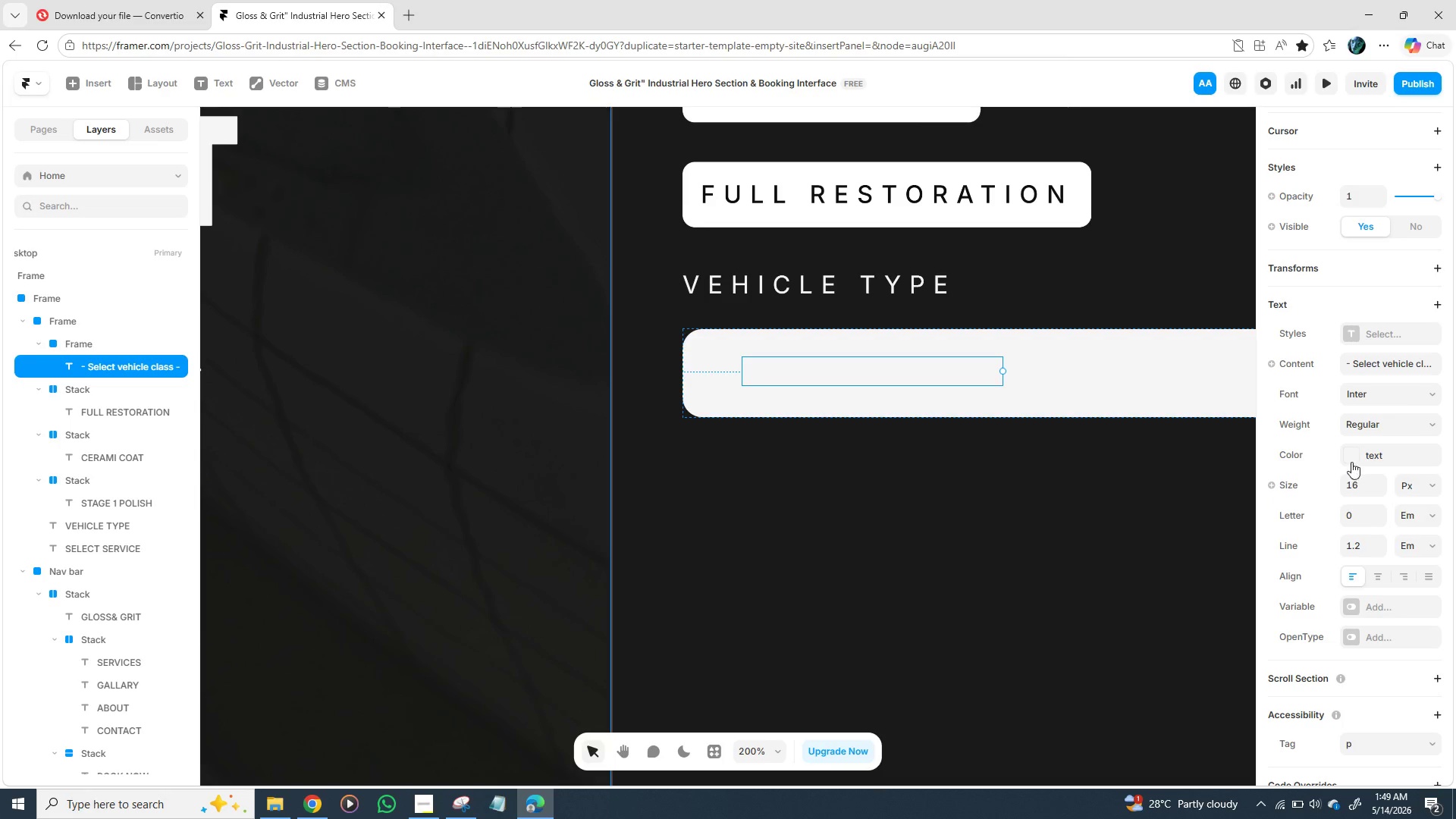 
left_click([1351, 456])
 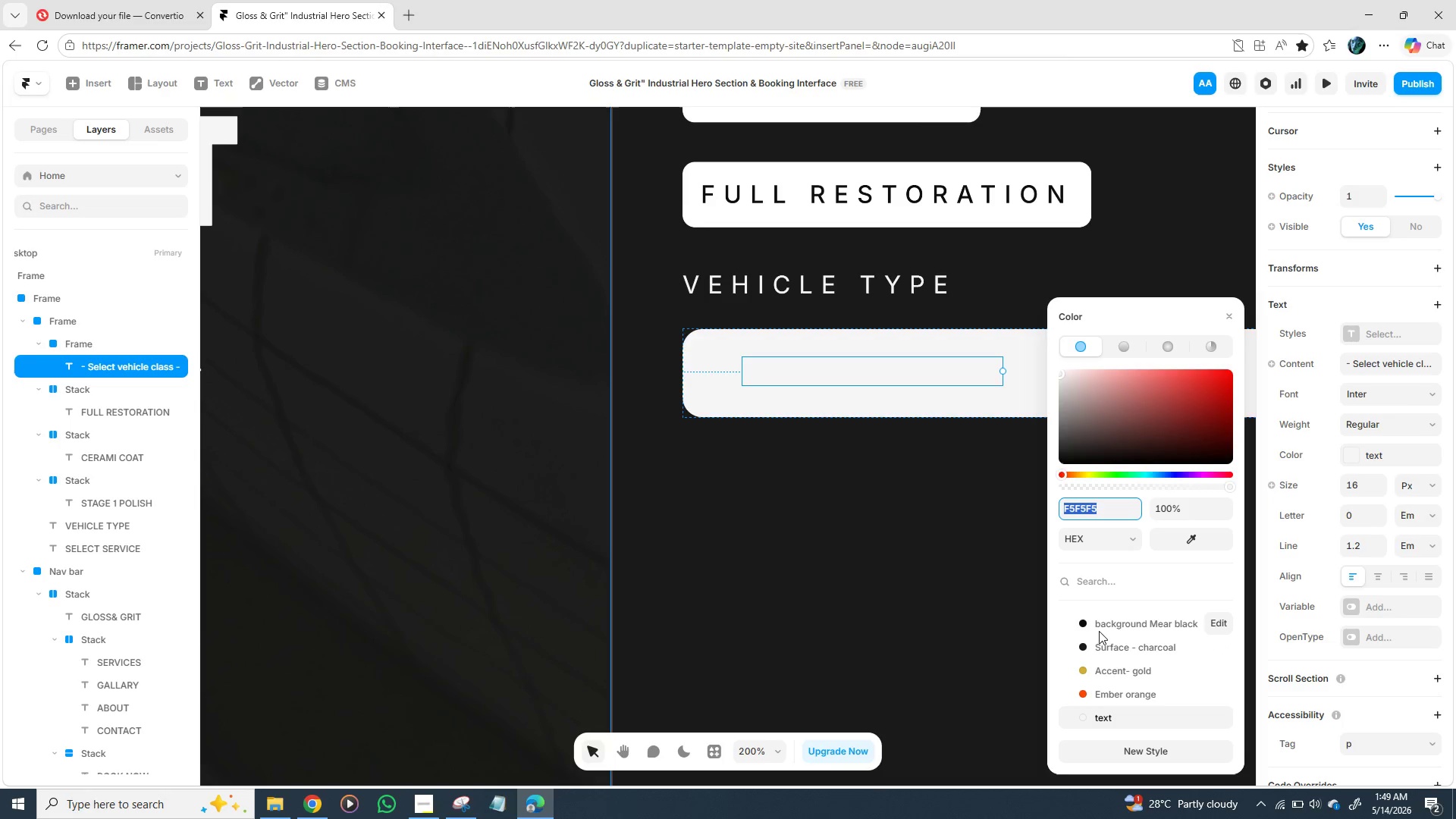 
left_click([1099, 623])
 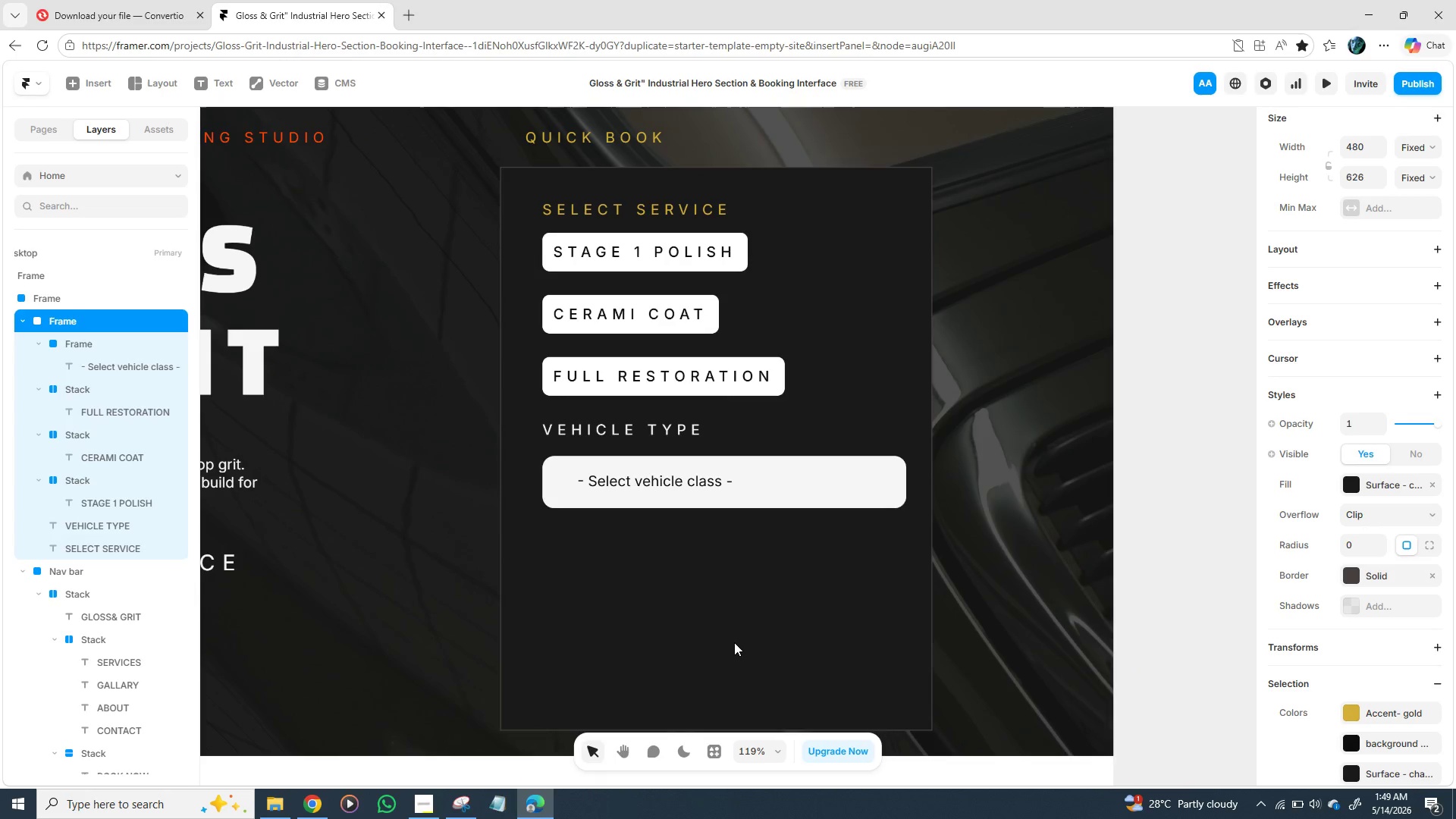 
wait(10.52)
 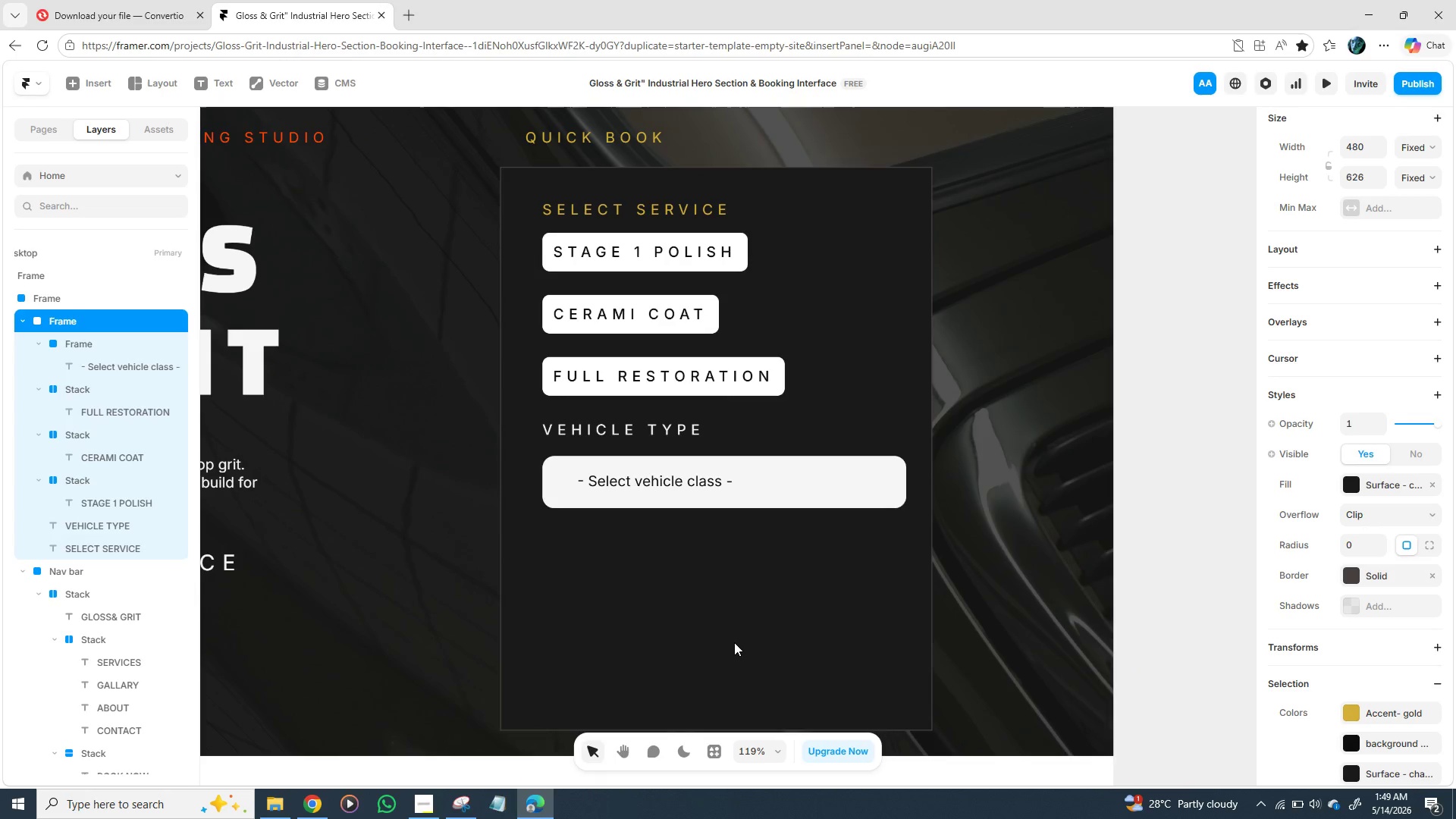 
hold_key(key=ShiftLeft, duration=1.33)
 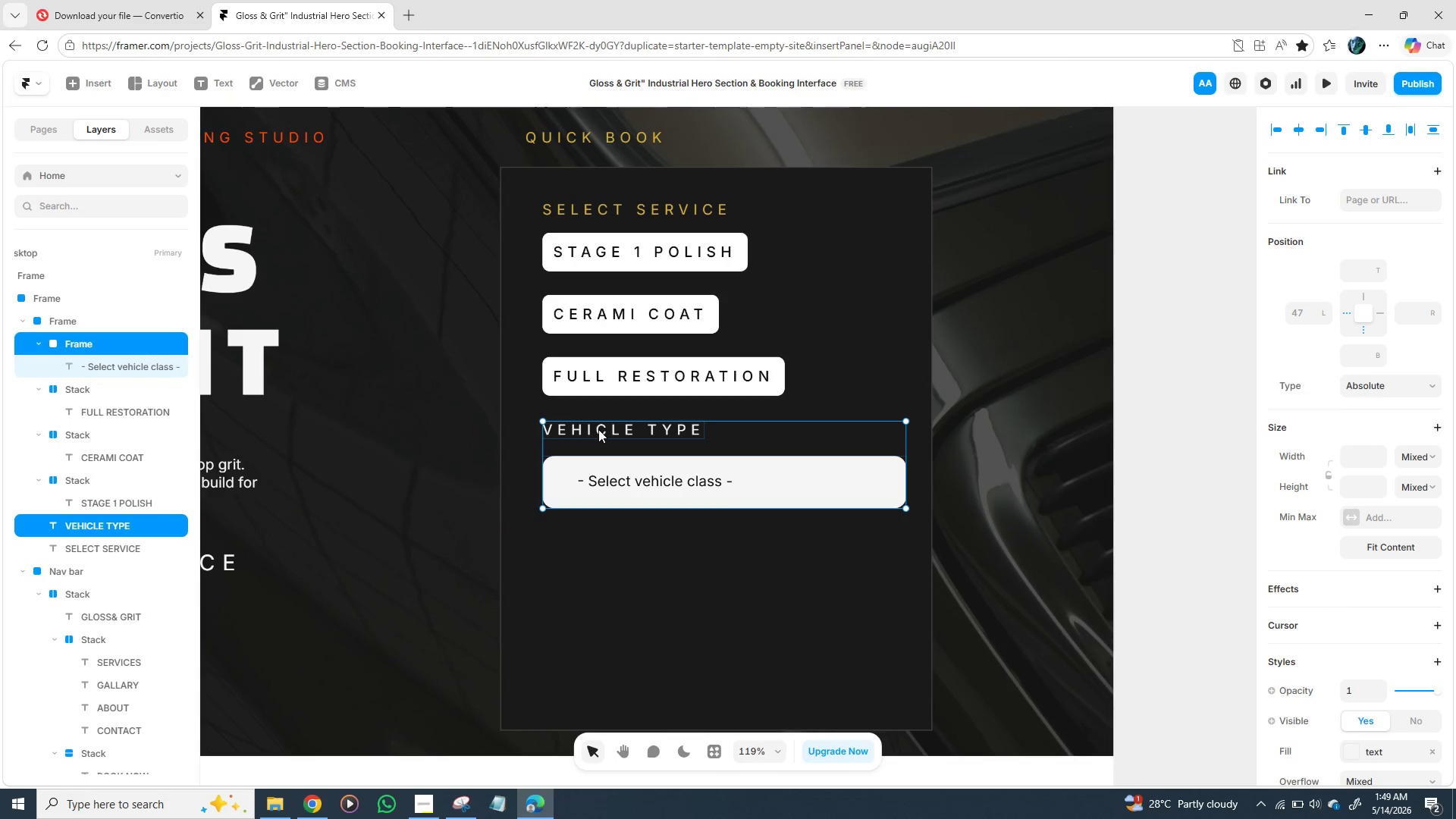 
right_click([598, 429])
 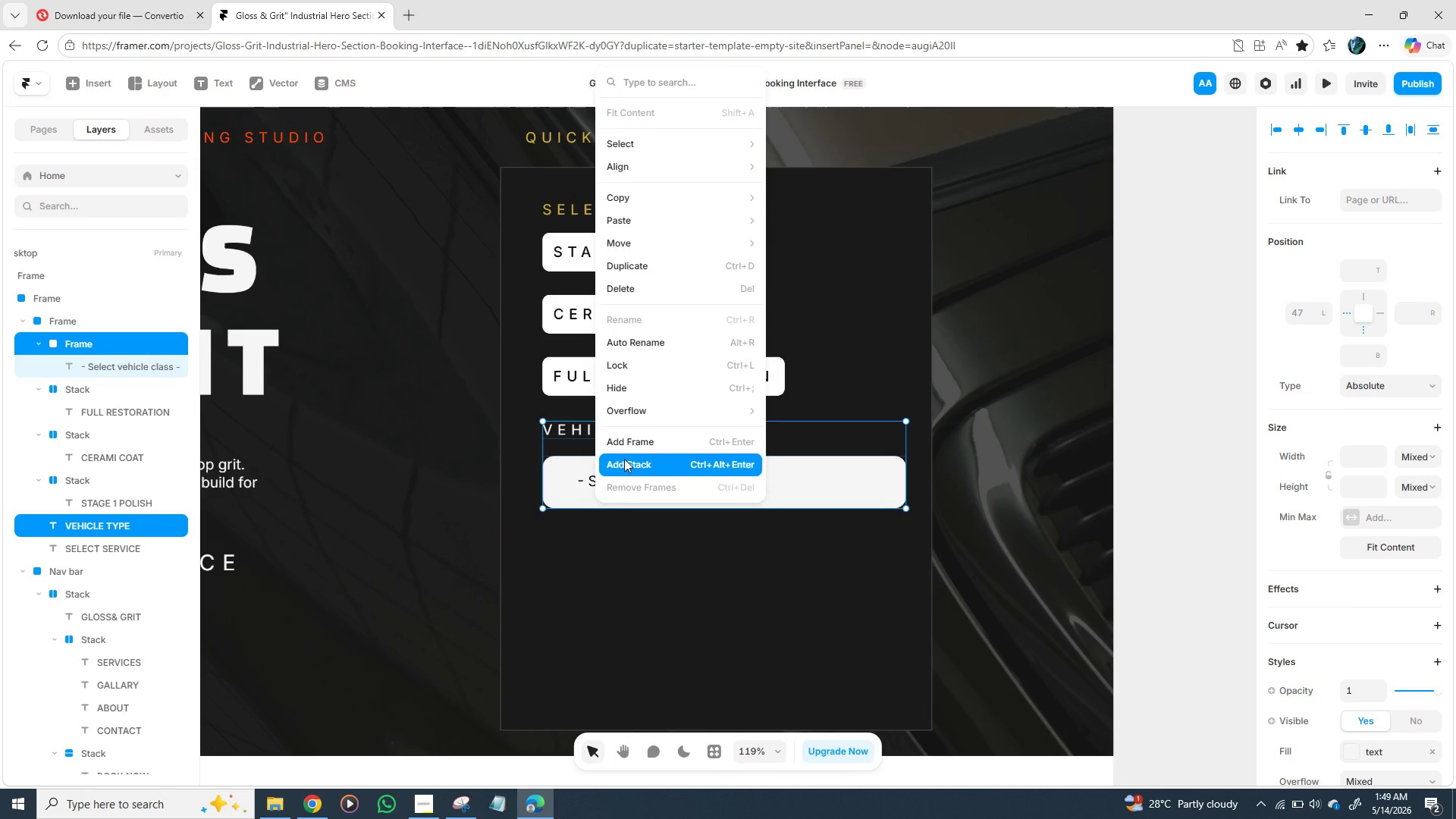 
left_click([626, 463])
 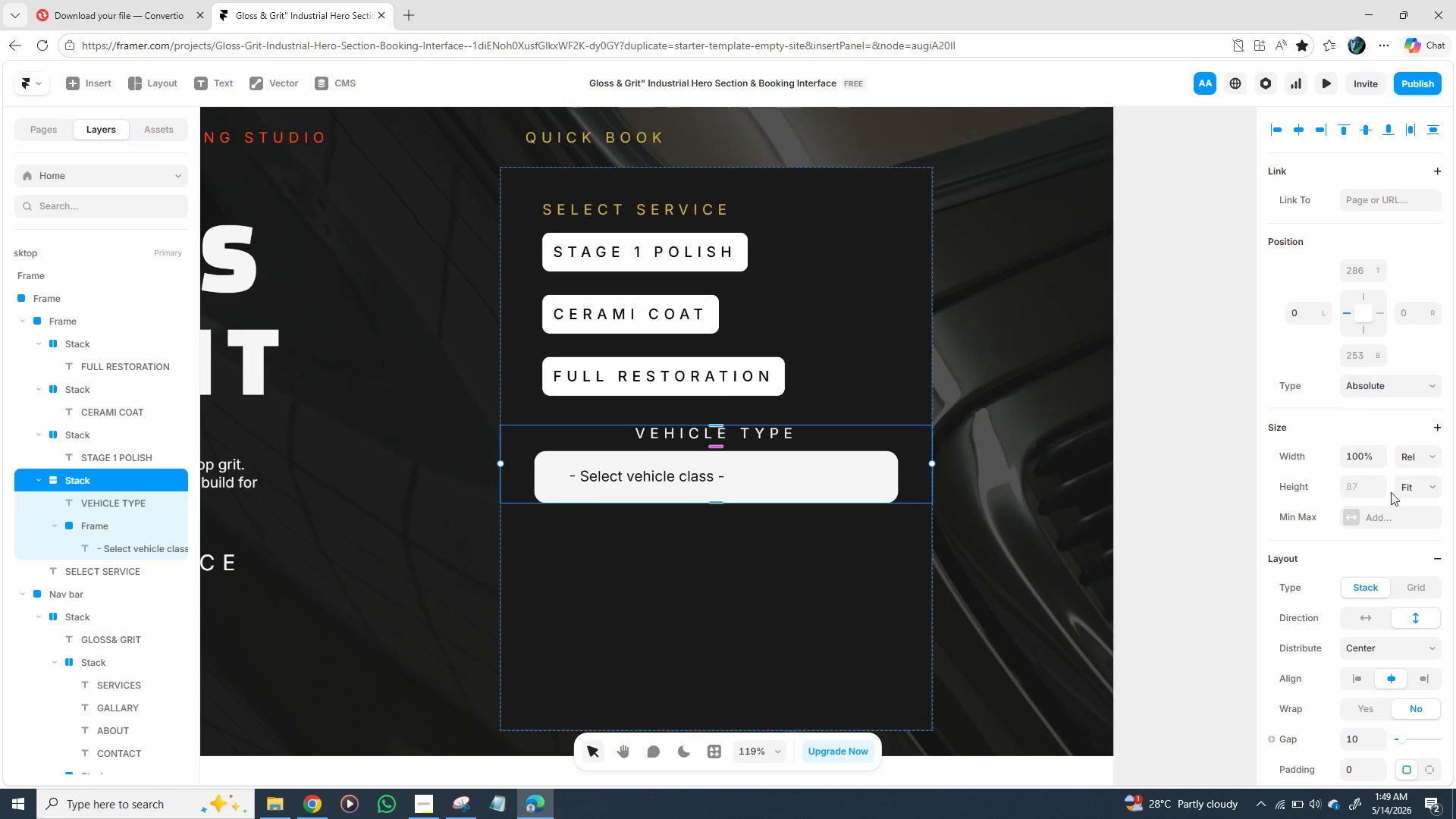 
mouse_move([1425, 478])
 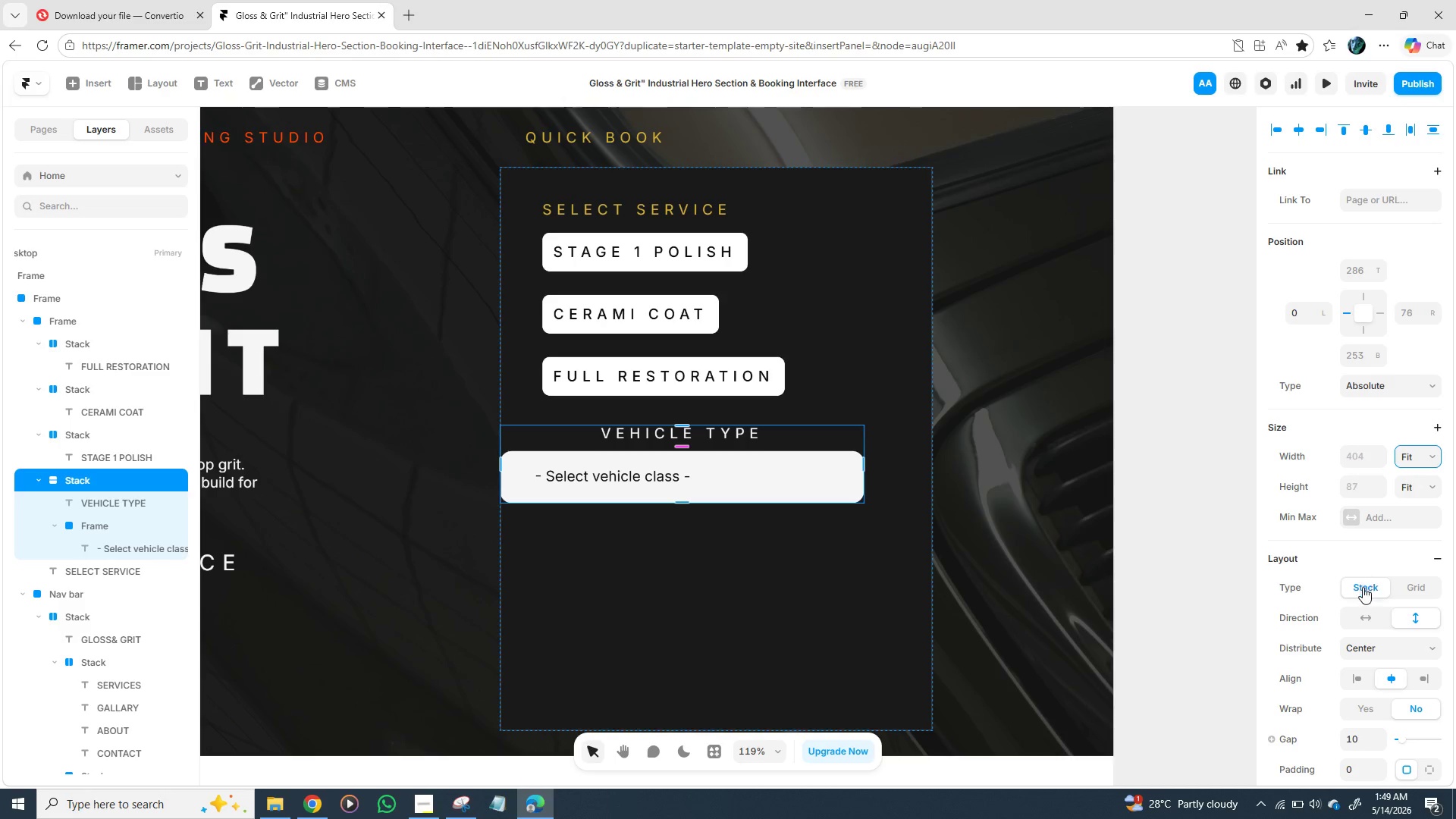 
wait(6.33)
 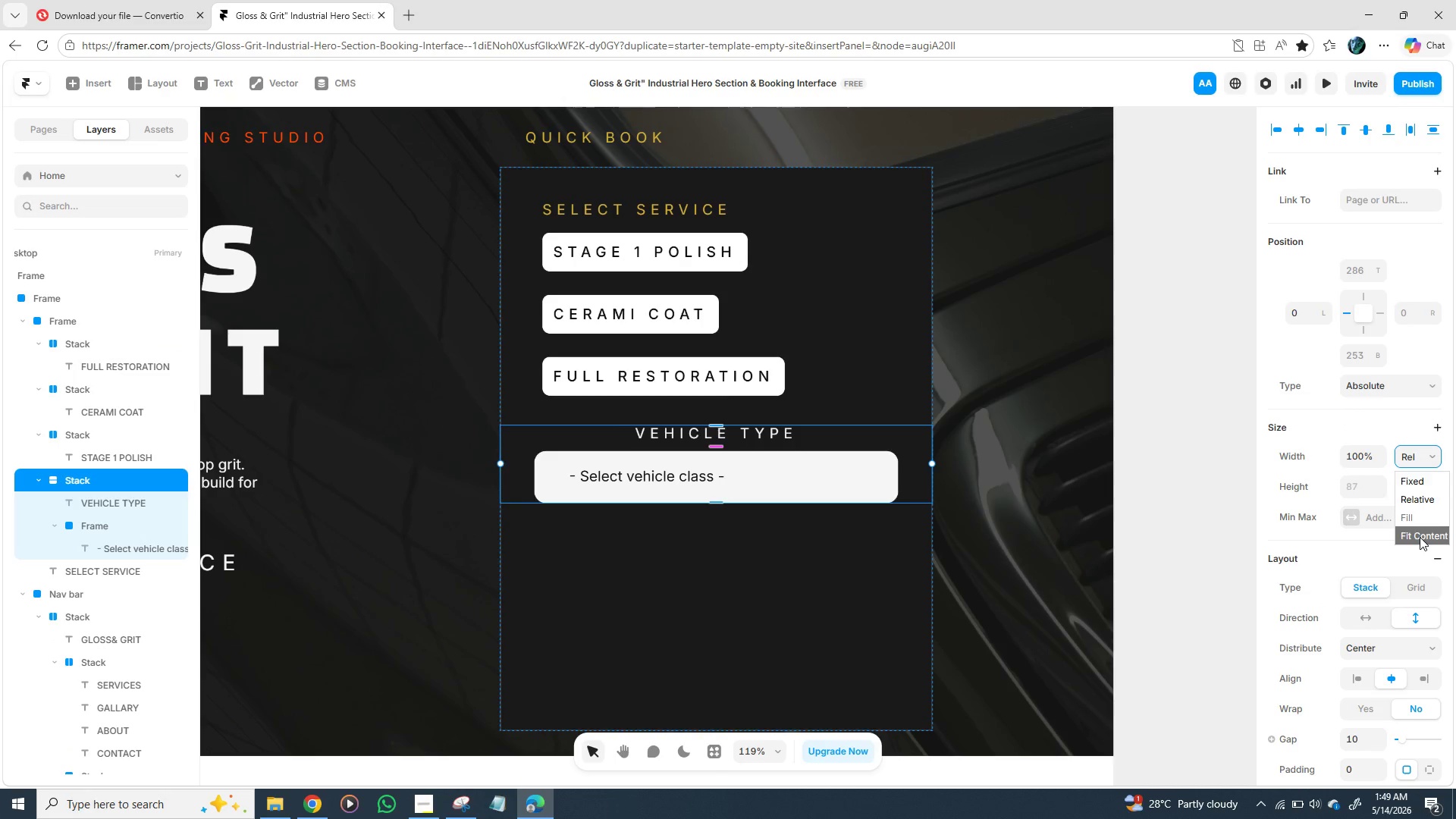 
left_click([1357, 677])
 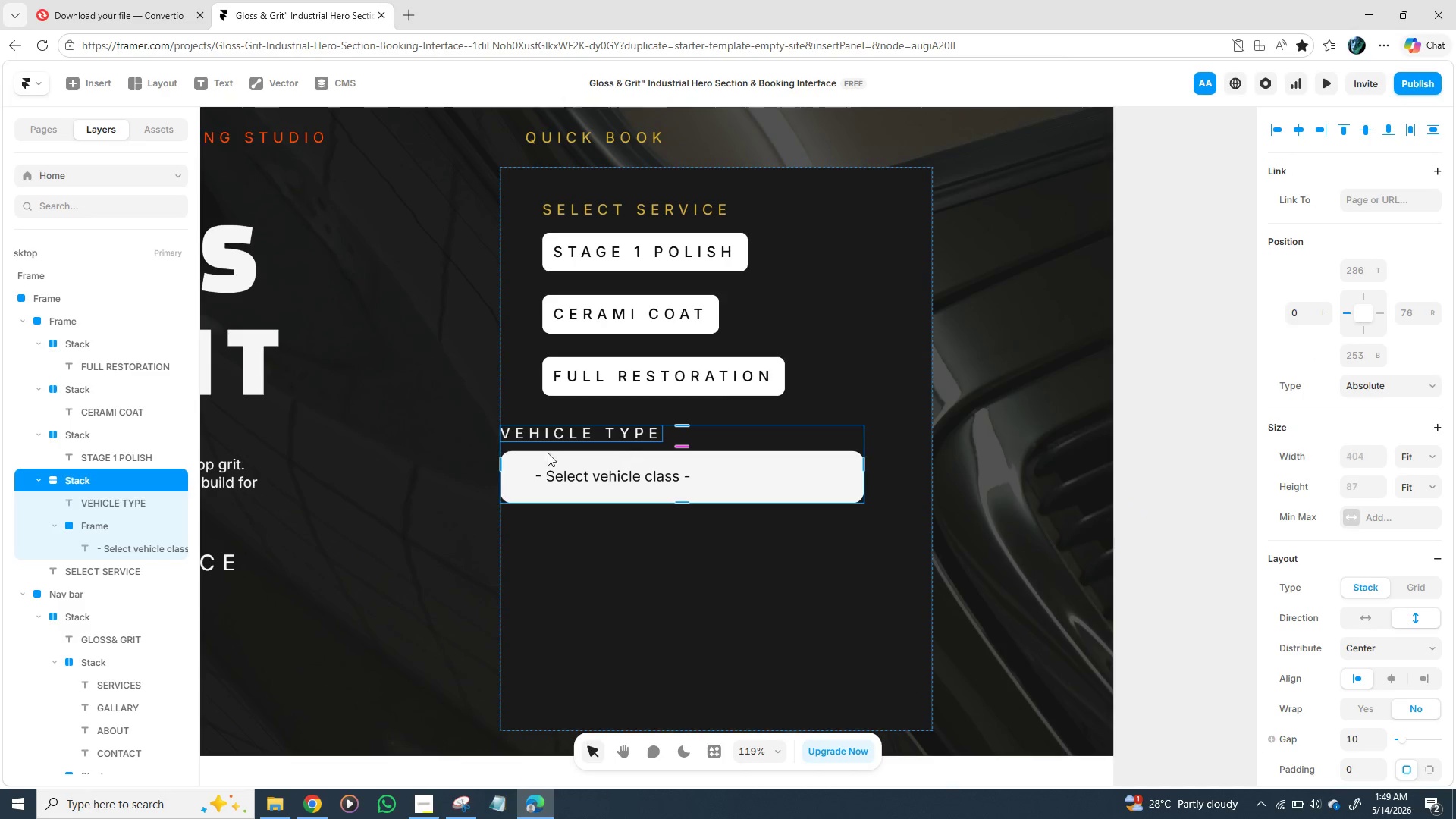 
wait(6.91)
 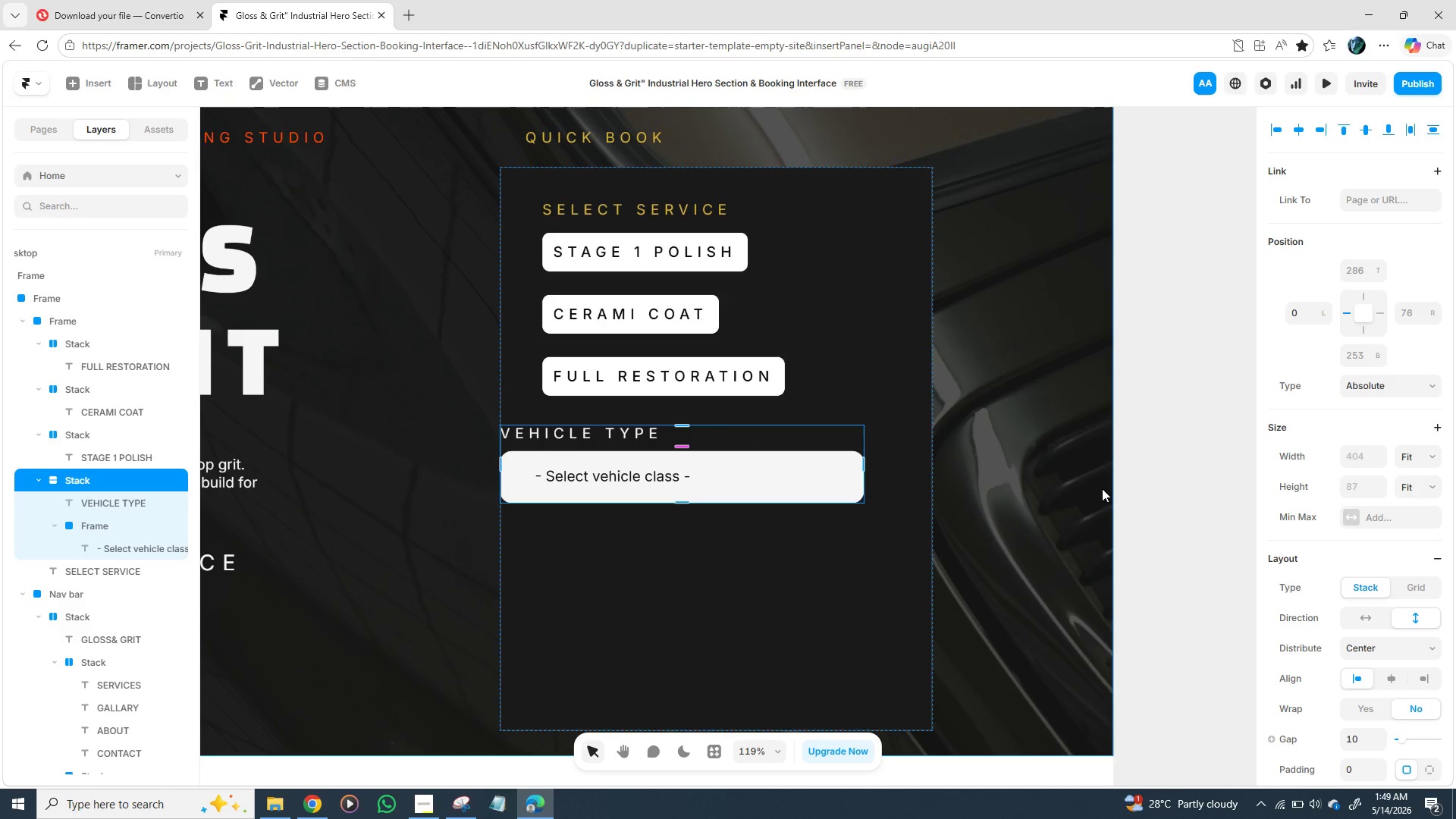 
left_click_drag(start_coordinate=[322, 422], to_coordinate=[324, 419])
 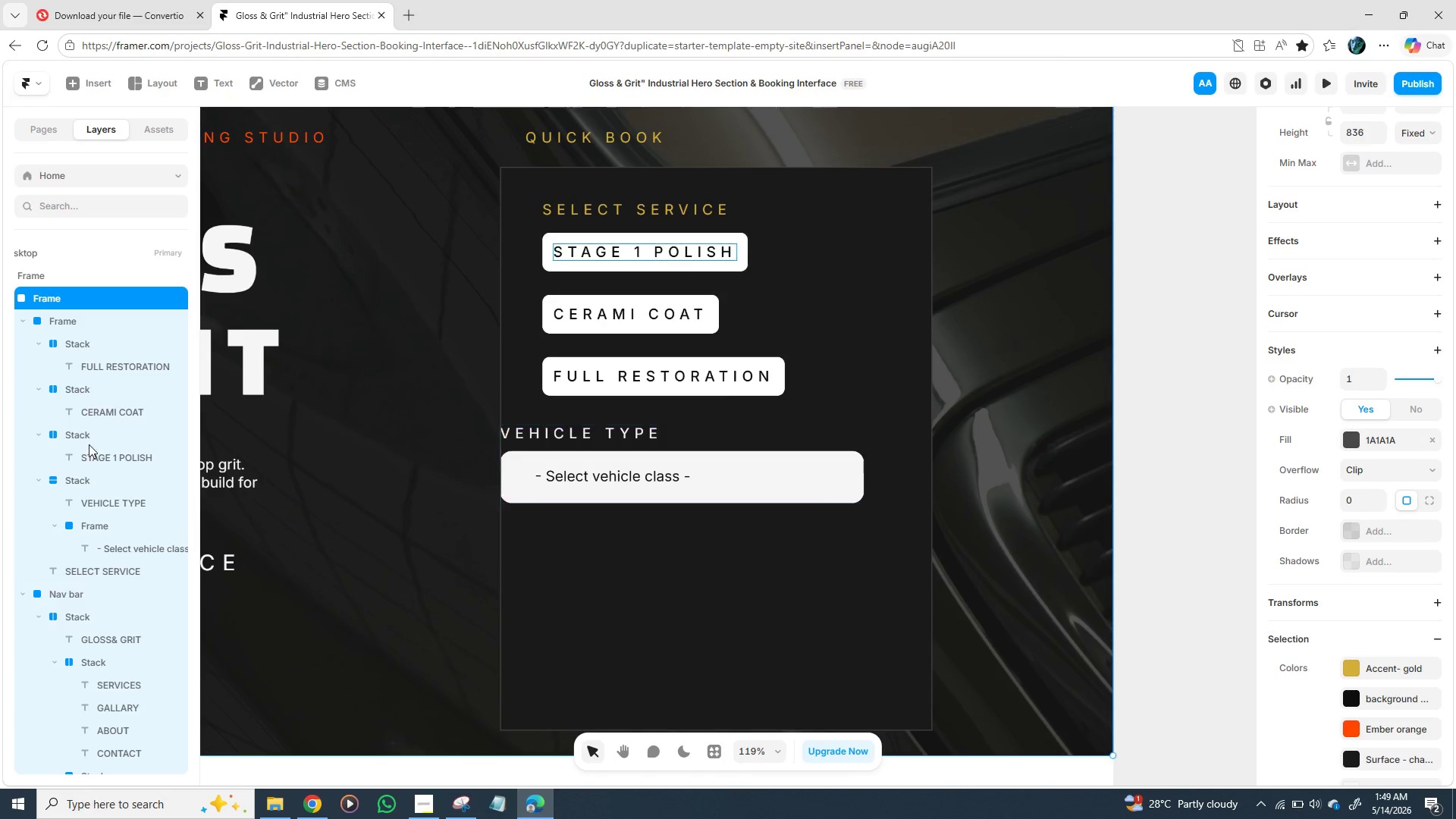 
left_click([86, 428])
 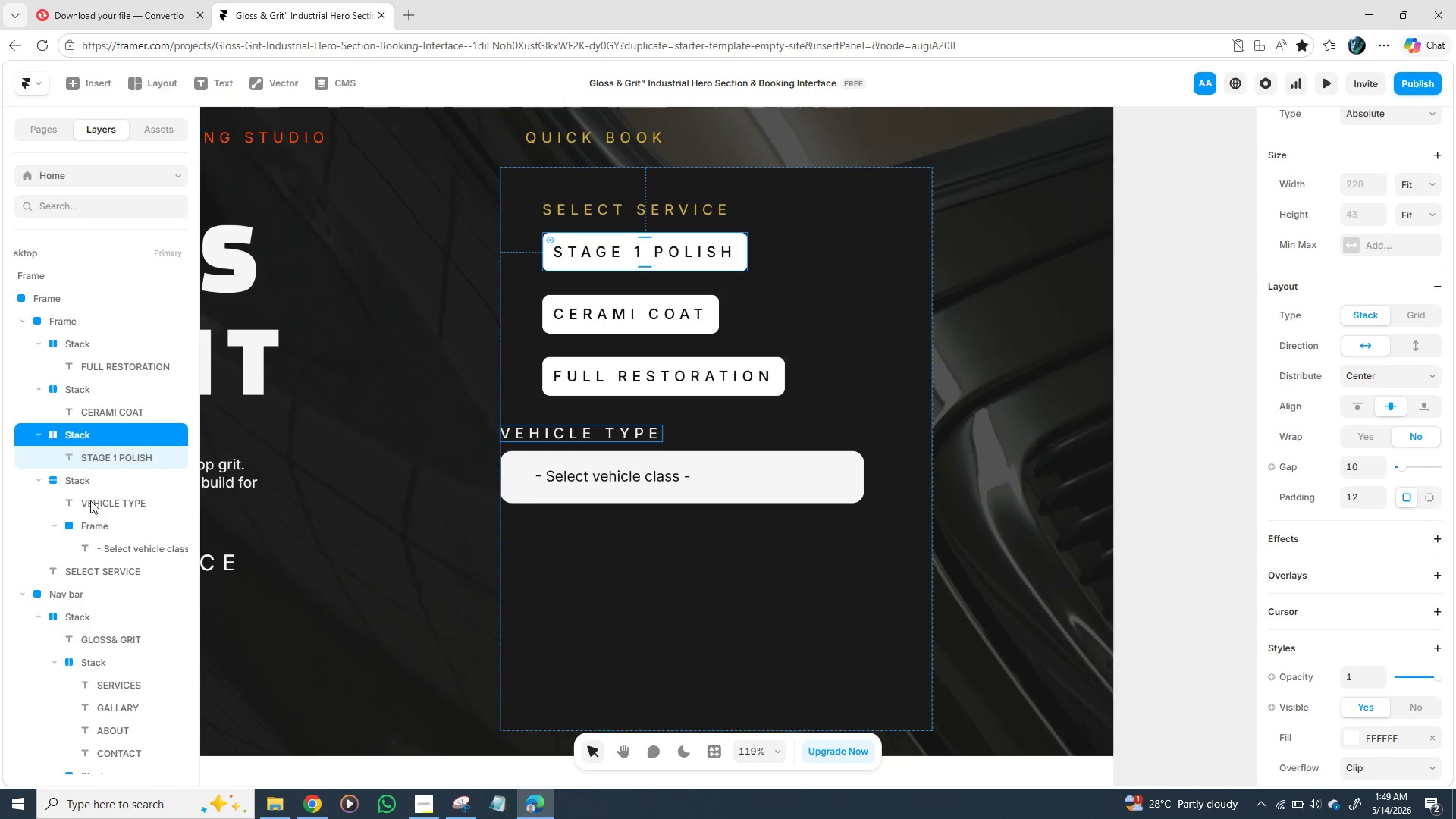 
left_click([95, 478])
 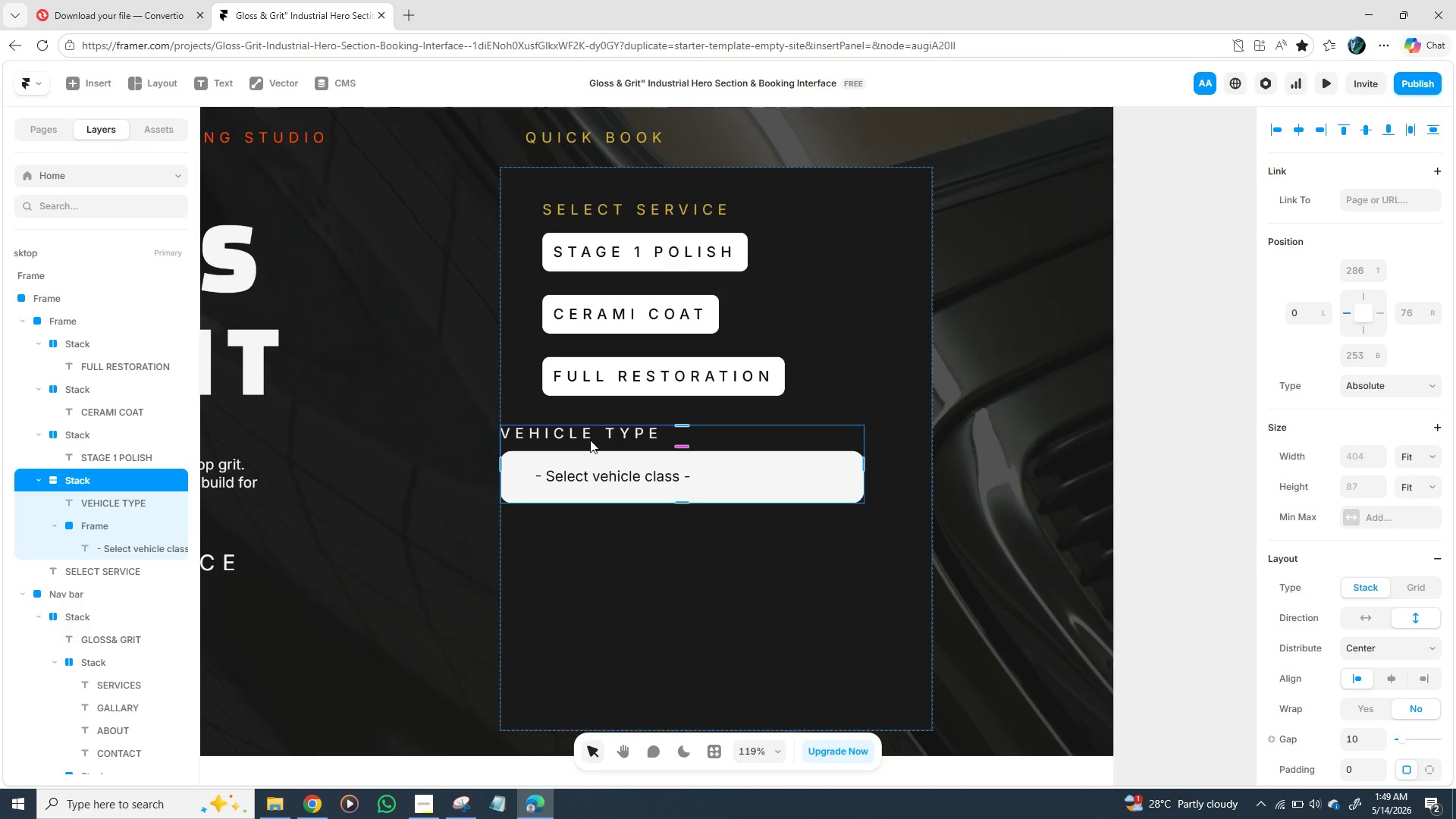 
left_click_drag(start_coordinate=[592, 444], to_coordinate=[632, 438])
 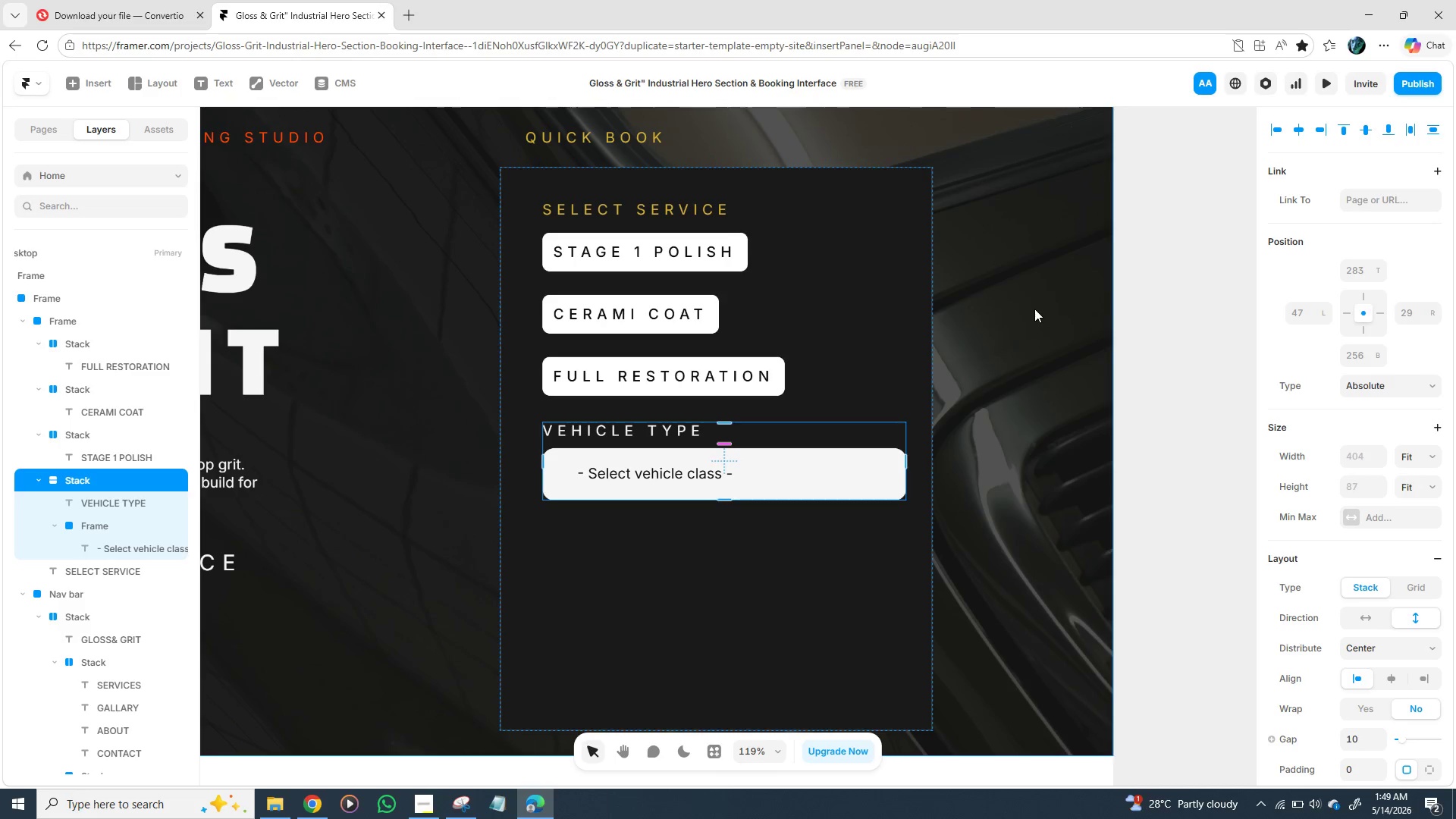 
left_click([1040, 317])
 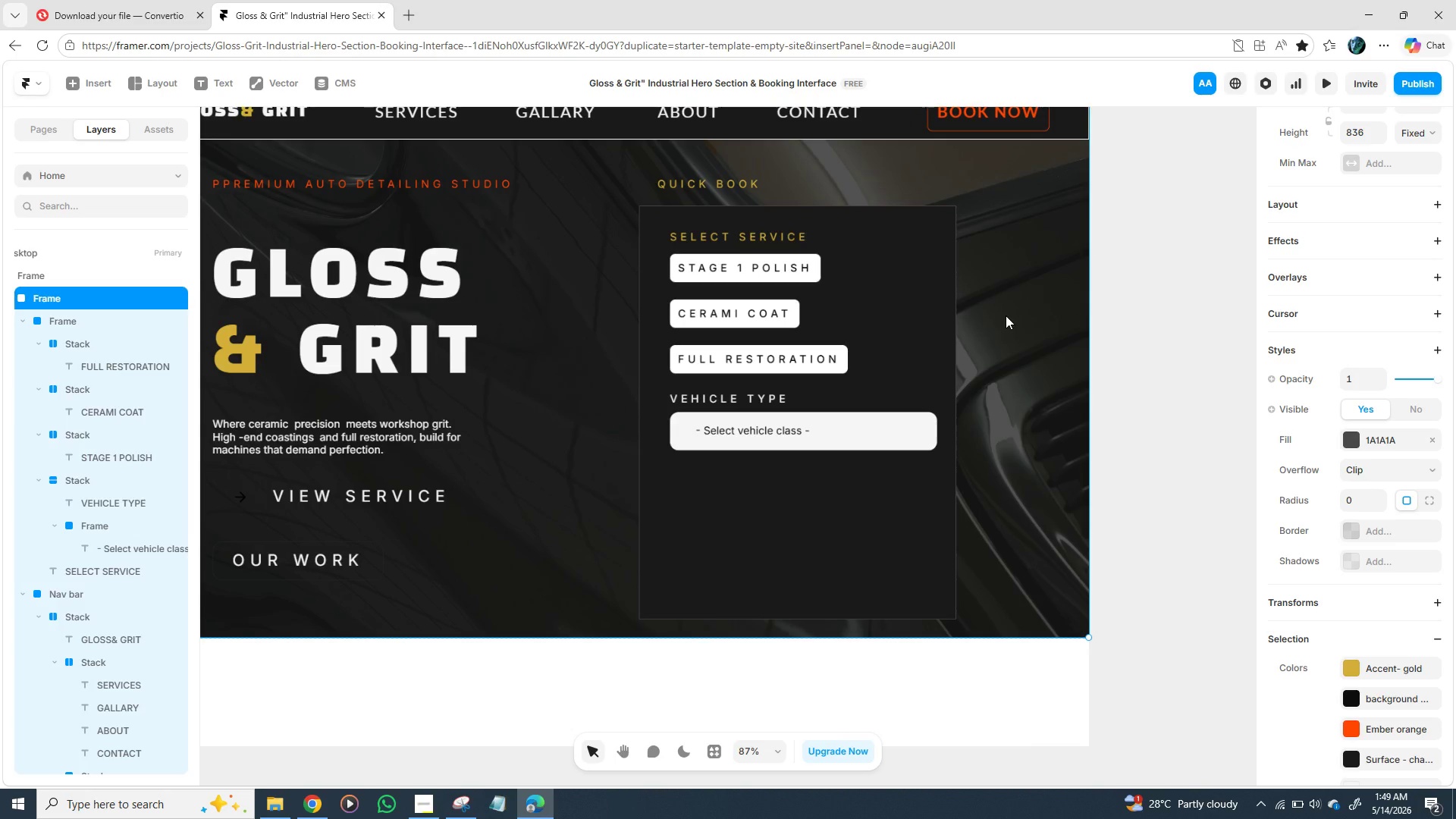 
wait(11.66)
 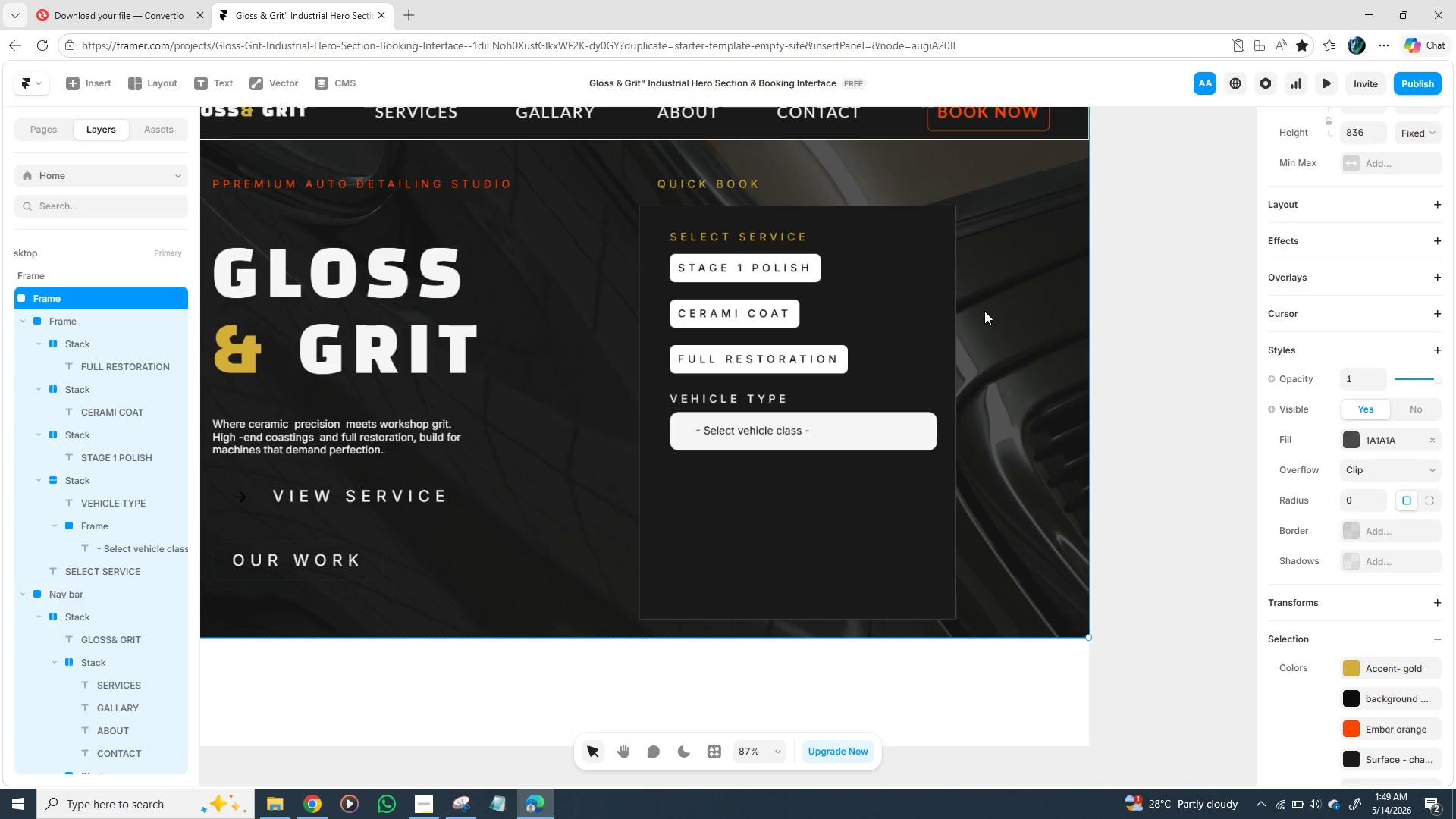 
key(Control+D)
 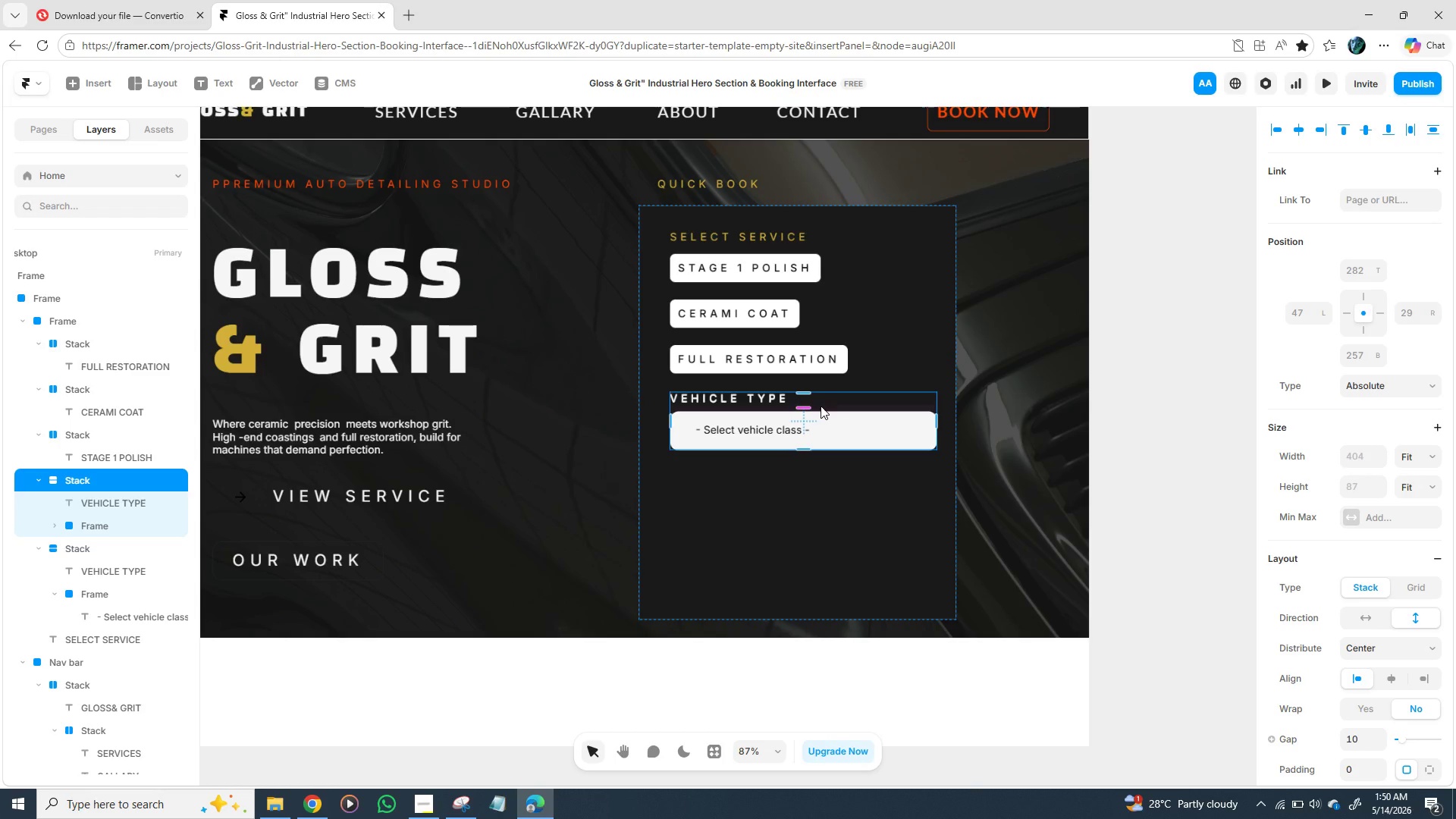 
left_click_drag(start_coordinate=[821, 406], to_coordinate=[819, 481])
 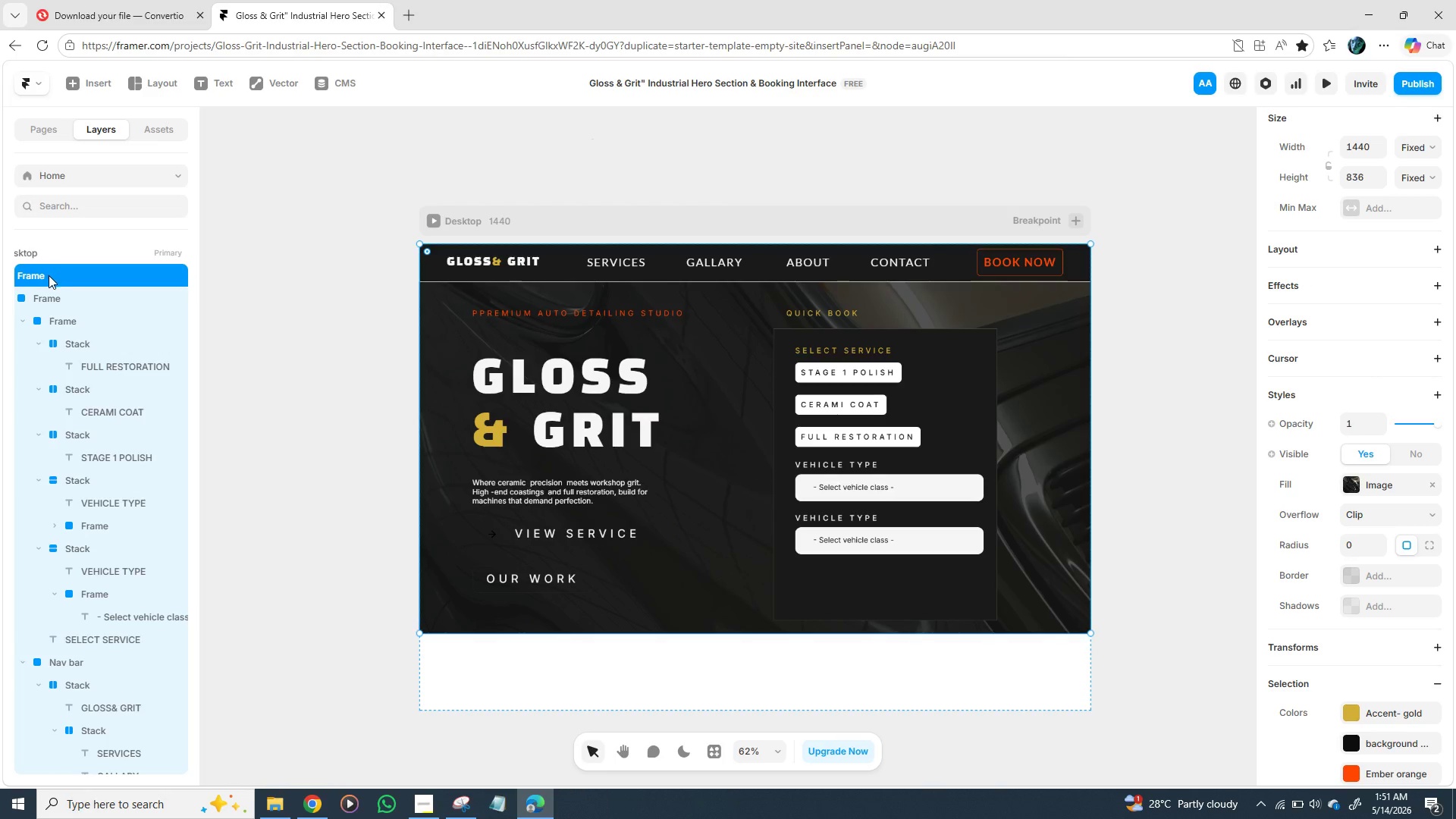 
wait(73.11)
 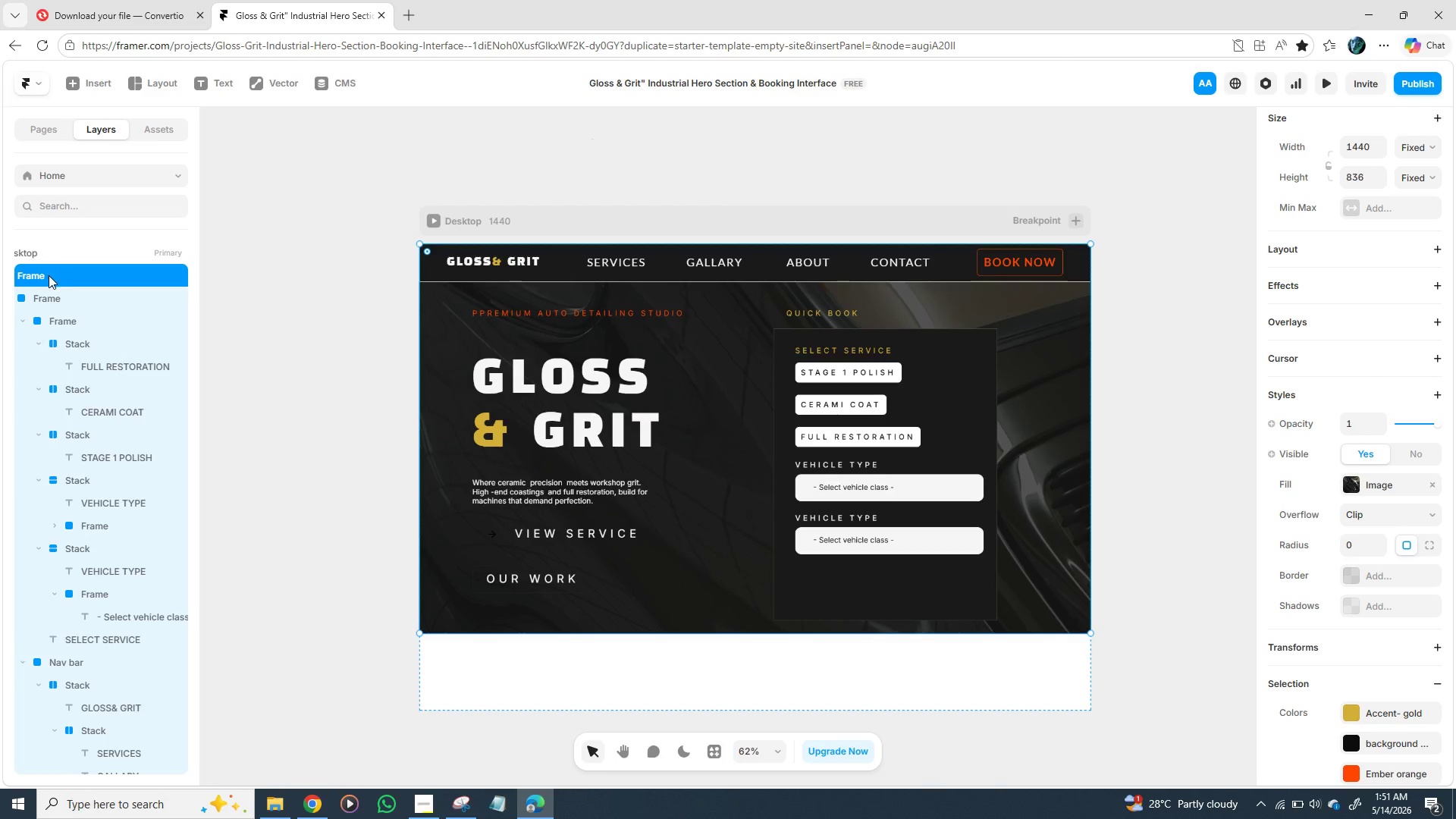 
left_click([81, 297])
 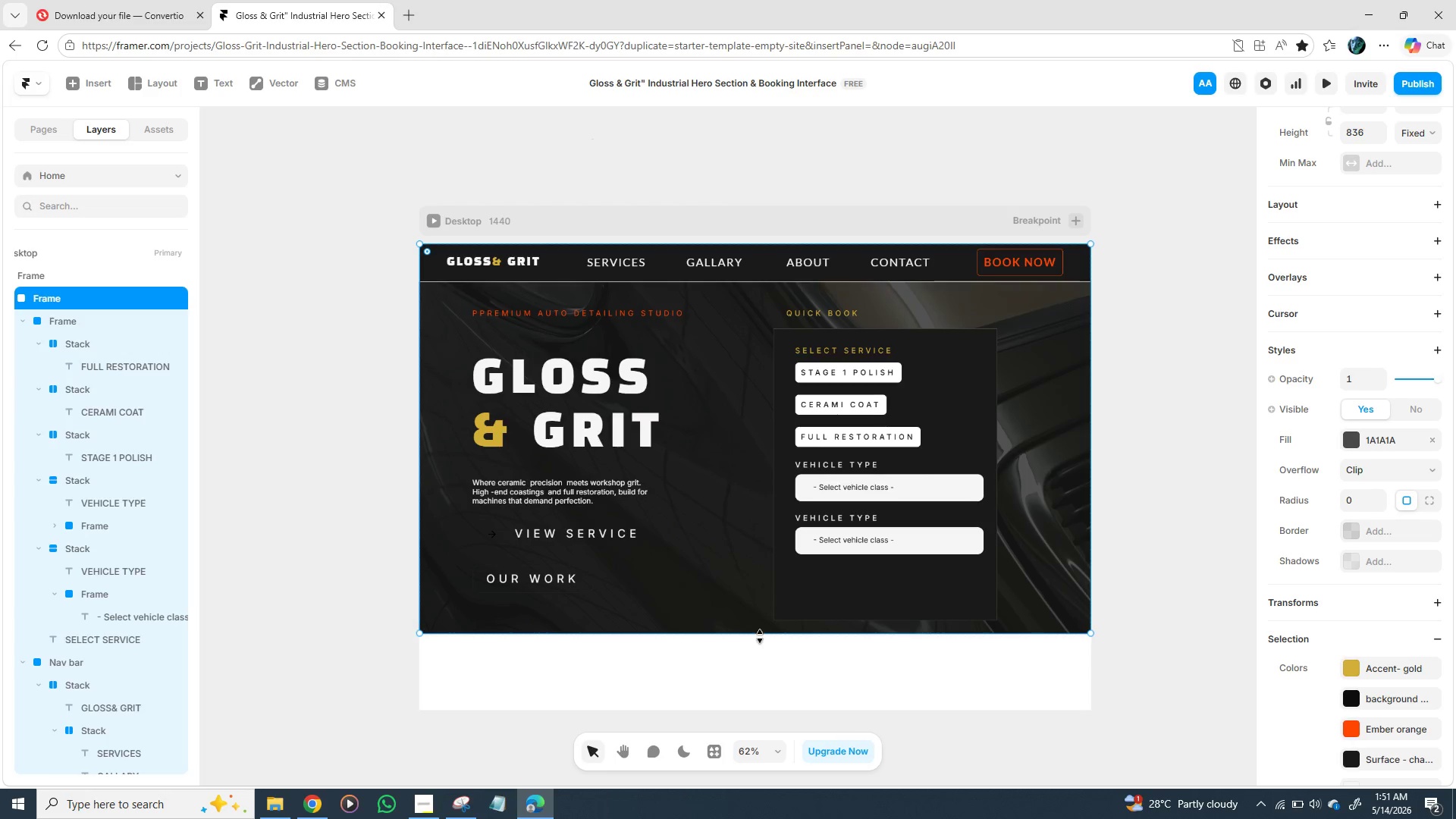 
left_click_drag(start_coordinate=[752, 633], to_coordinate=[753, 715])
 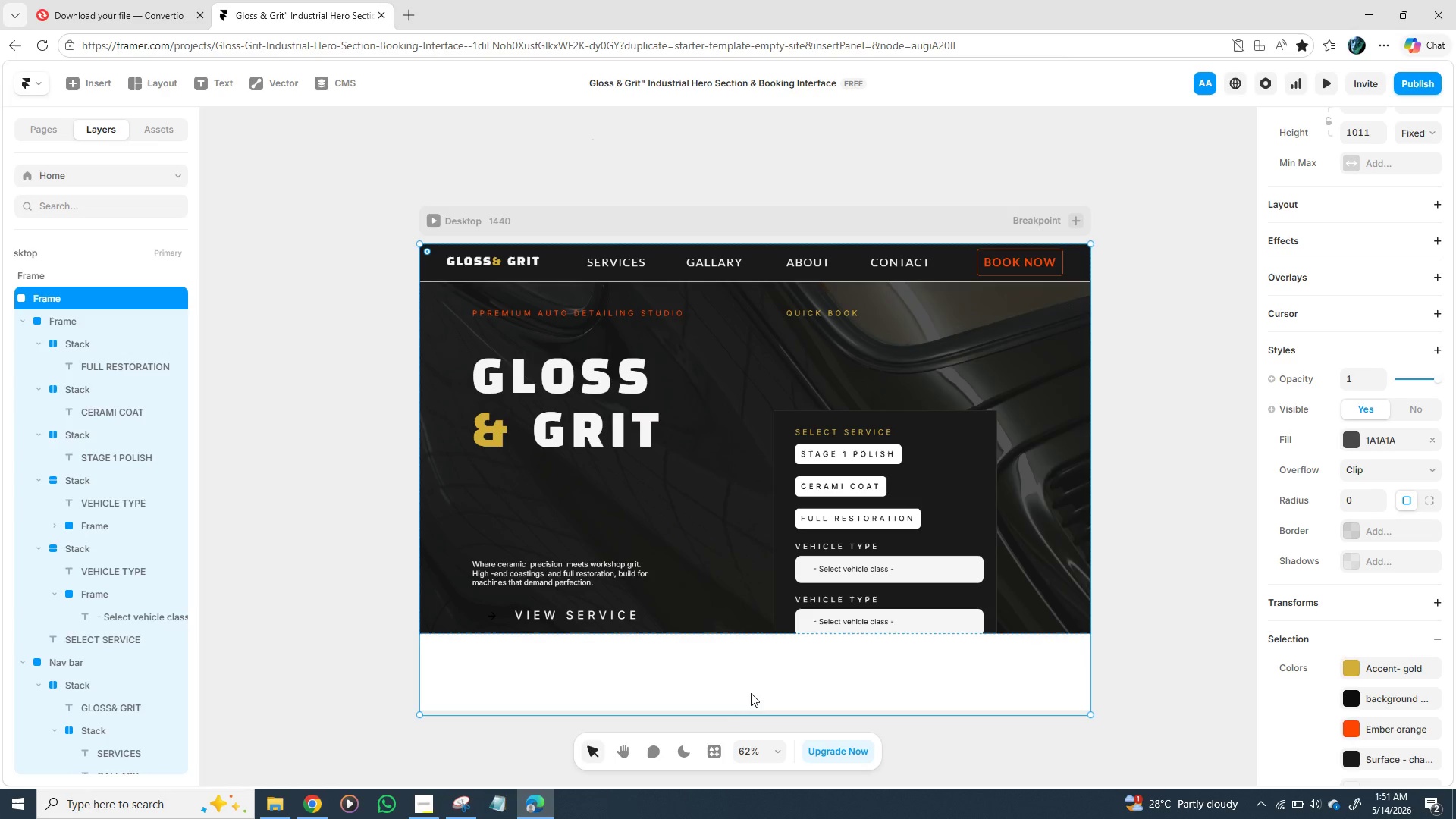 
key(Control+Z)
 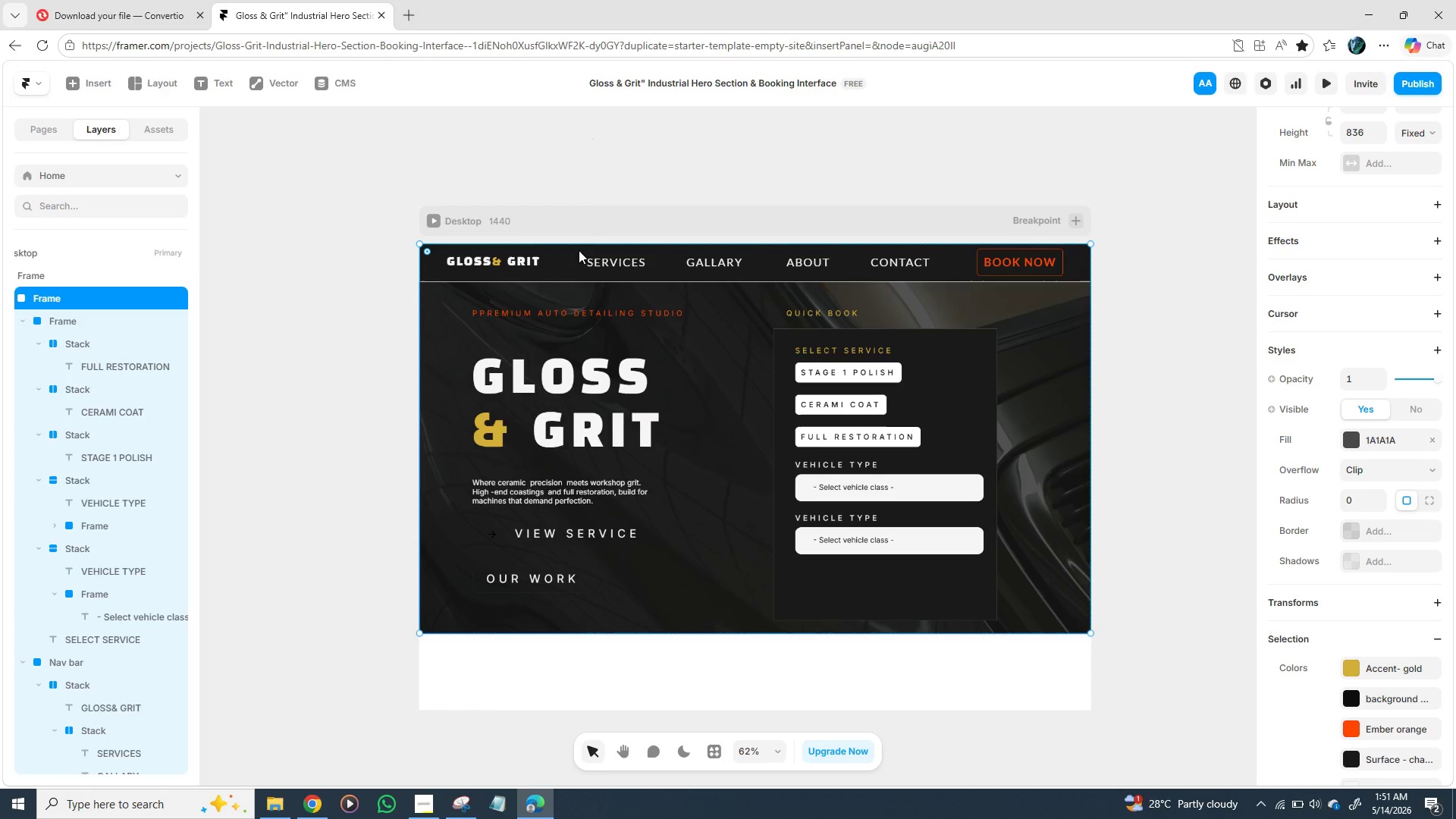 
left_click([585, 229])
 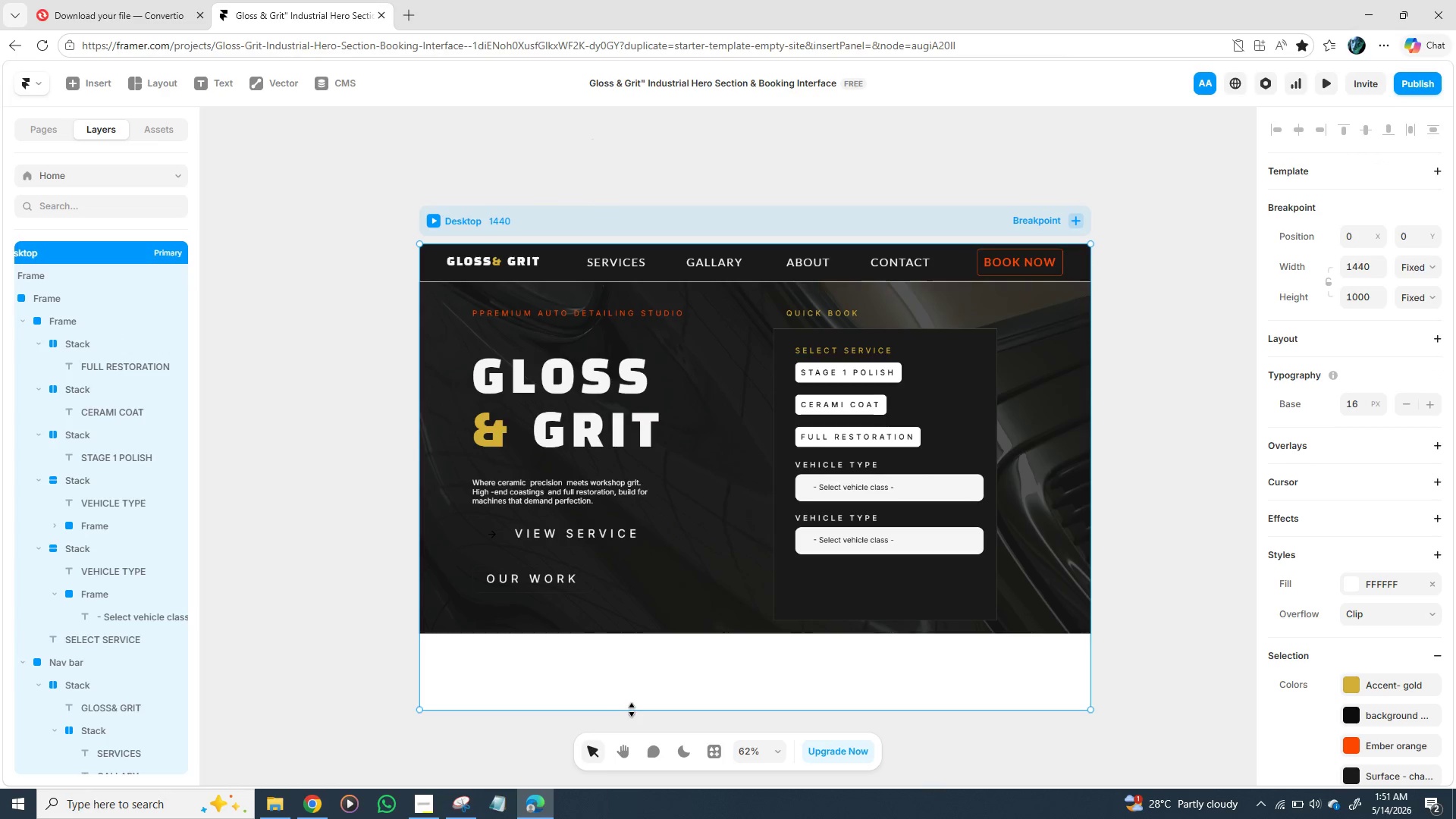 
left_click_drag(start_coordinate=[632, 710], to_coordinate=[613, 698])
 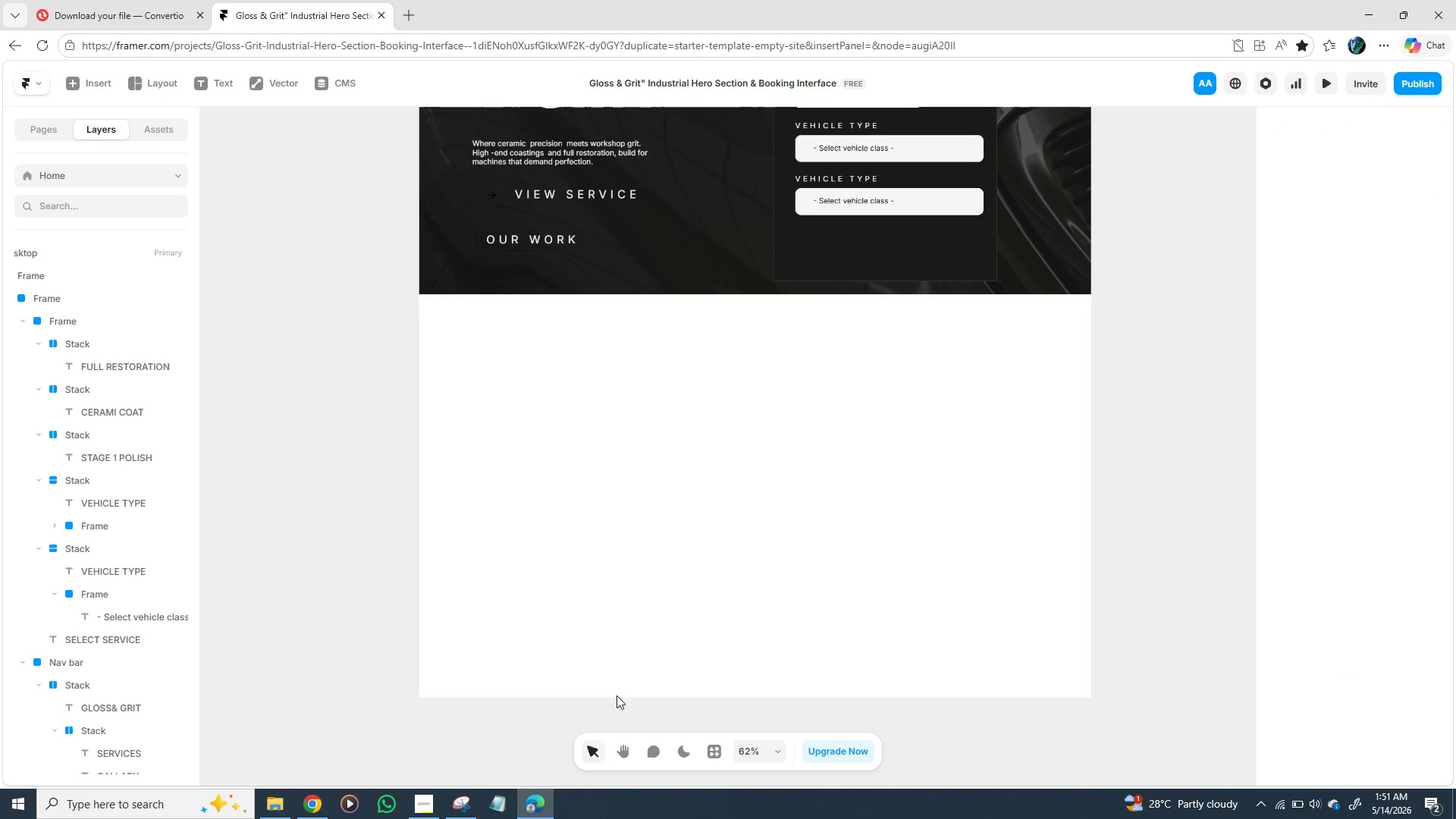 
left_click_drag(start_coordinate=[613, 698], to_coordinate=[646, 575])
 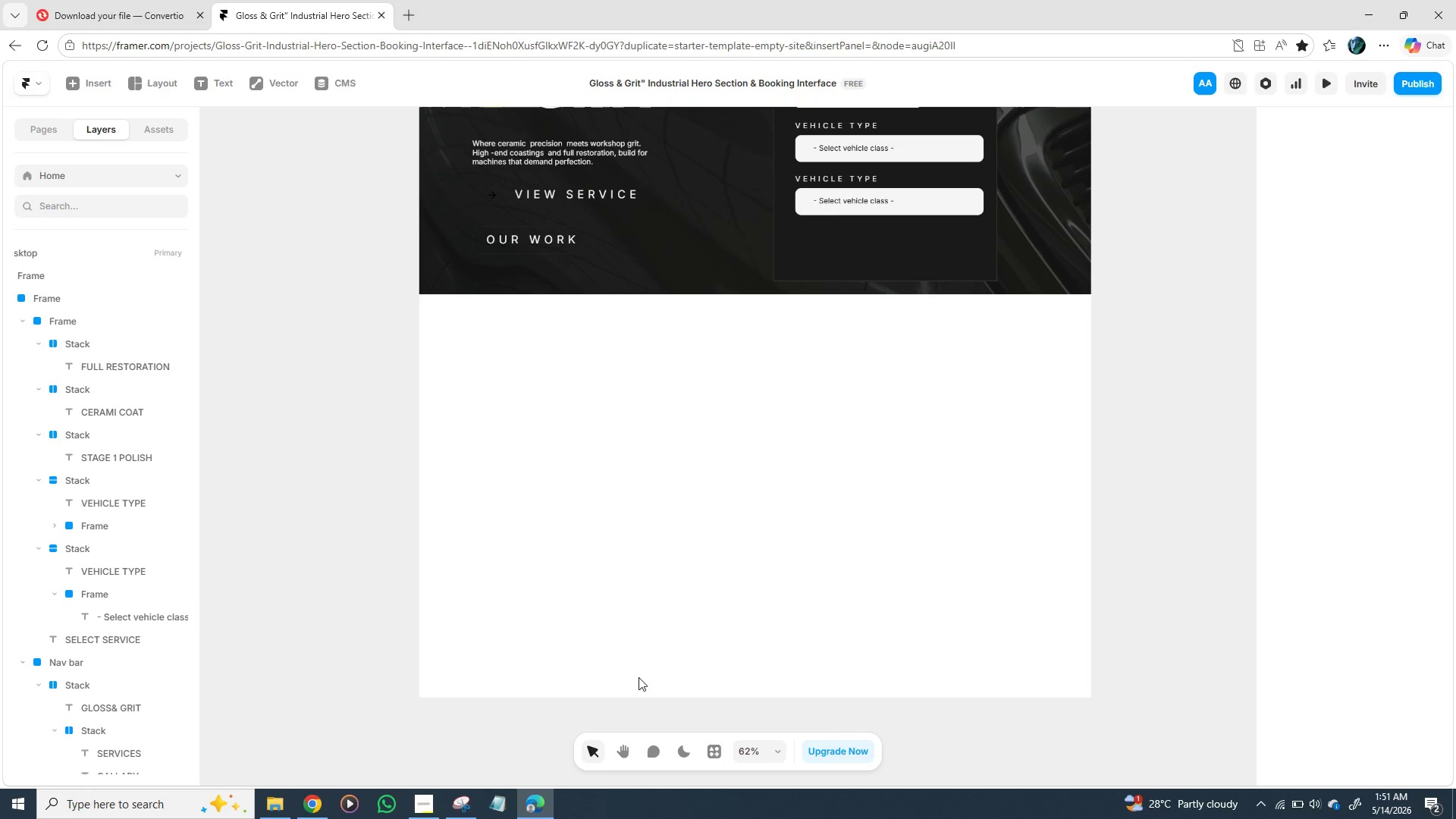 
left_click([629, 642])
 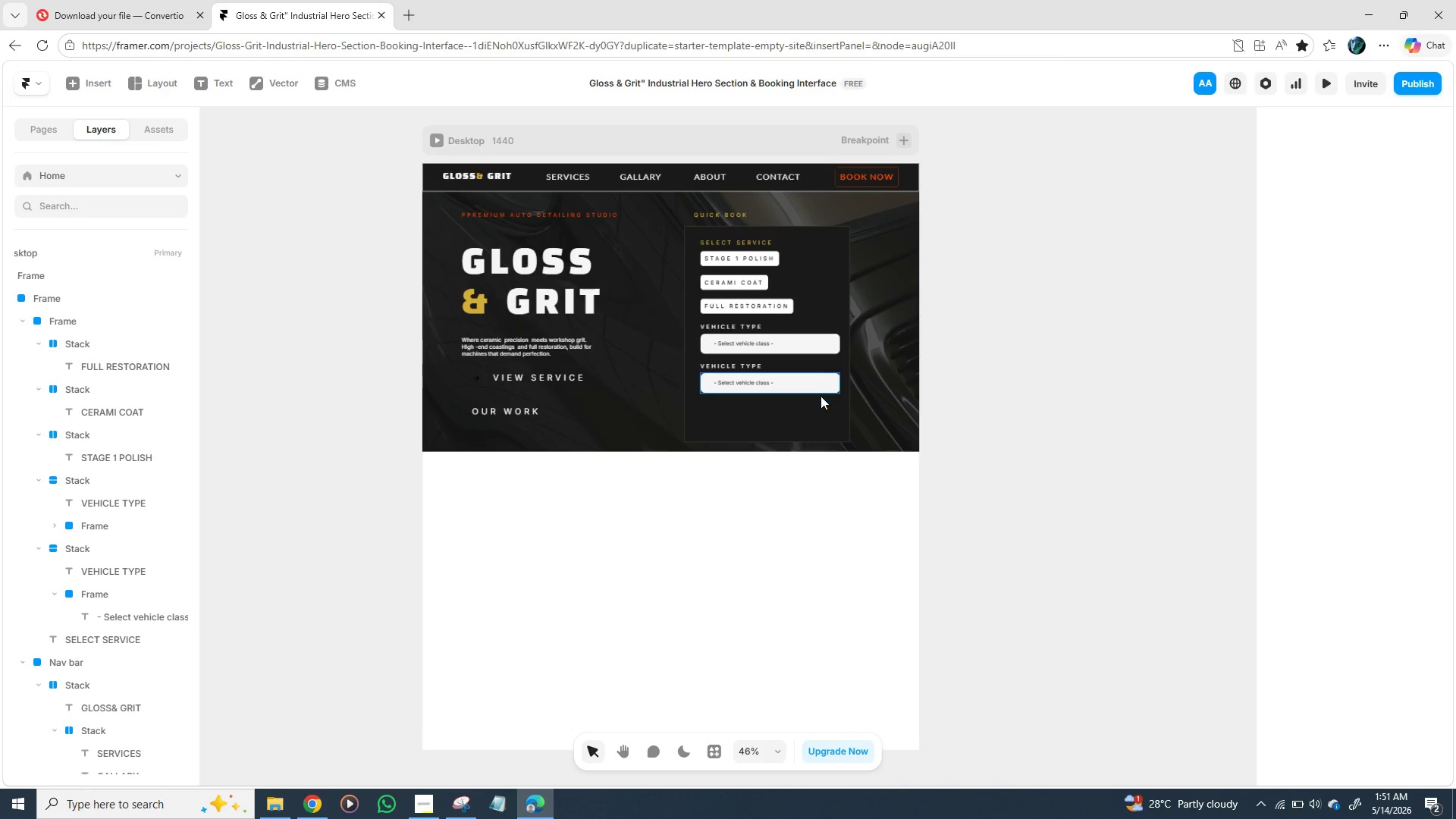 
wait(9.3)
 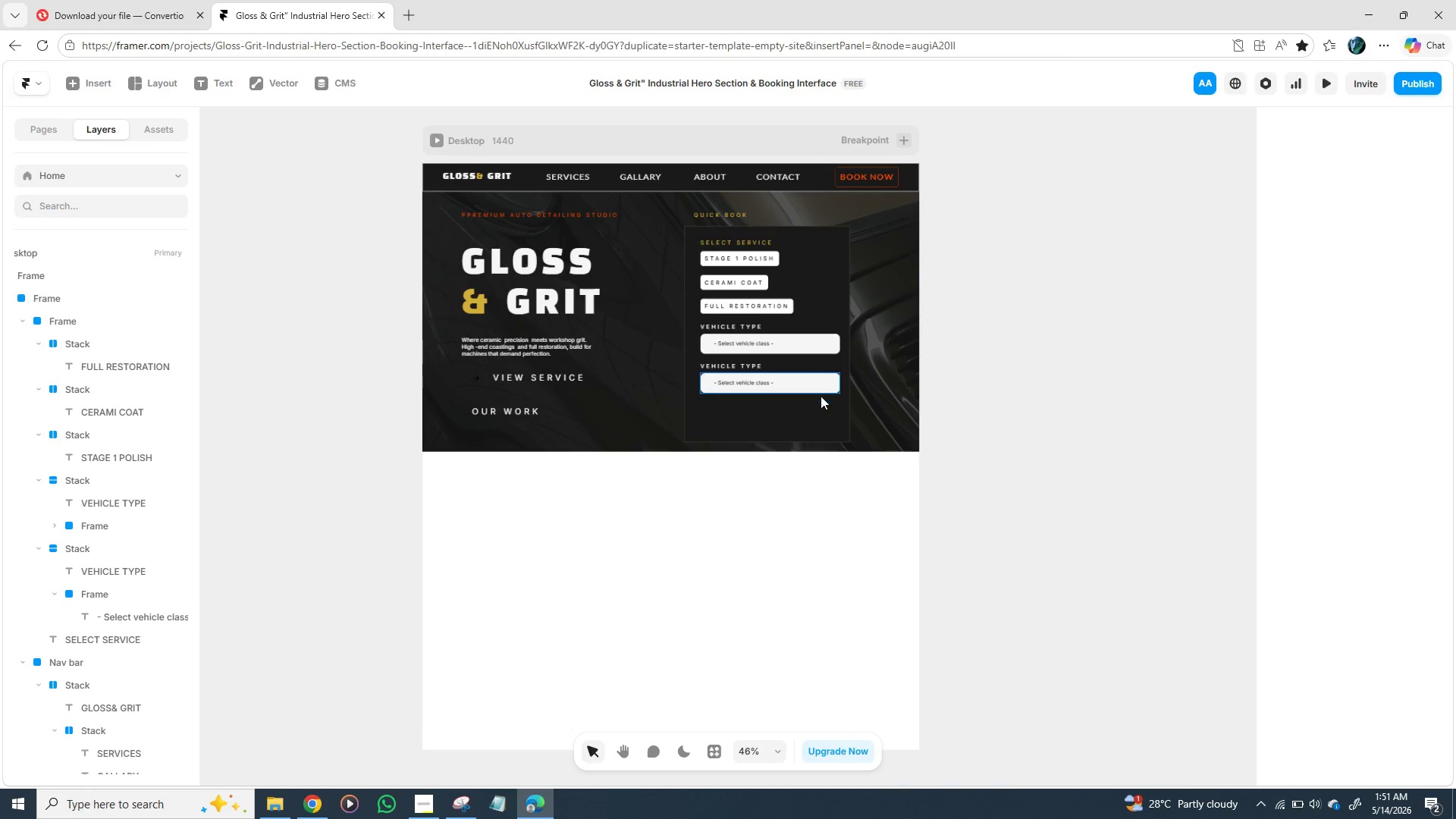 
left_click([93, 271])
 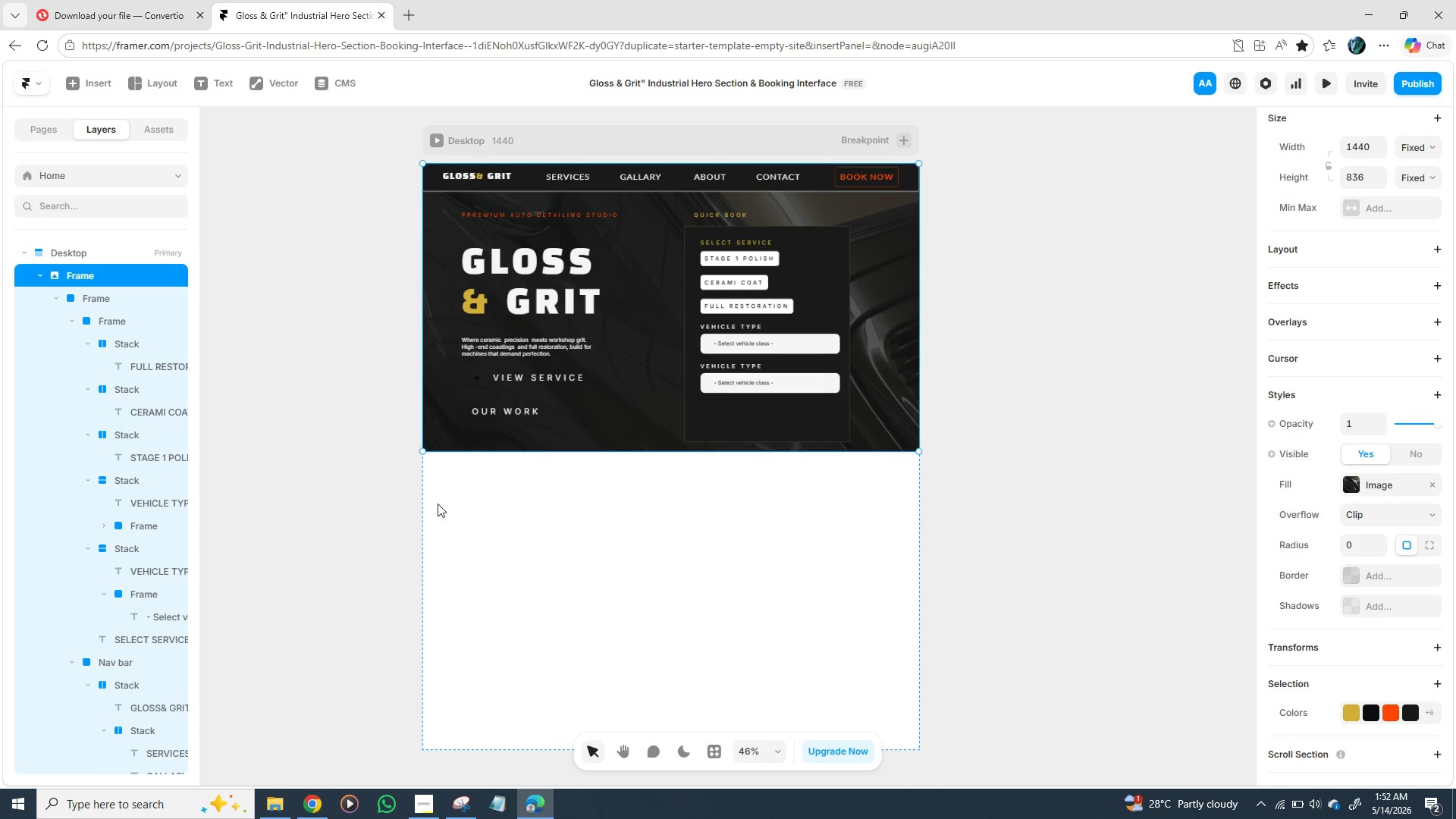 
wait(5.41)
 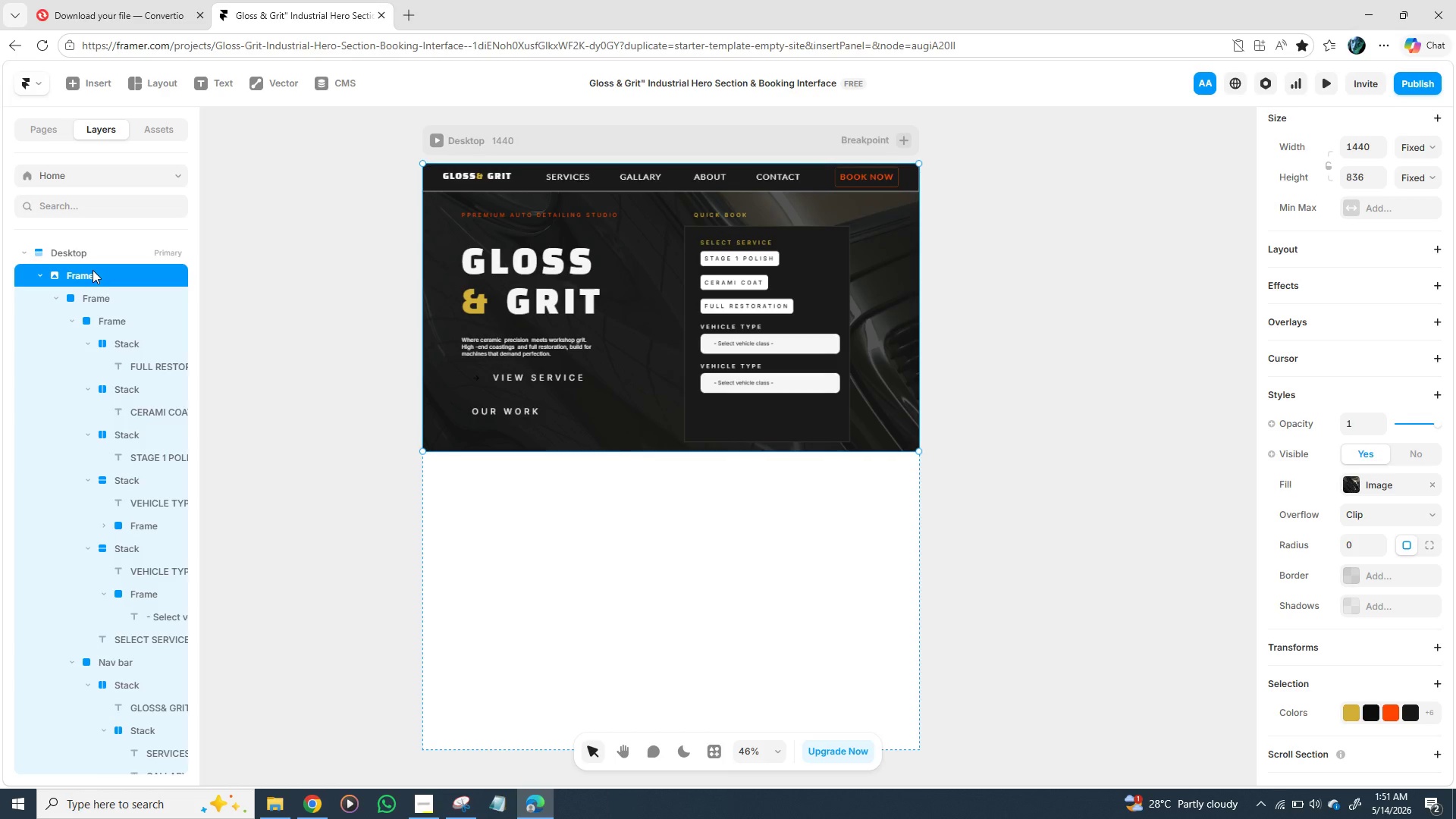 
left_click_drag(start_coordinate=[568, 450], to_coordinate=[572, 448])
 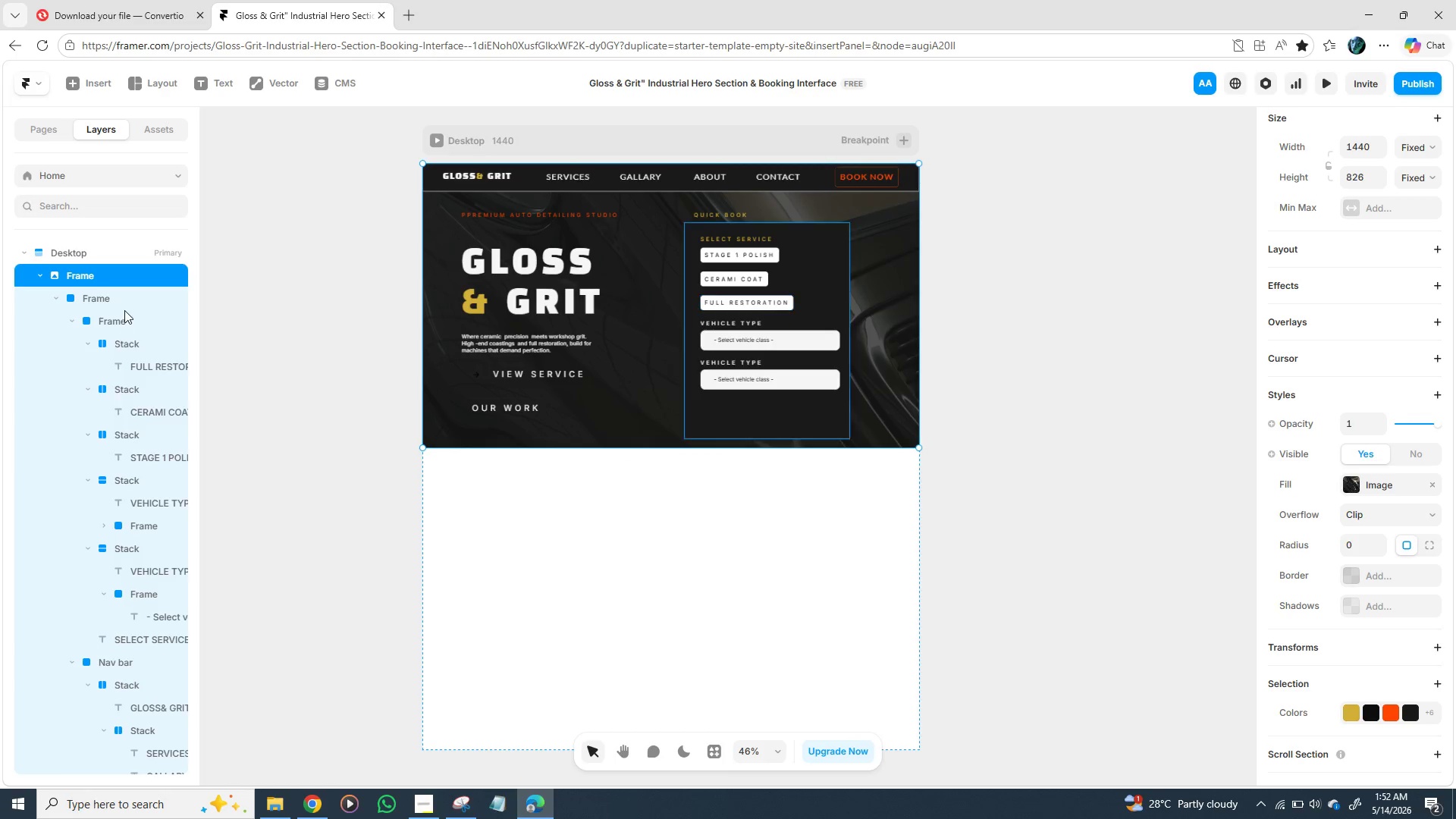 
left_click([124, 297])
 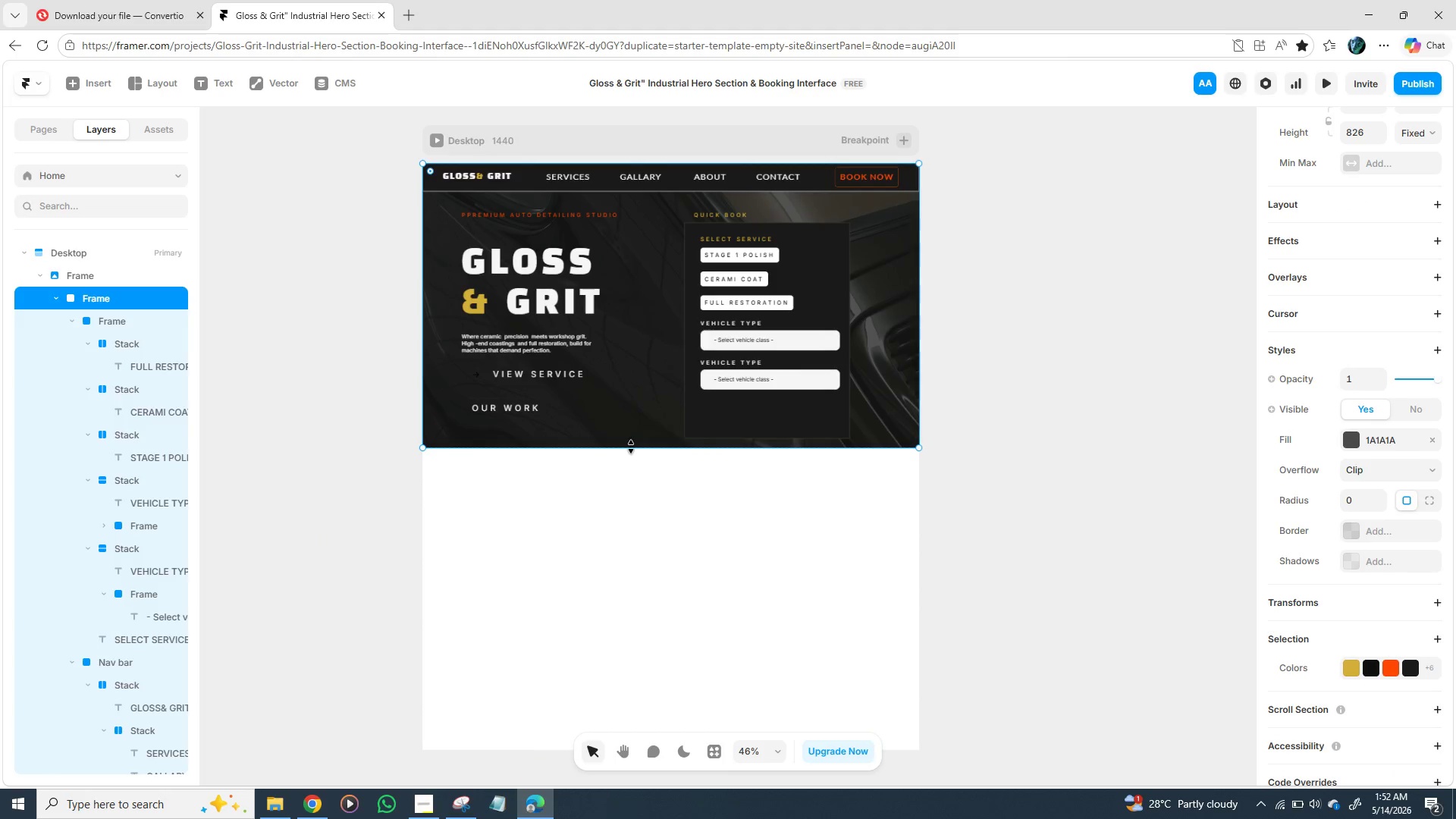 
left_click_drag(start_coordinate=[631, 447], to_coordinate=[641, 447])
 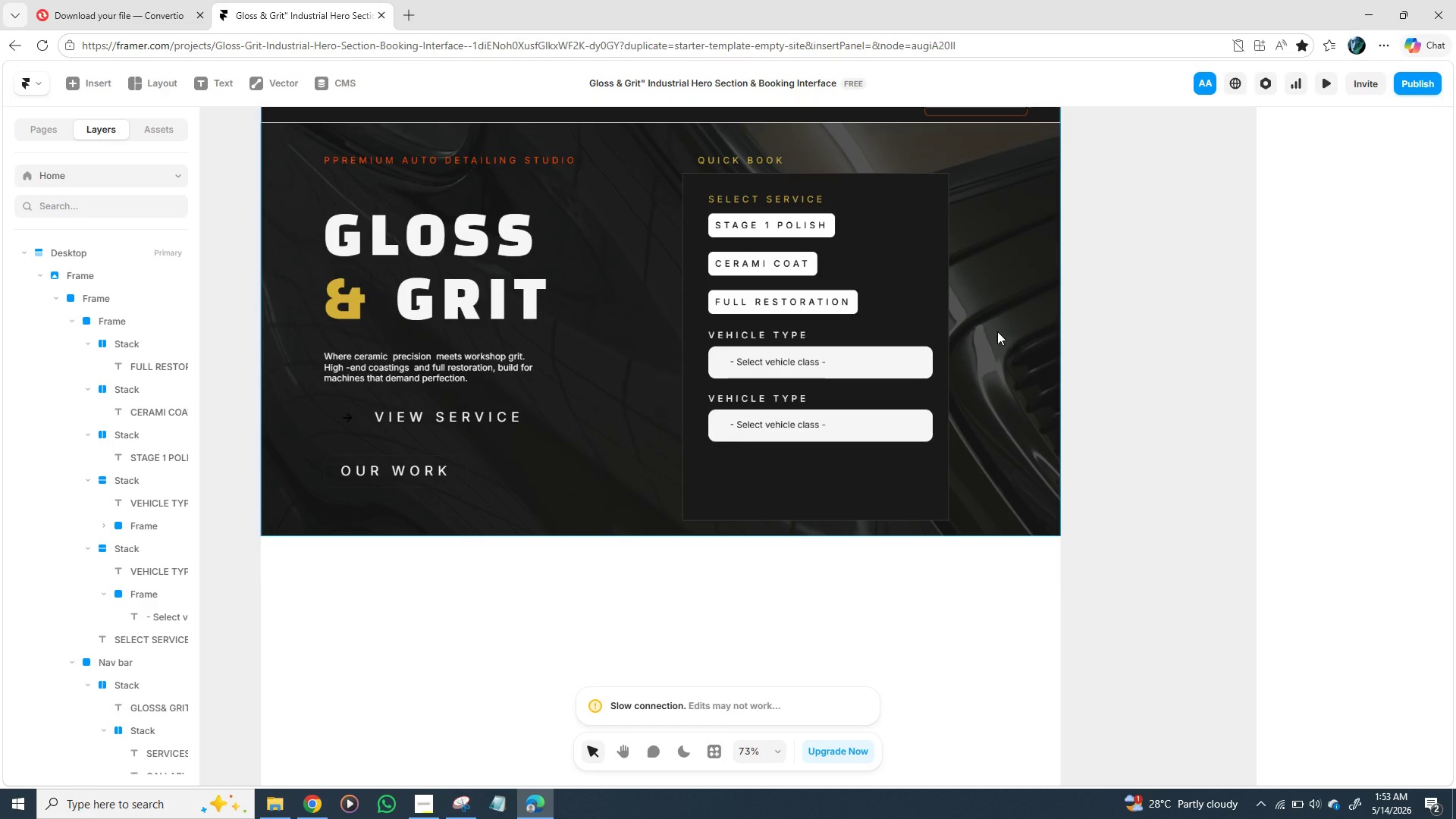 
wait(73.53)
 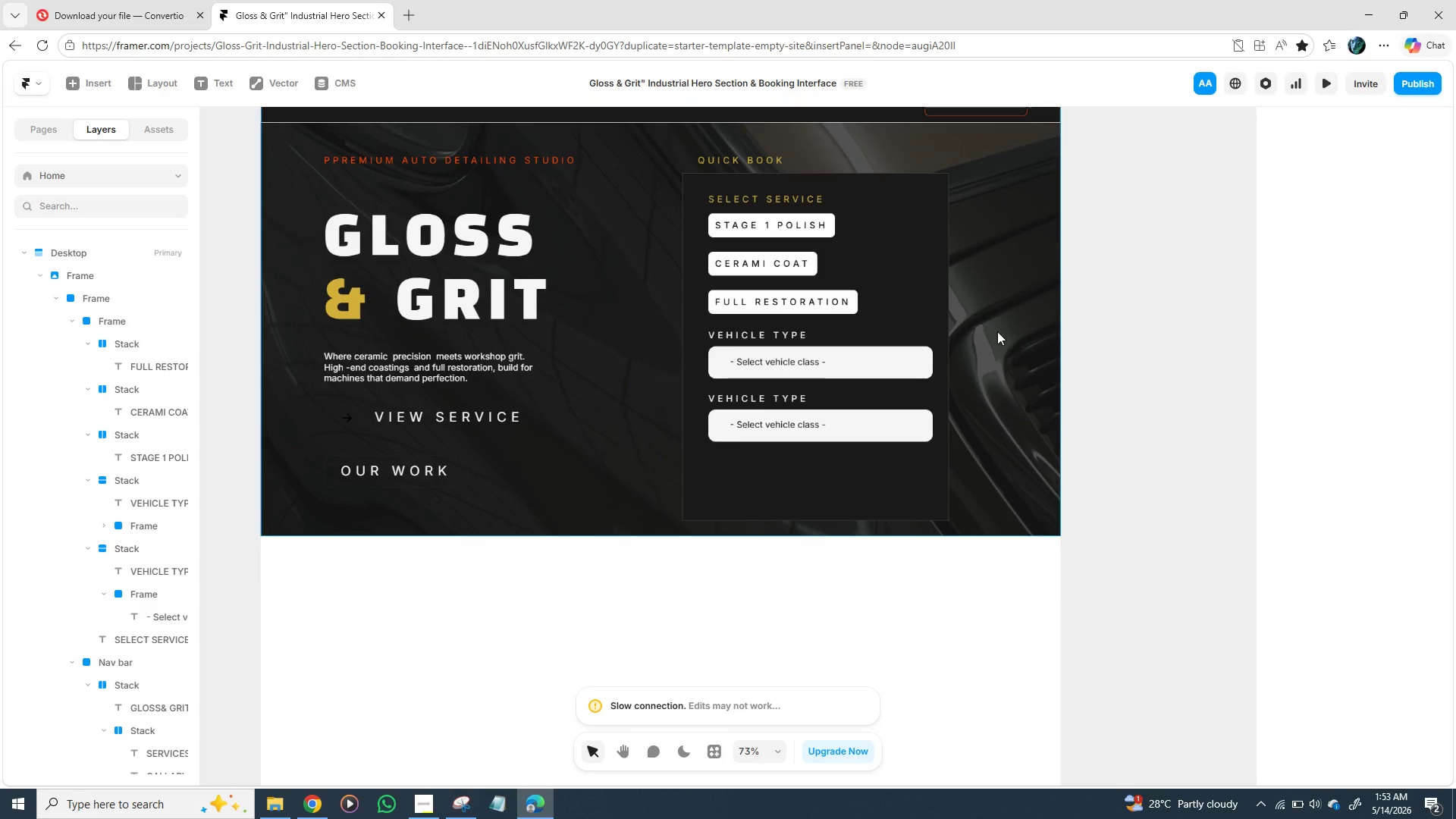 
double_click([773, 426])
 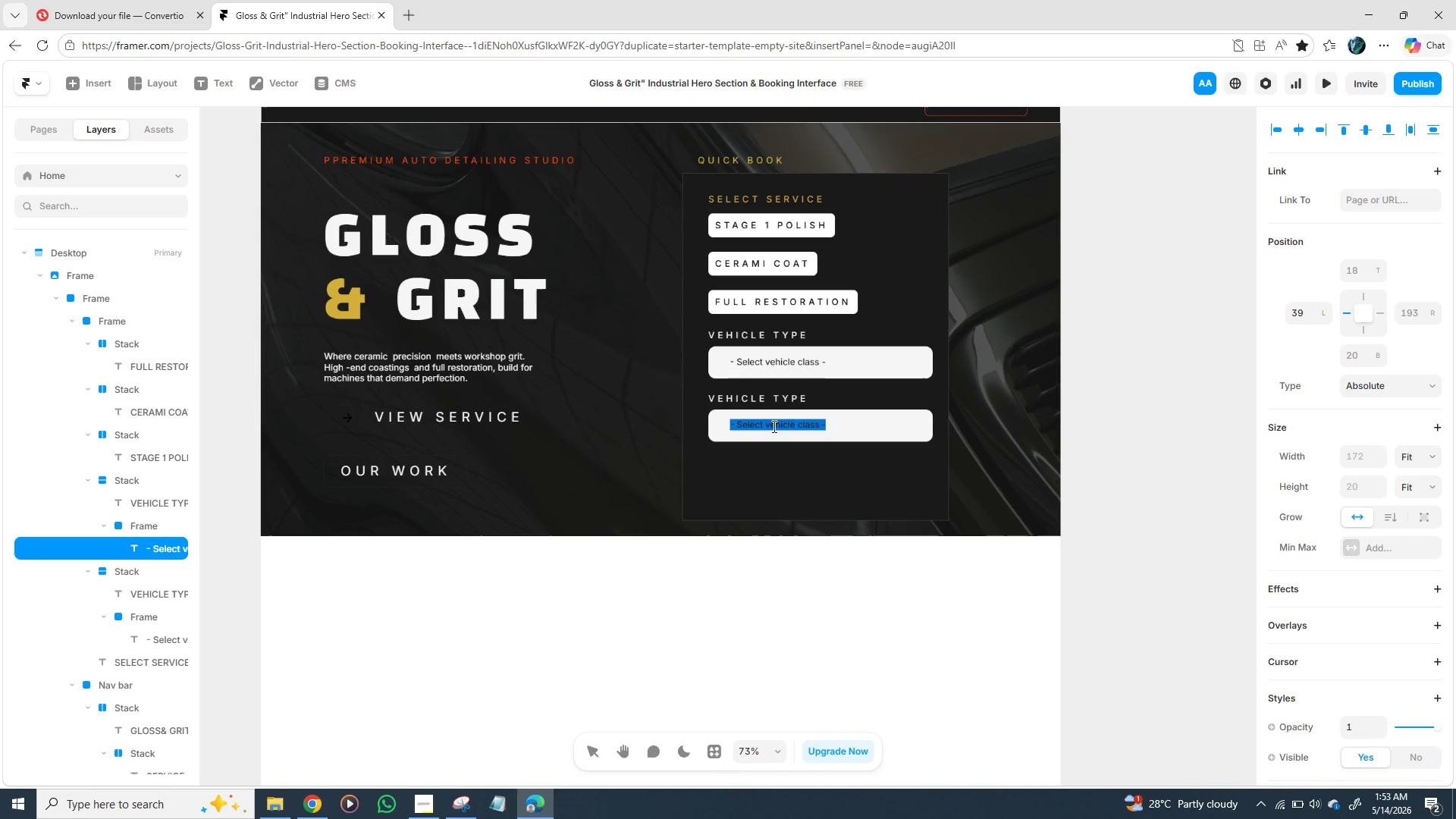 
triple_click([773, 426])
 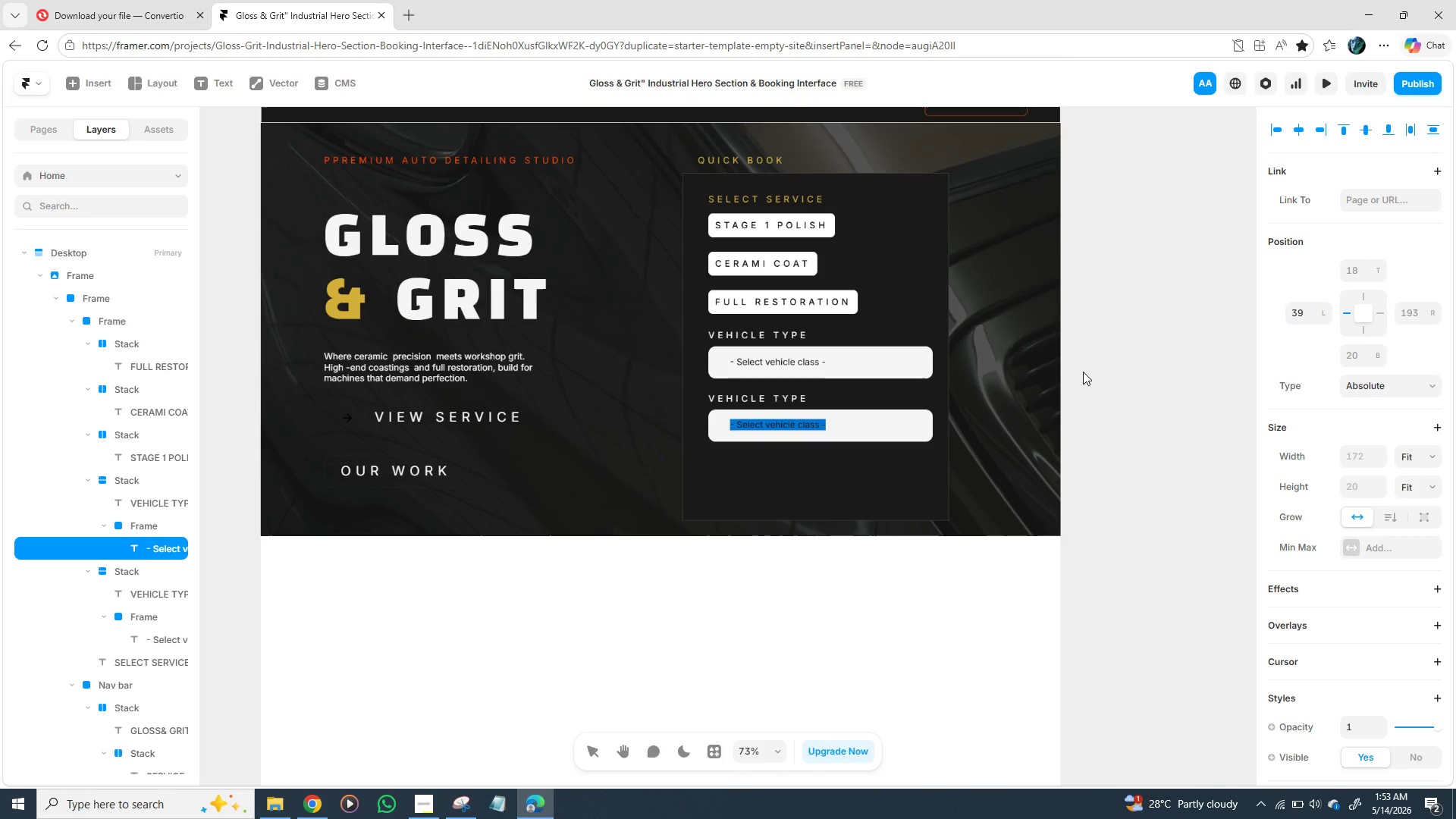 
type(Your )
 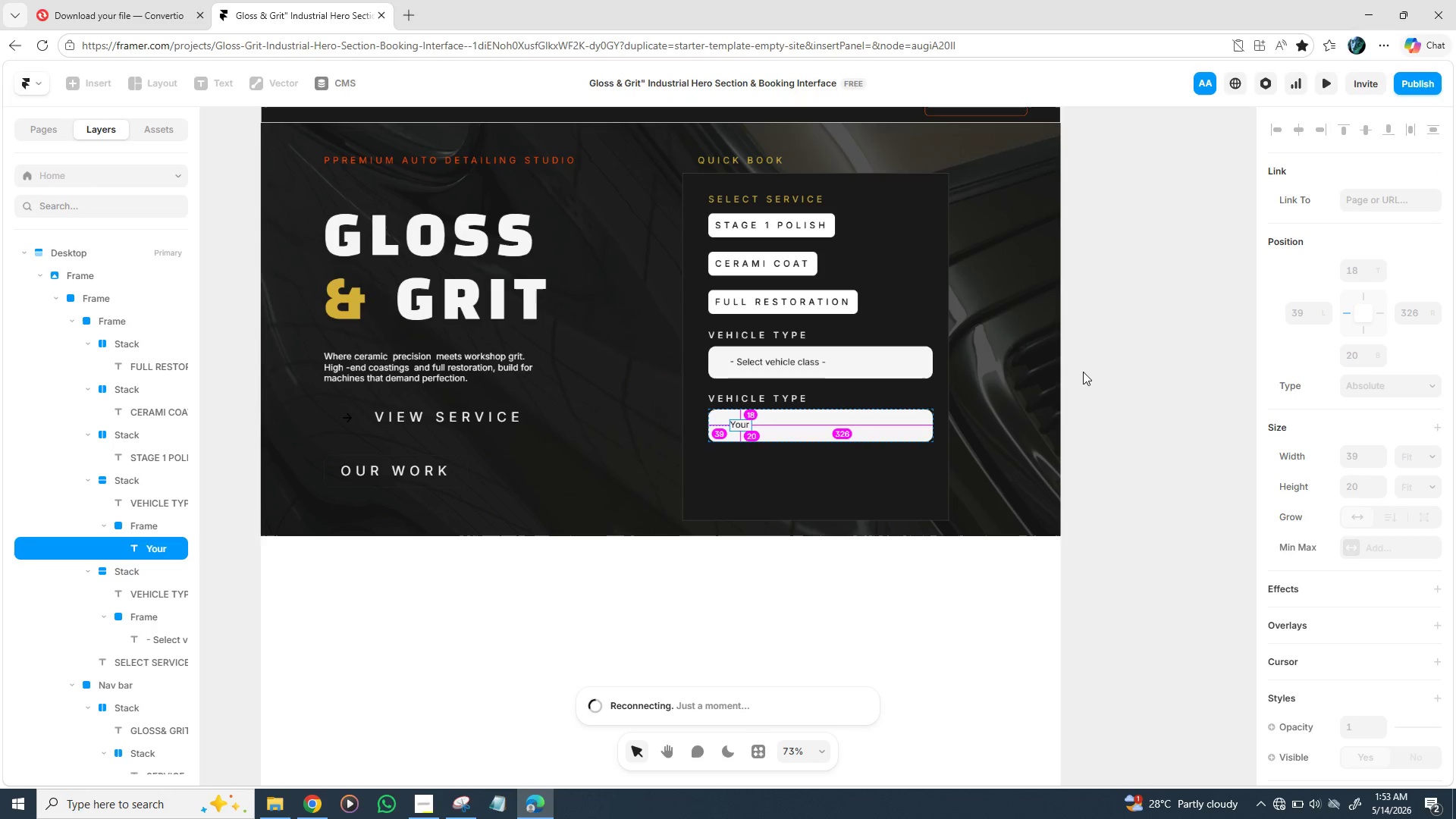 
wait(6.5)
 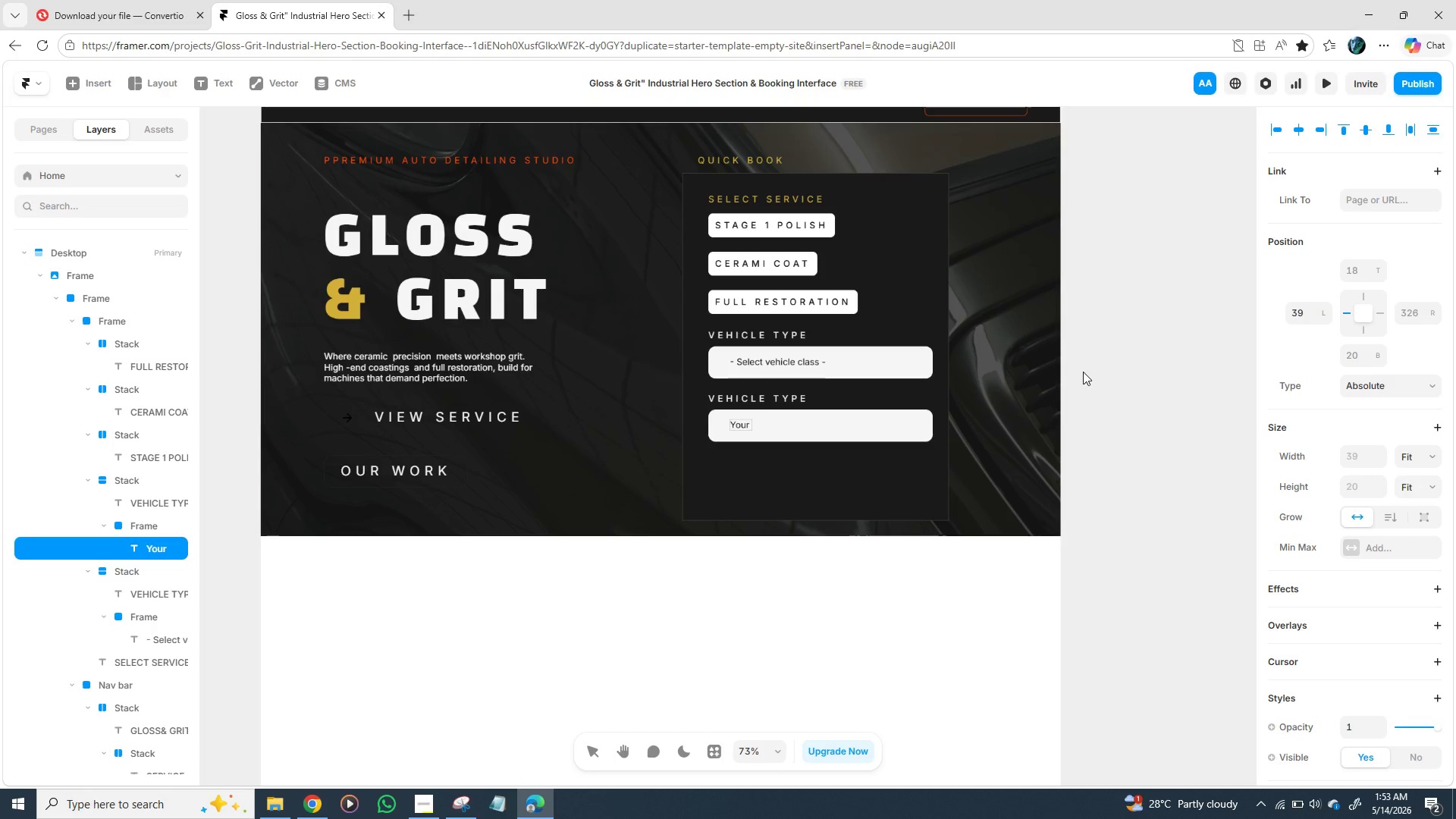 
type(name)
 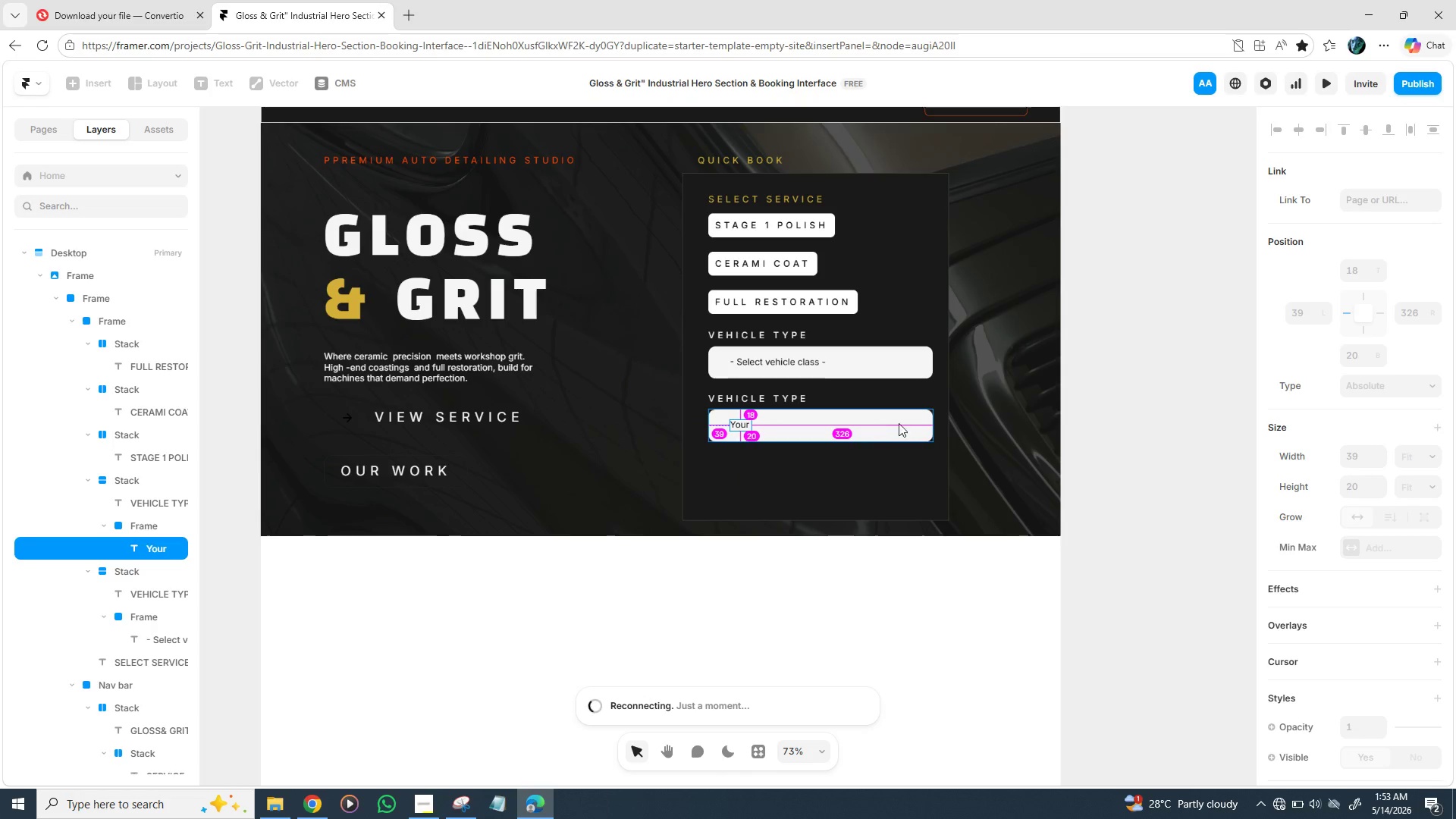 
left_click([981, 449])
 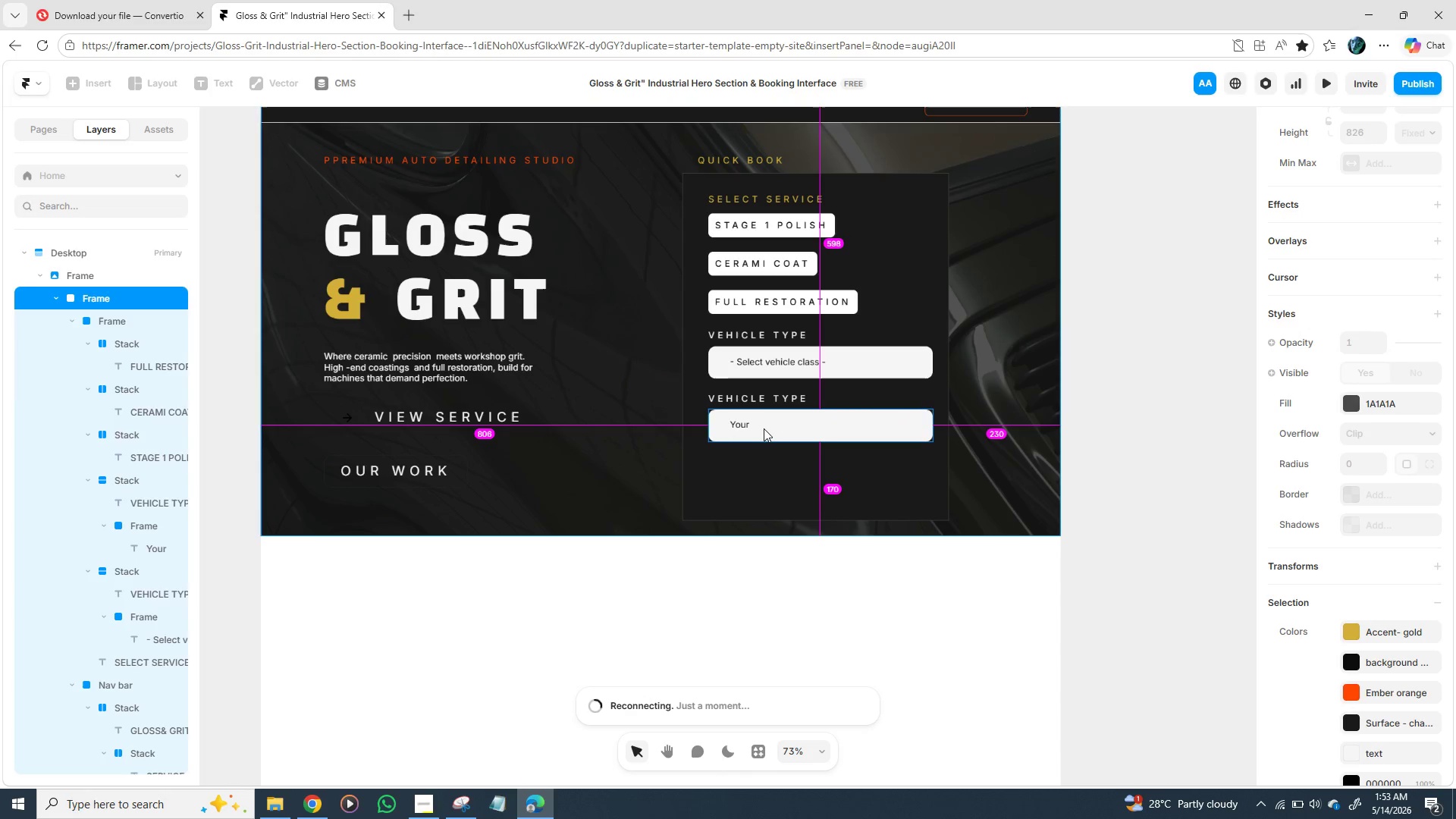 
left_click([762, 428])
 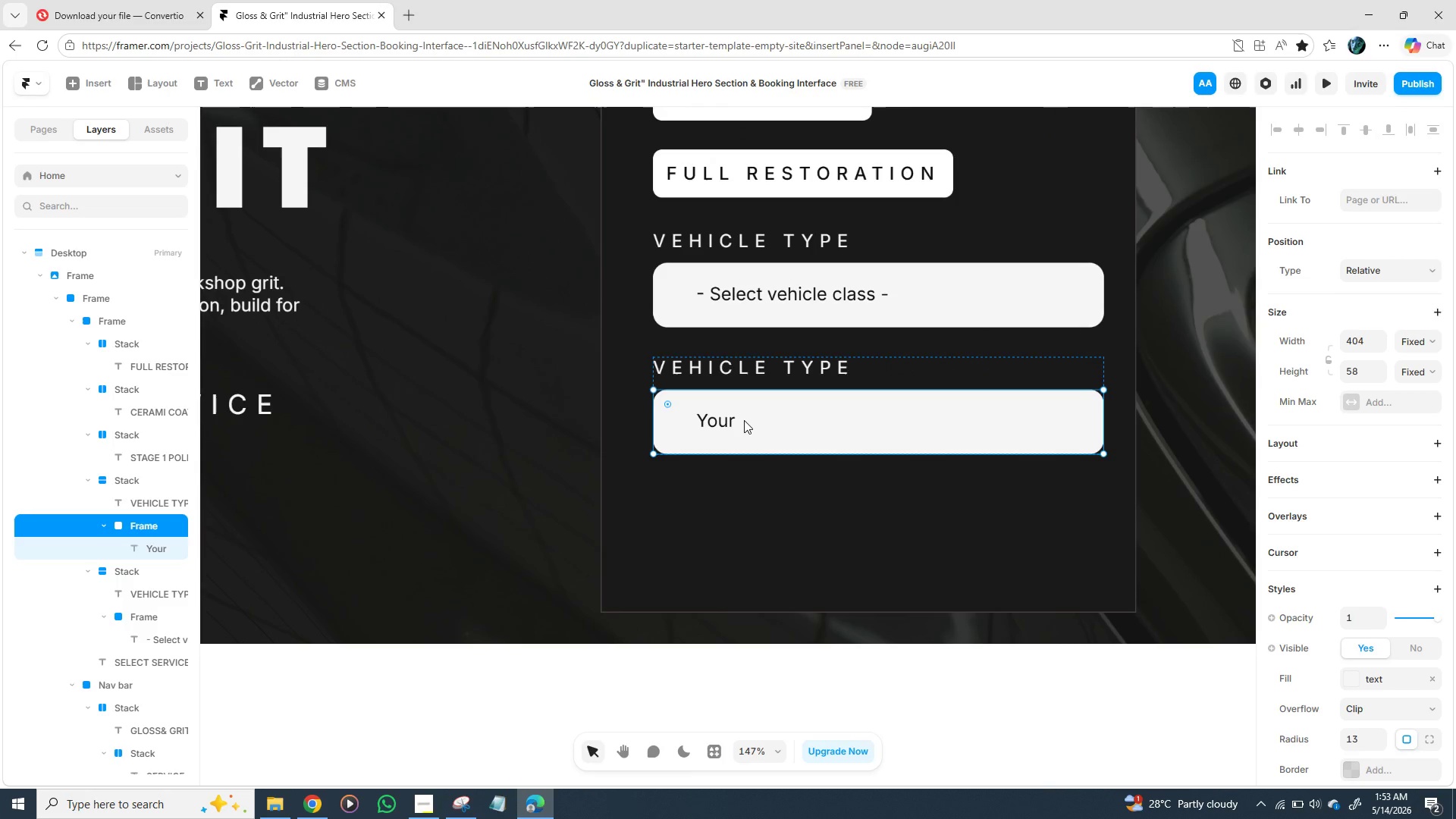 
left_click([725, 425])
 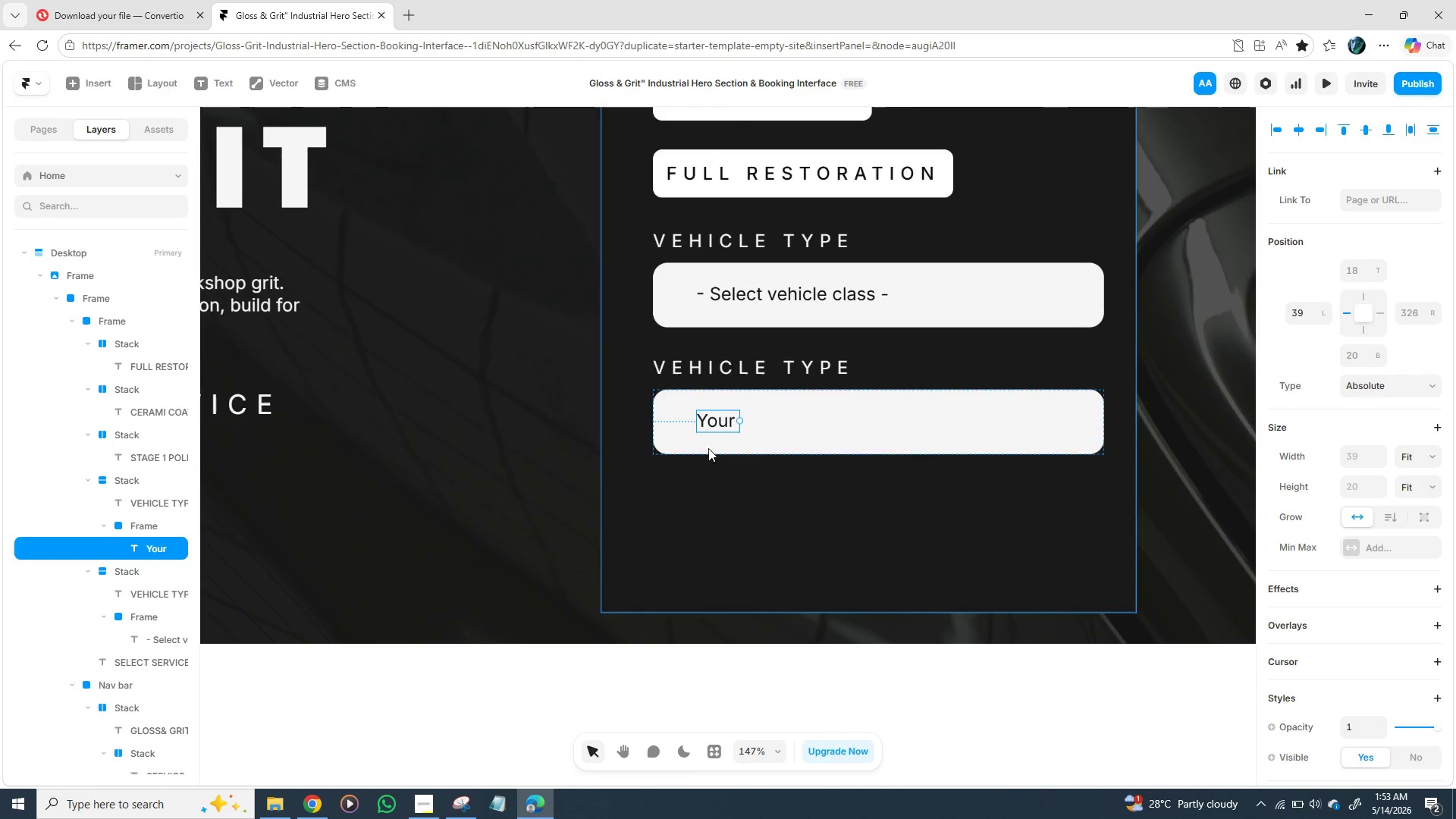 
left_click([724, 422])
 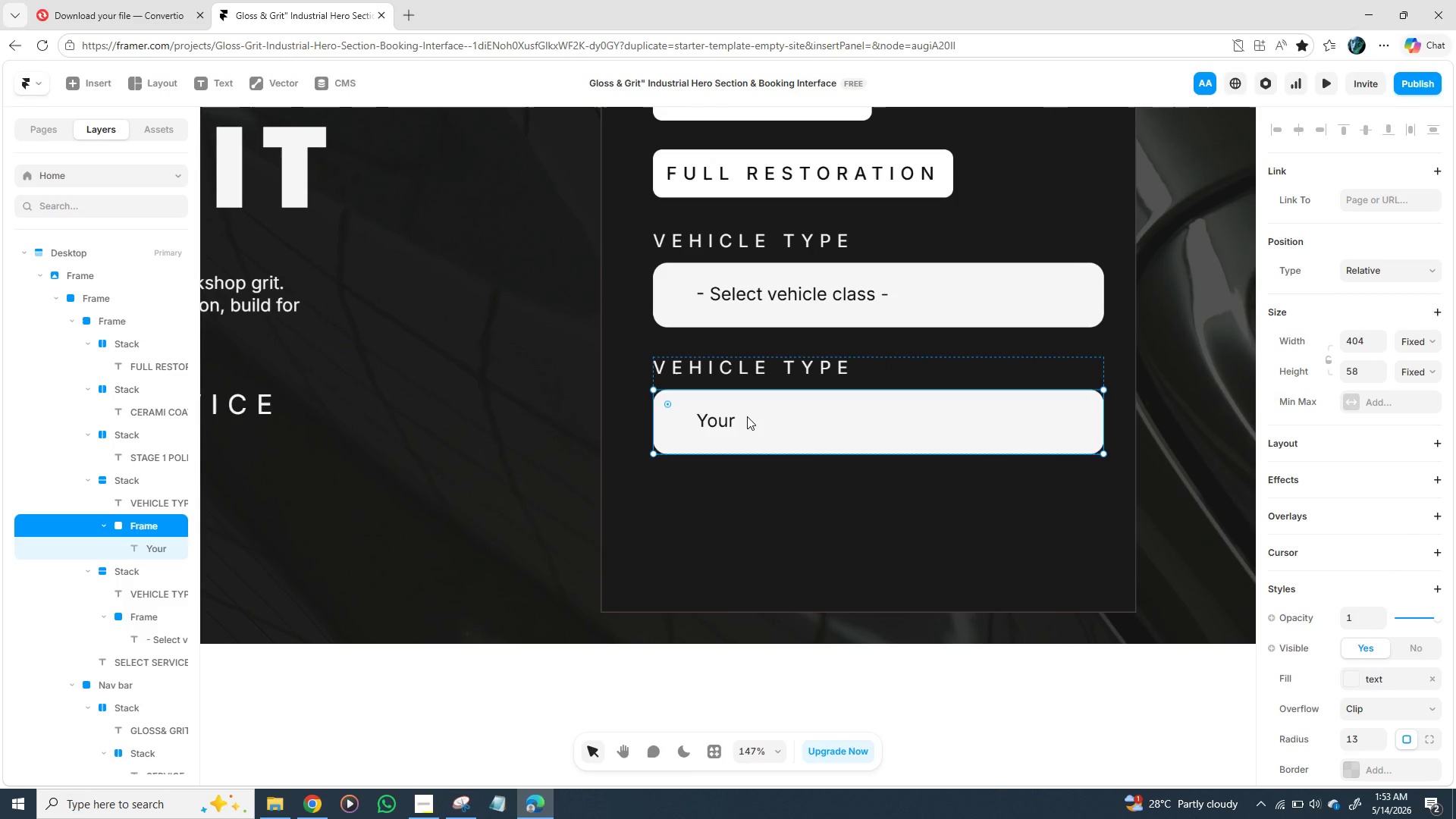 
double_click([747, 416])
 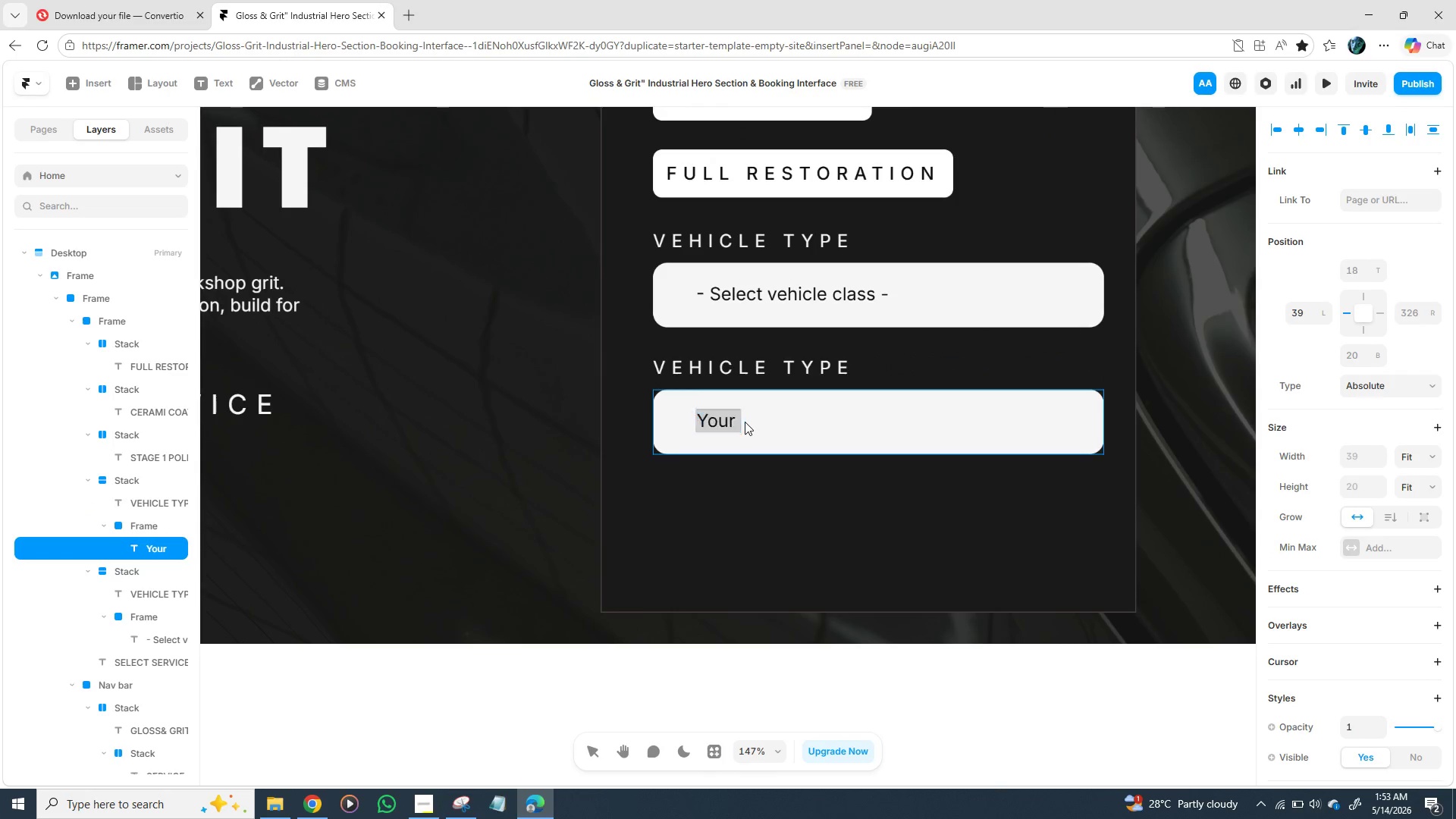 
left_click_drag(start_coordinate=[744, 419], to_coordinate=[745, 423])
 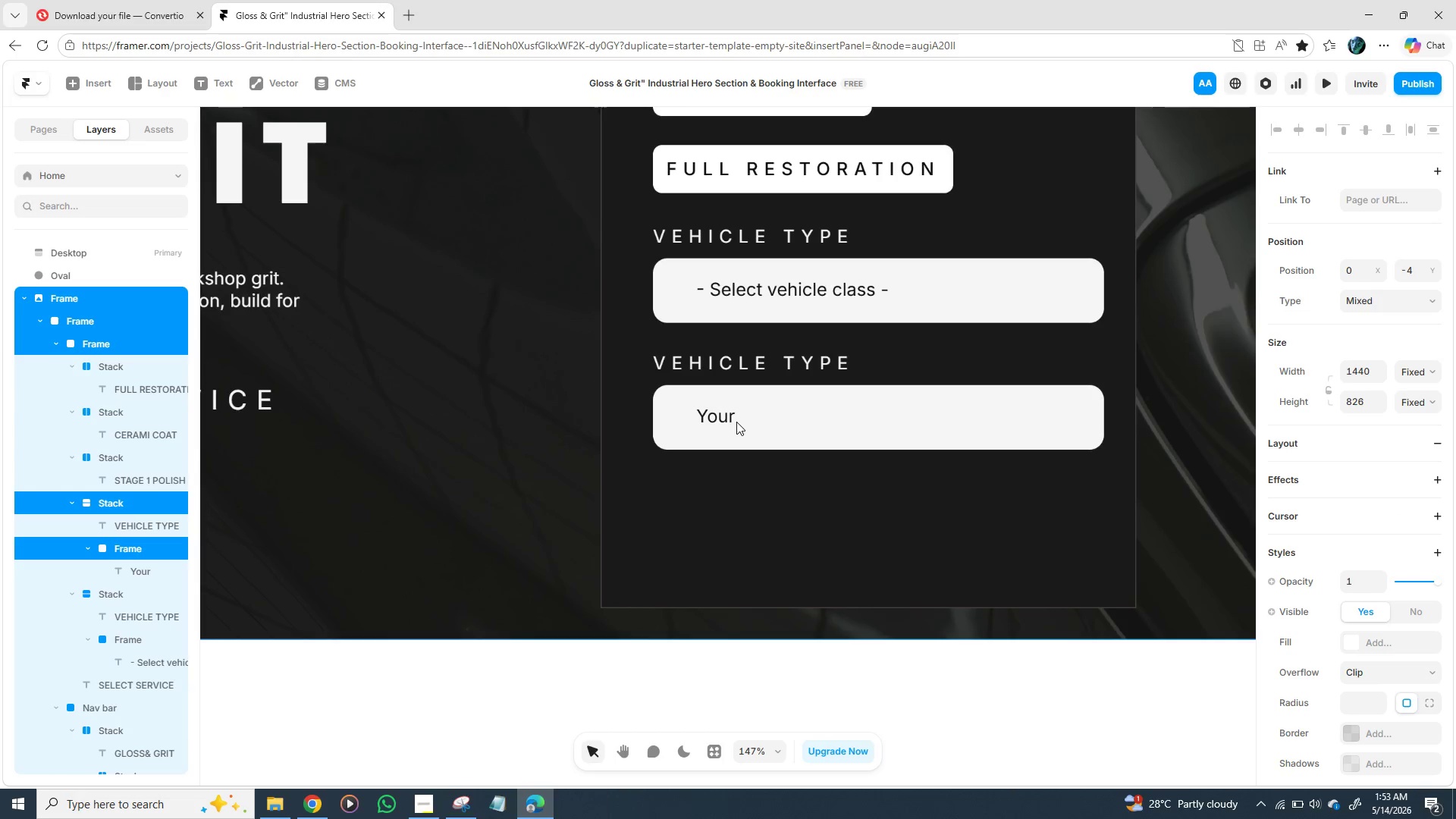 
double_click([735, 421])
 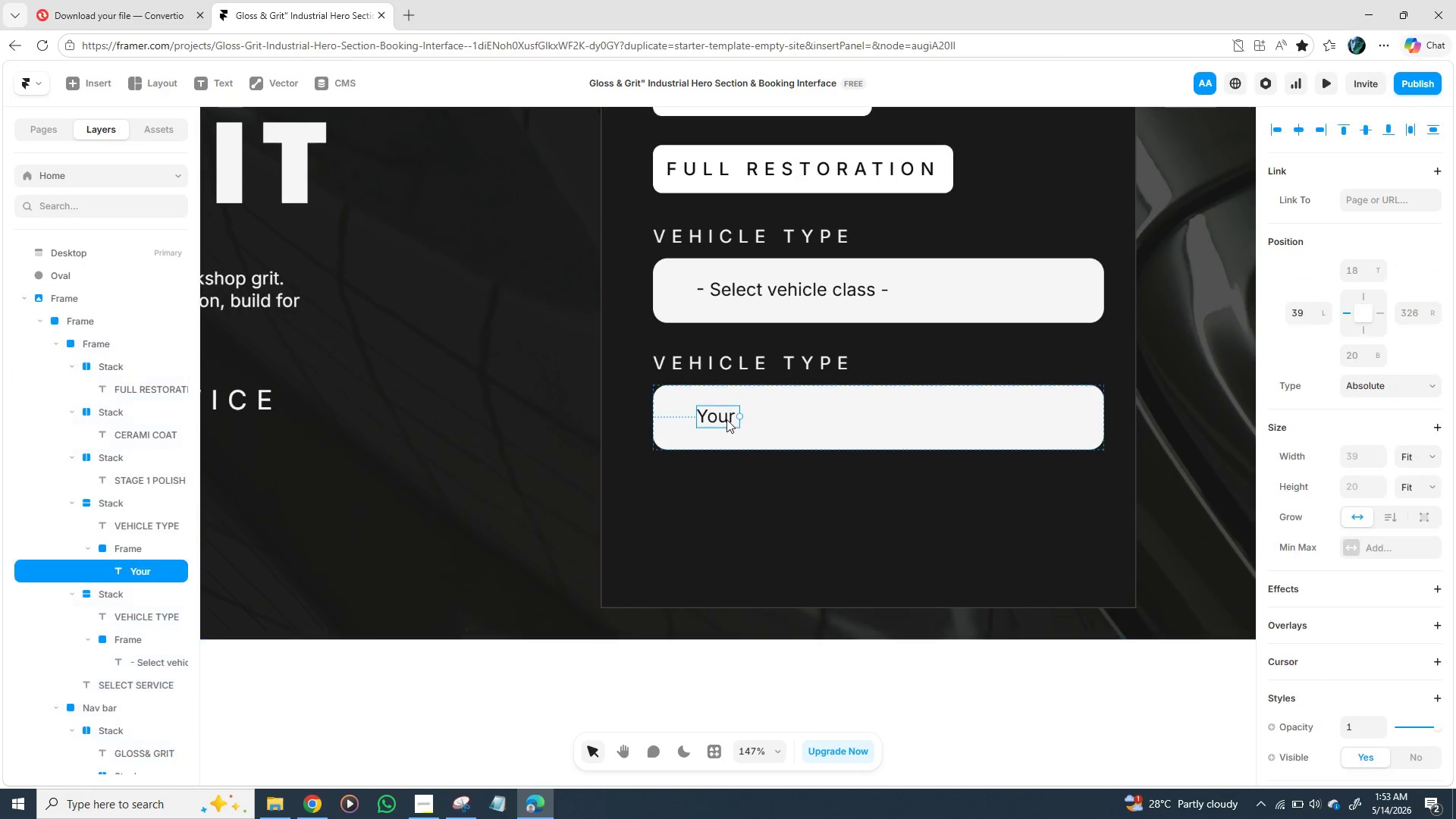 
triple_click([726, 419])
 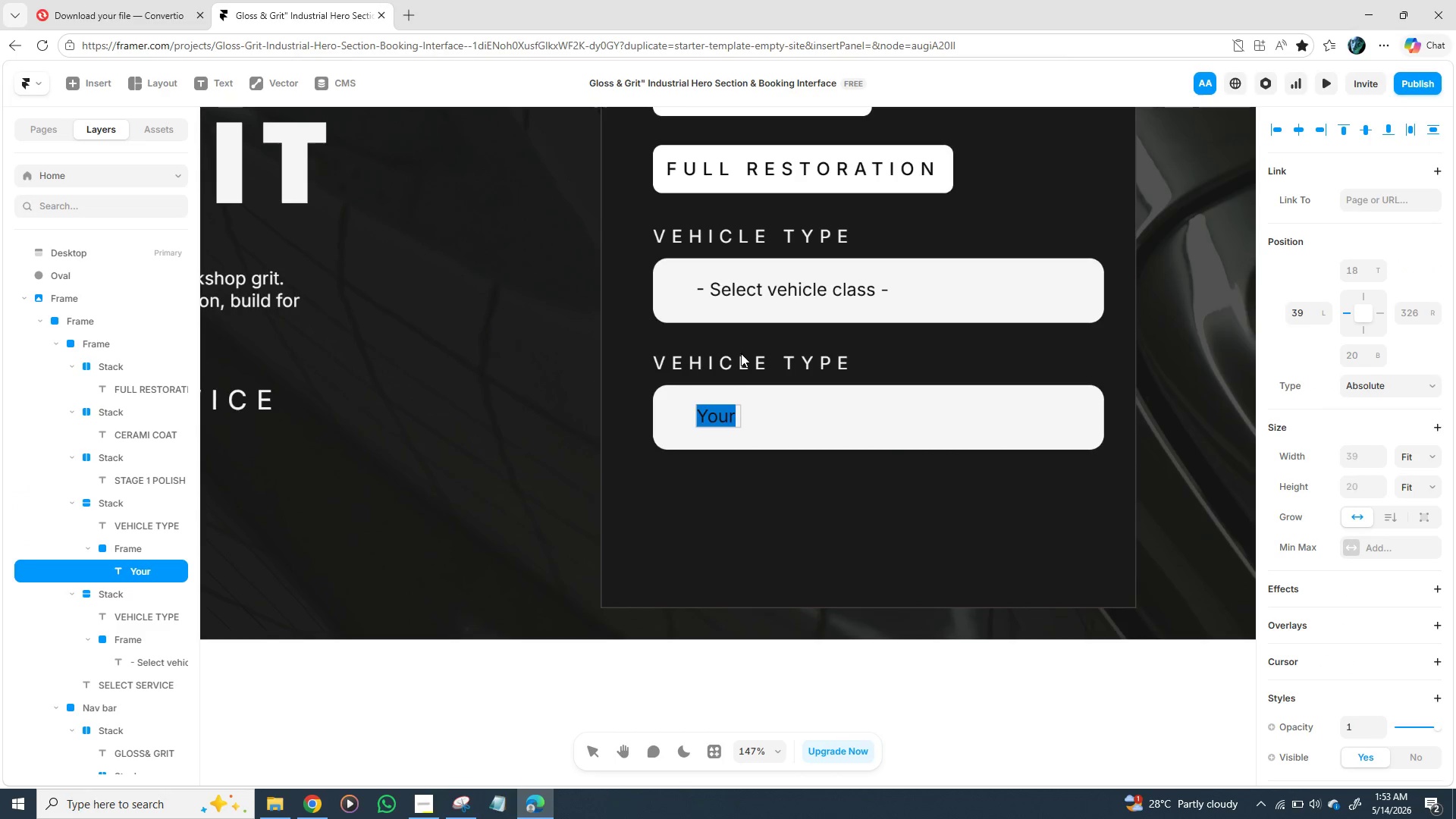 
wait(8.47)
 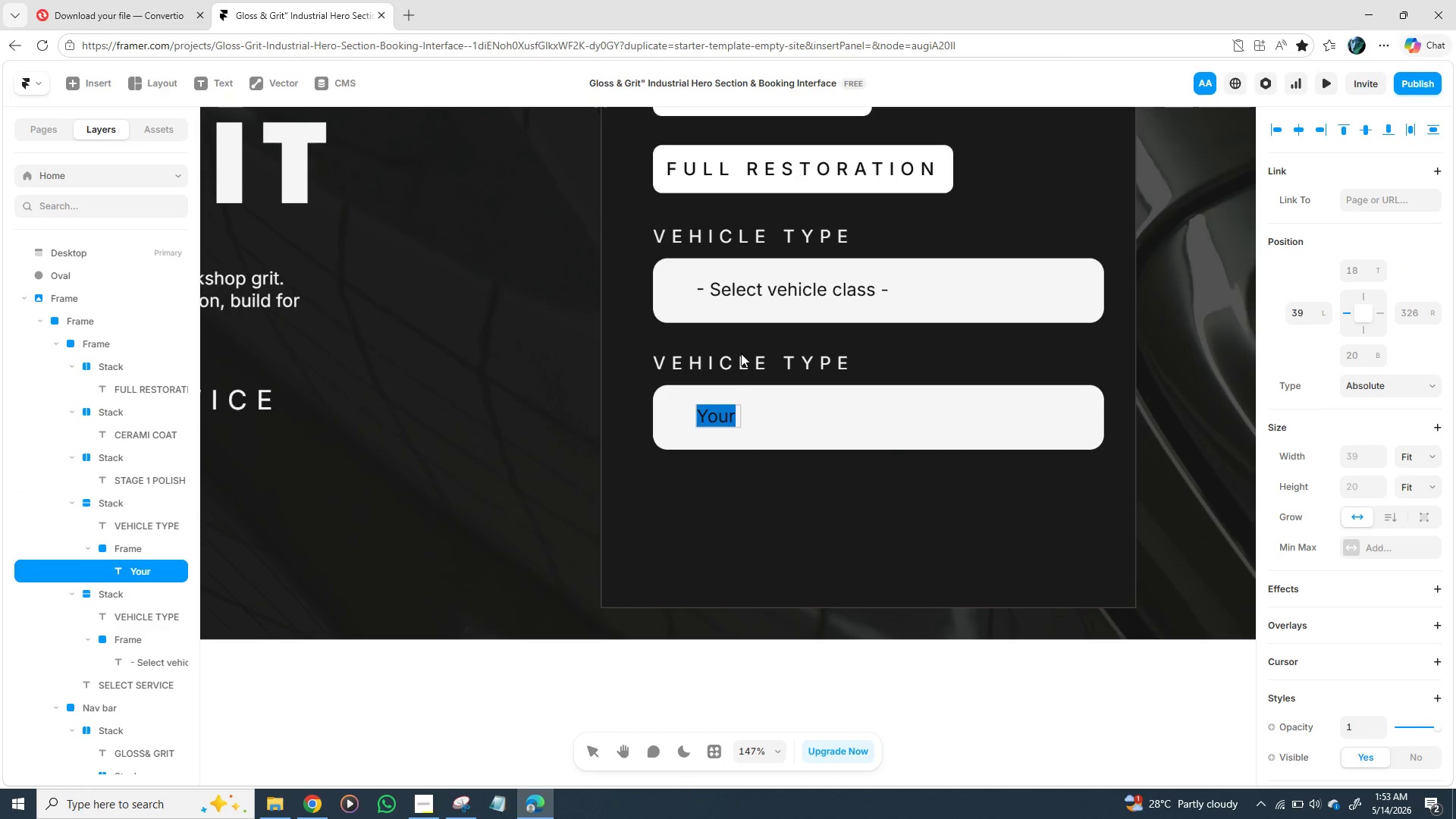 
double_click([745, 406])
 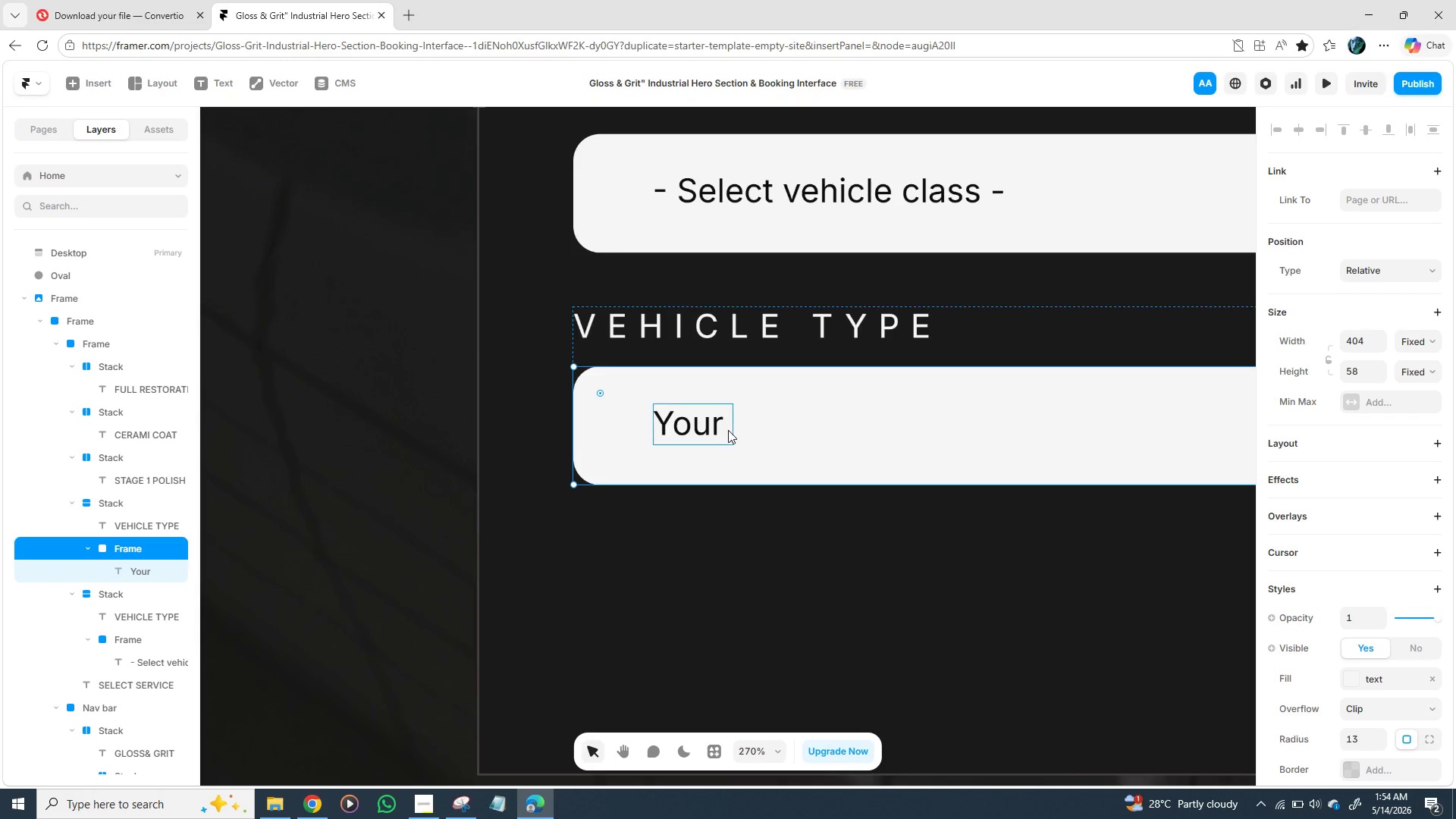 
double_click([700, 432])
 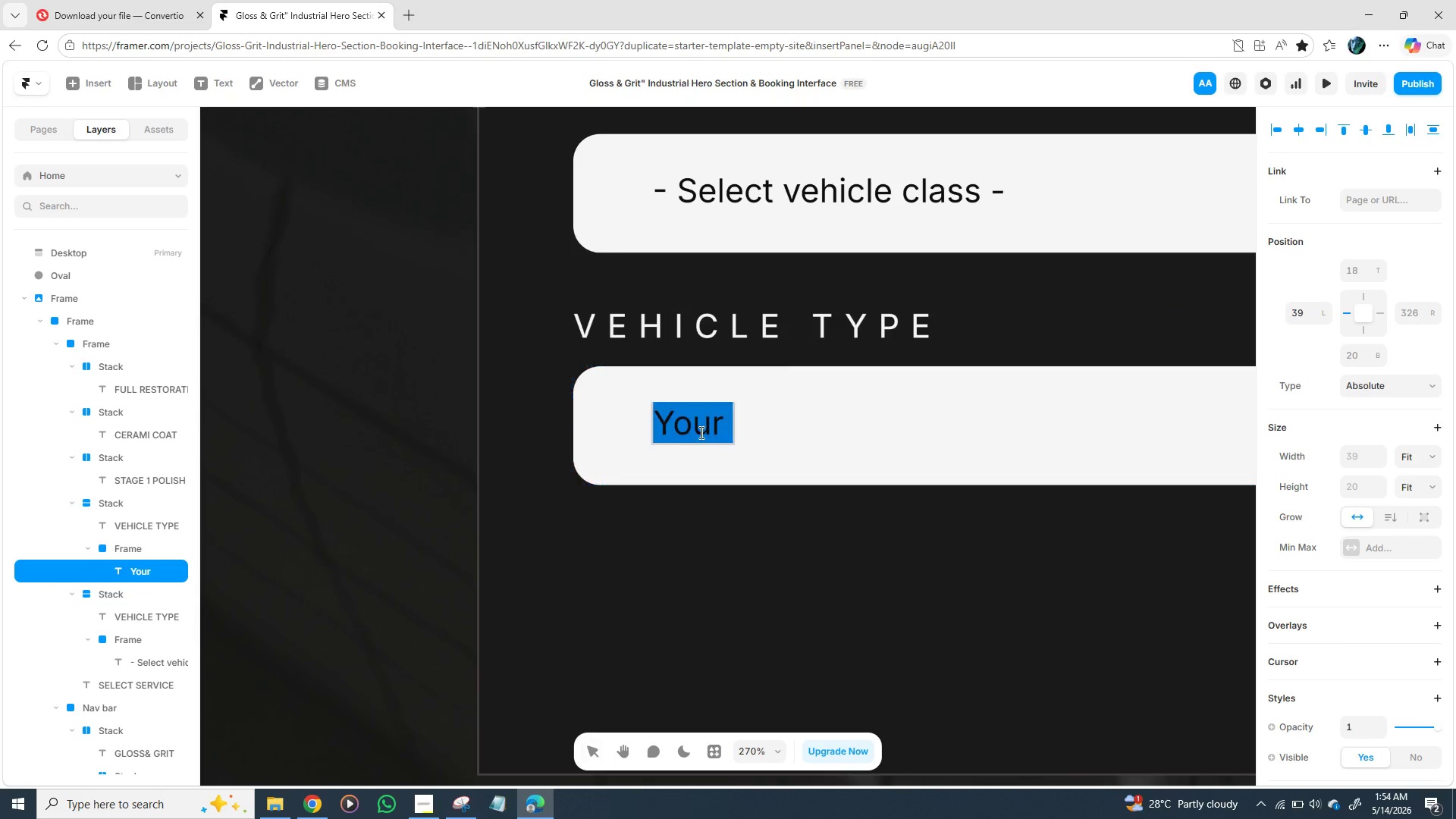 
triple_click([700, 432])
 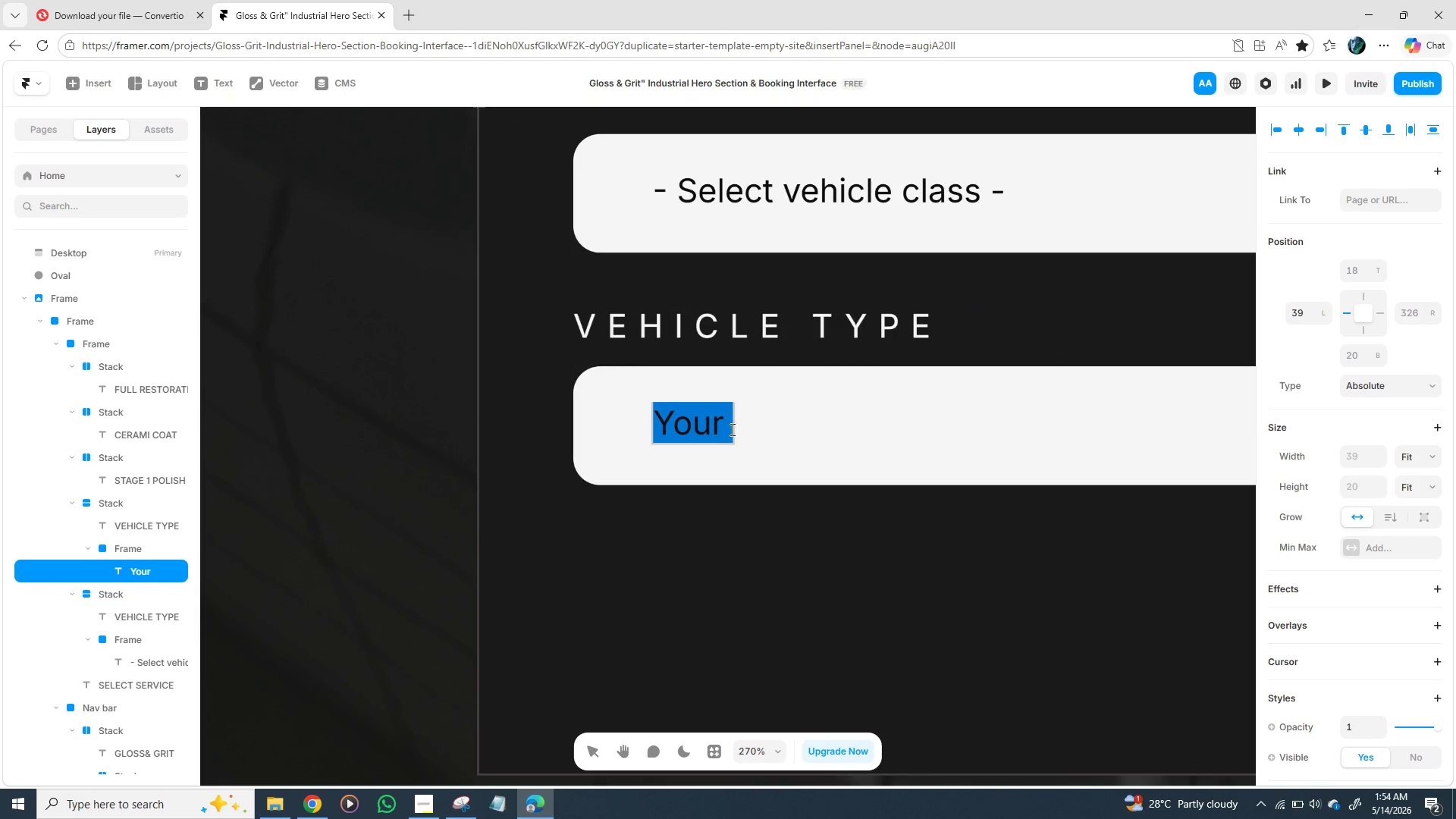 
left_click([731, 429])
 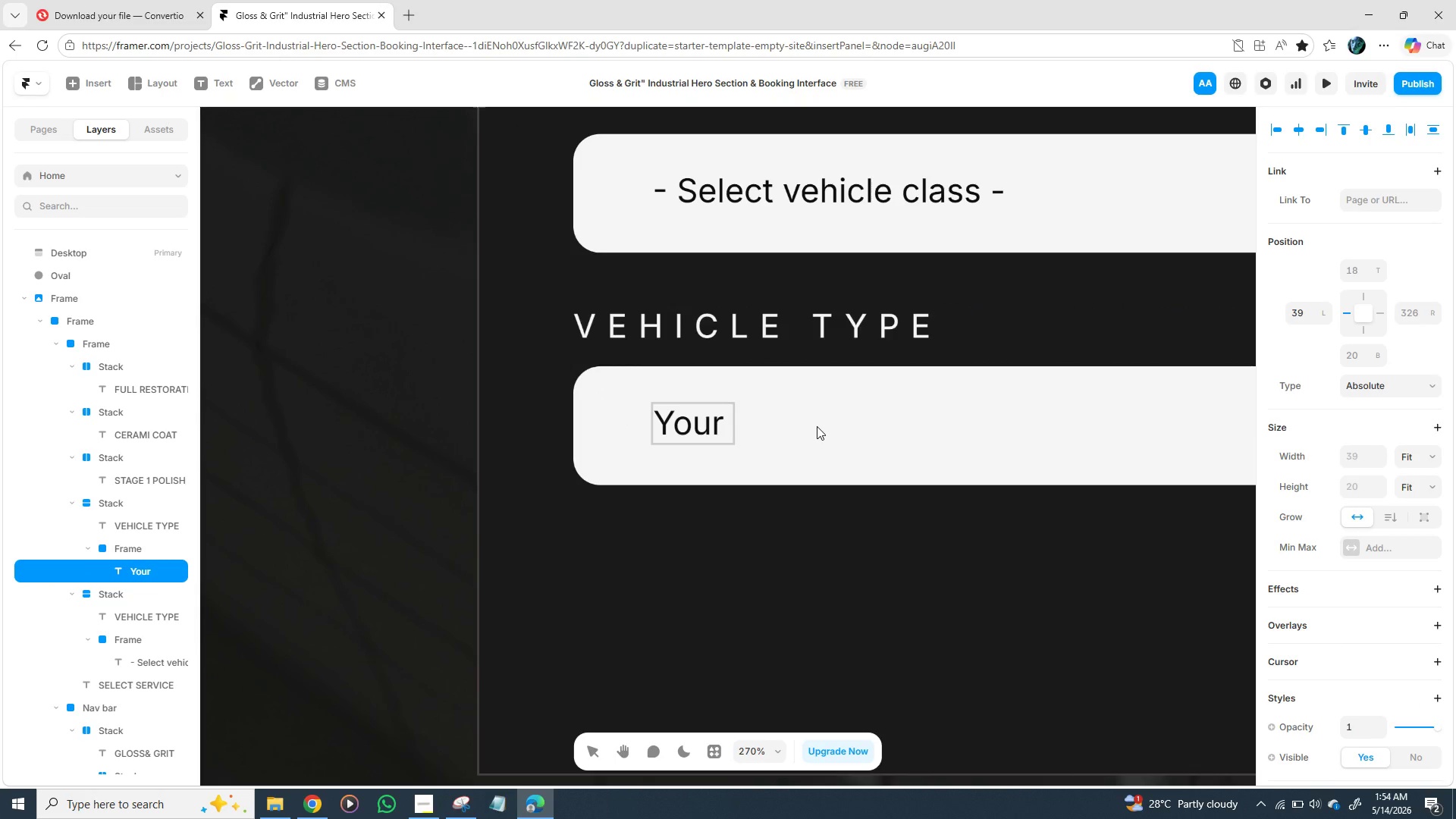 
type(name)
 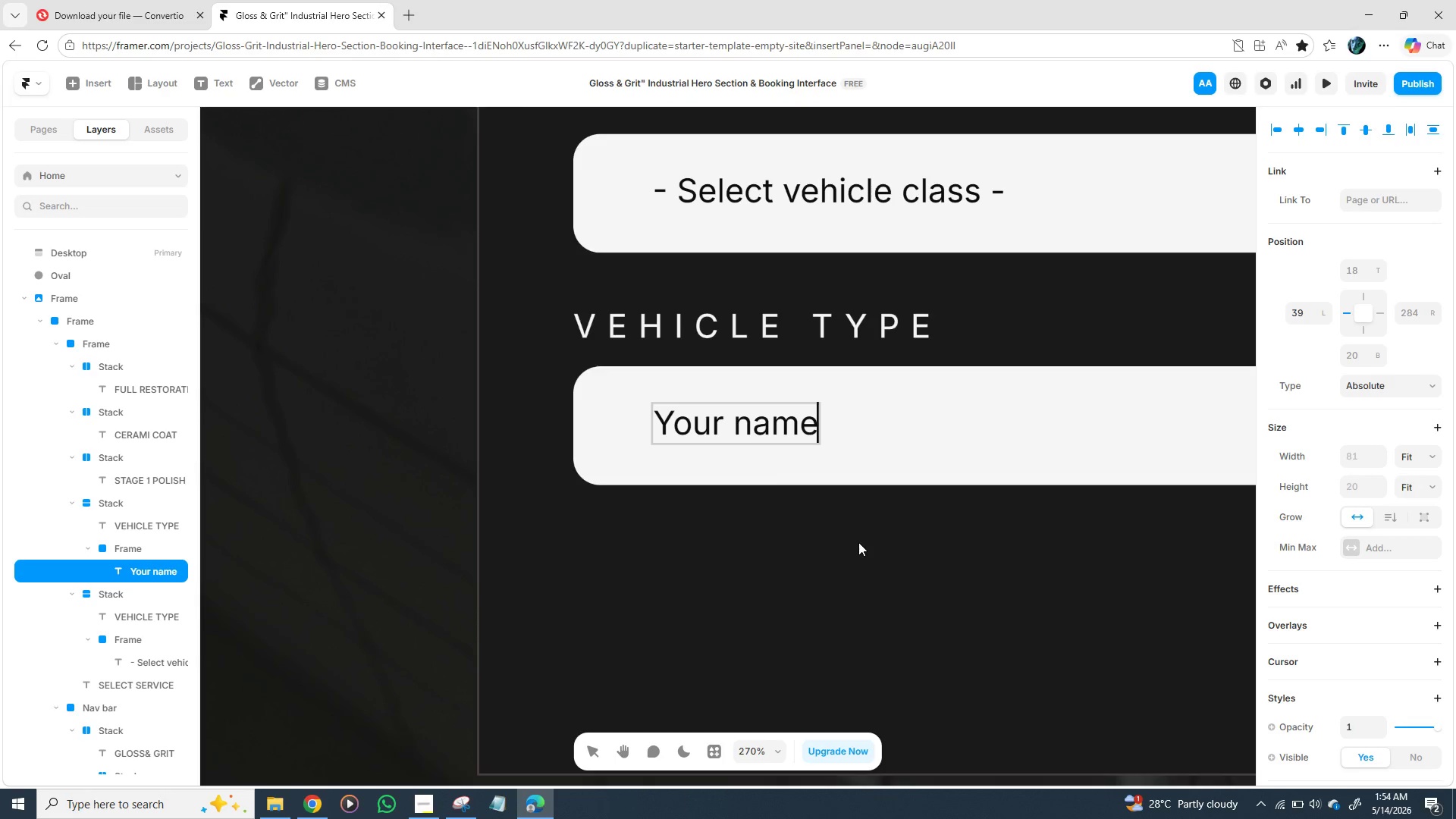 
wait(5.75)
 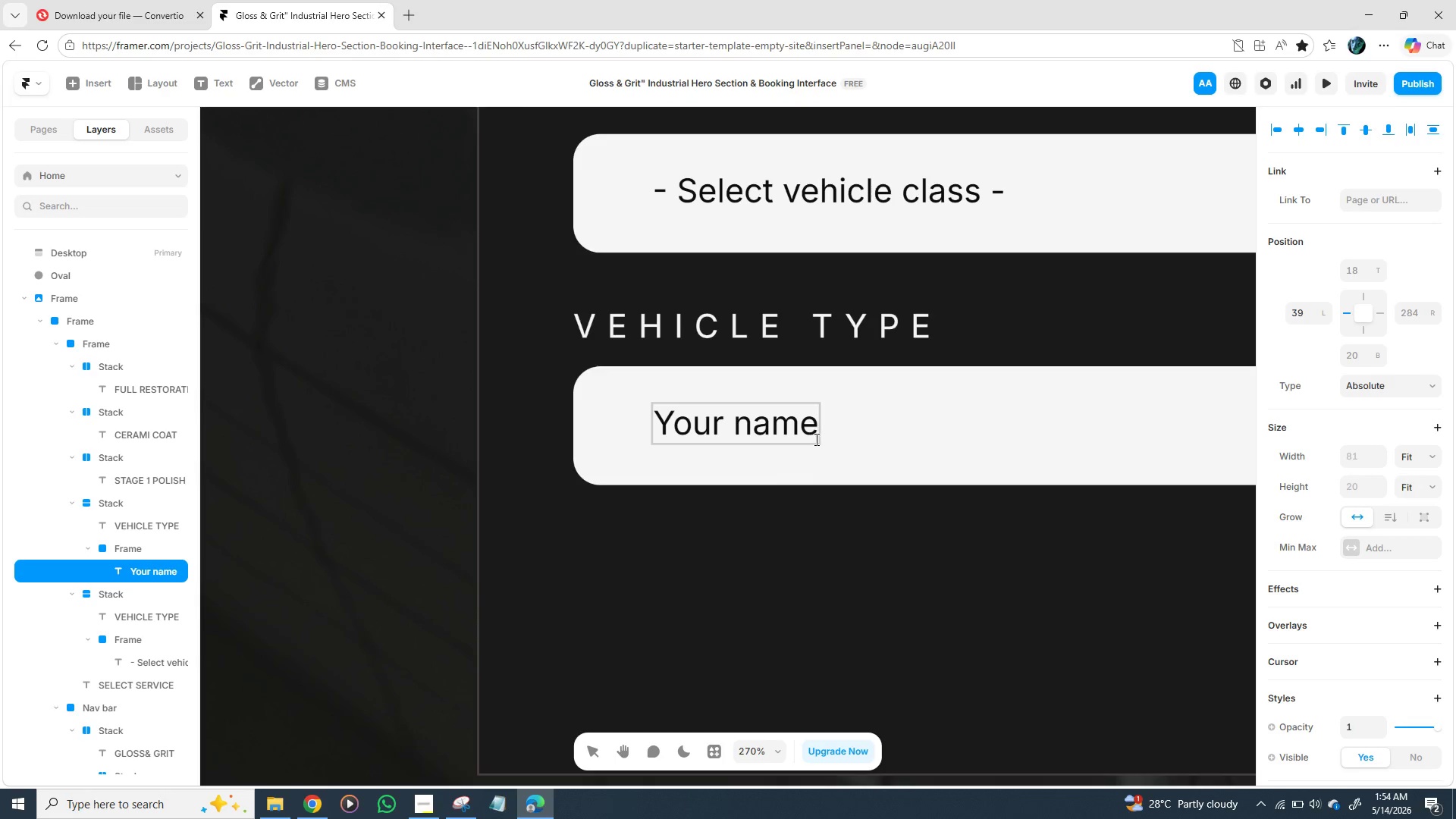 
left_click([822, 560])
 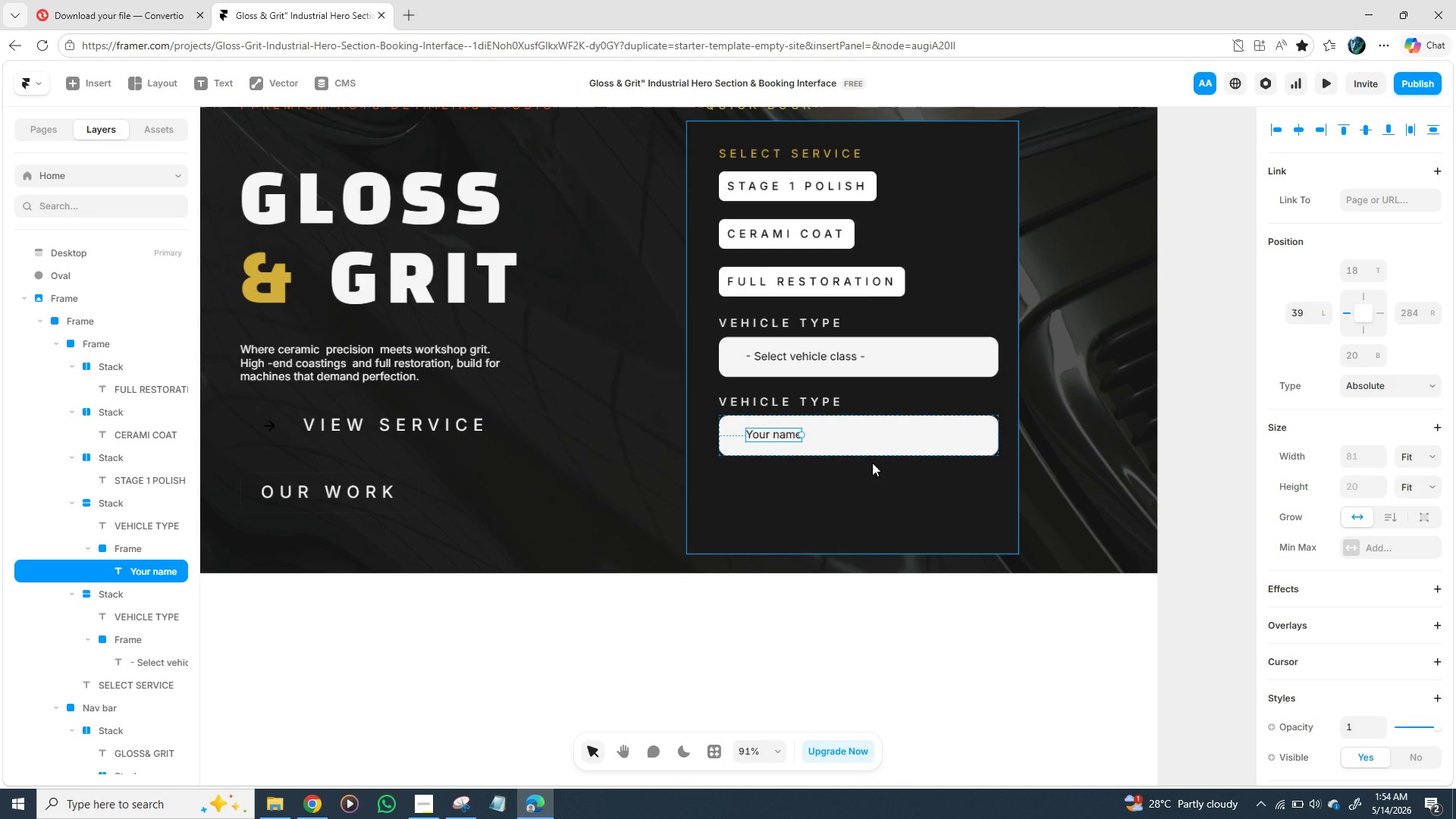 
wait(17.22)
 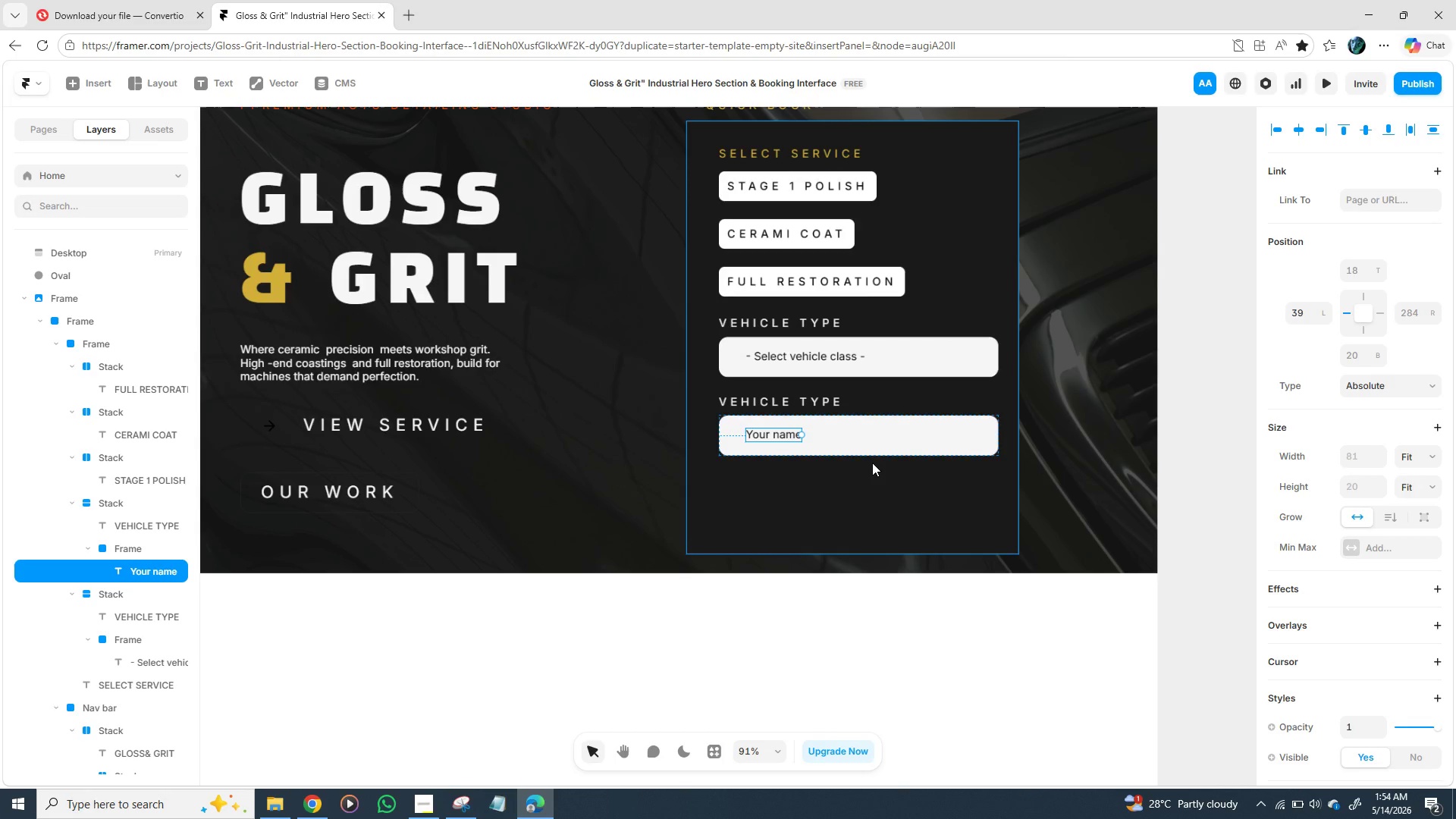 
left_click([895, 443])
 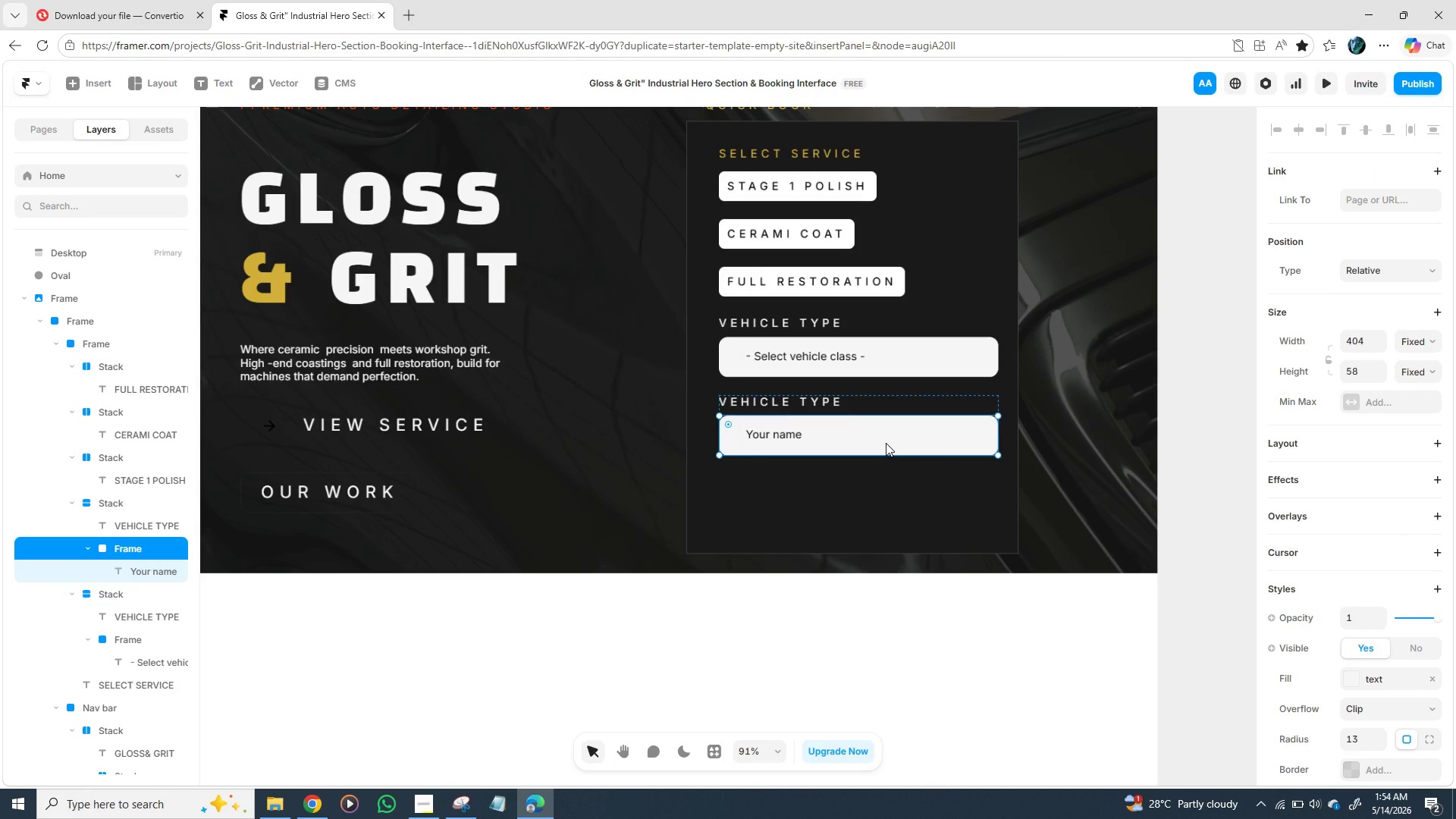 
hold_key(key=ControlLeft, duration=1.5)
 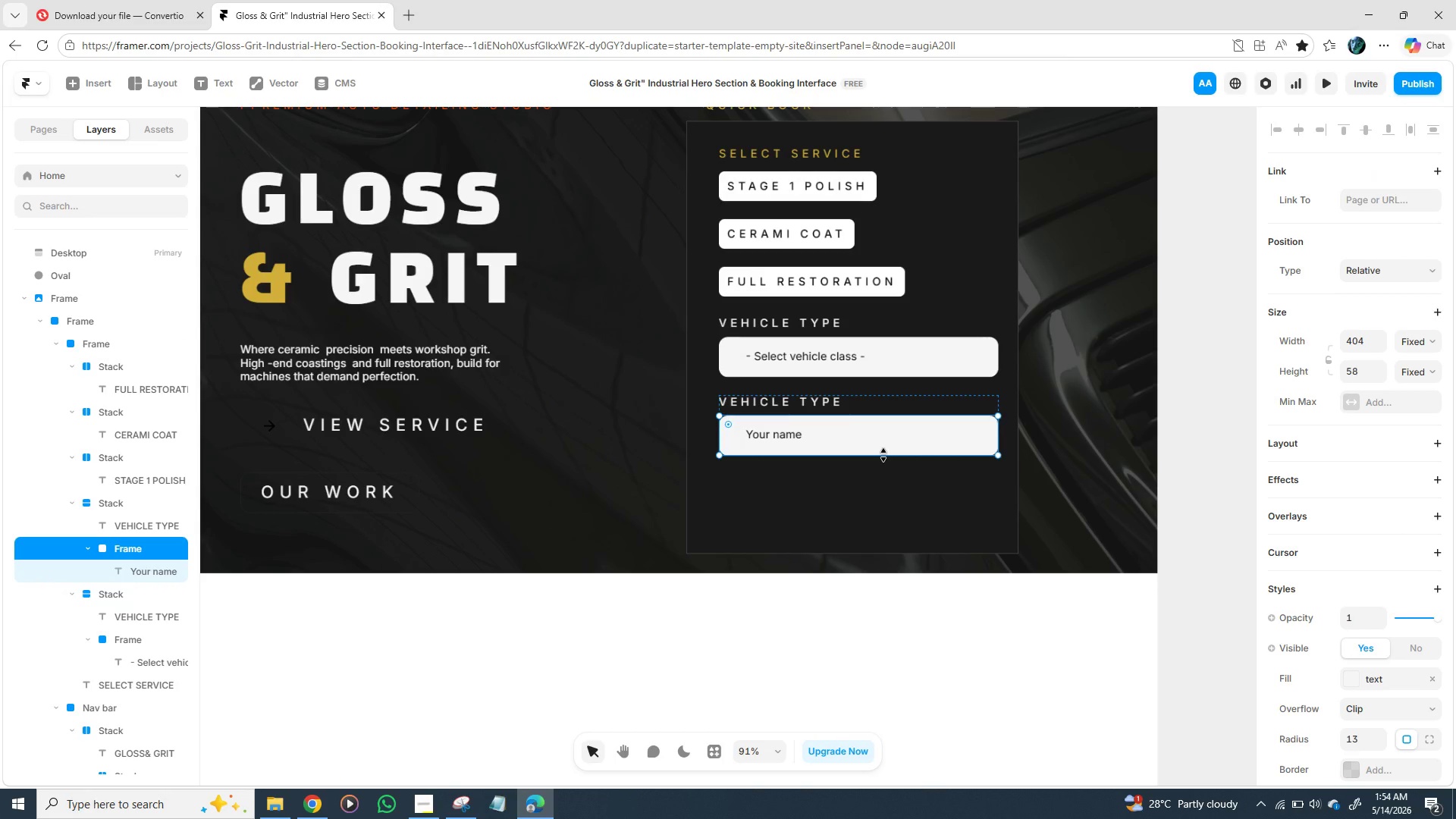 
hold_key(key=ControlLeft, duration=1.5)
 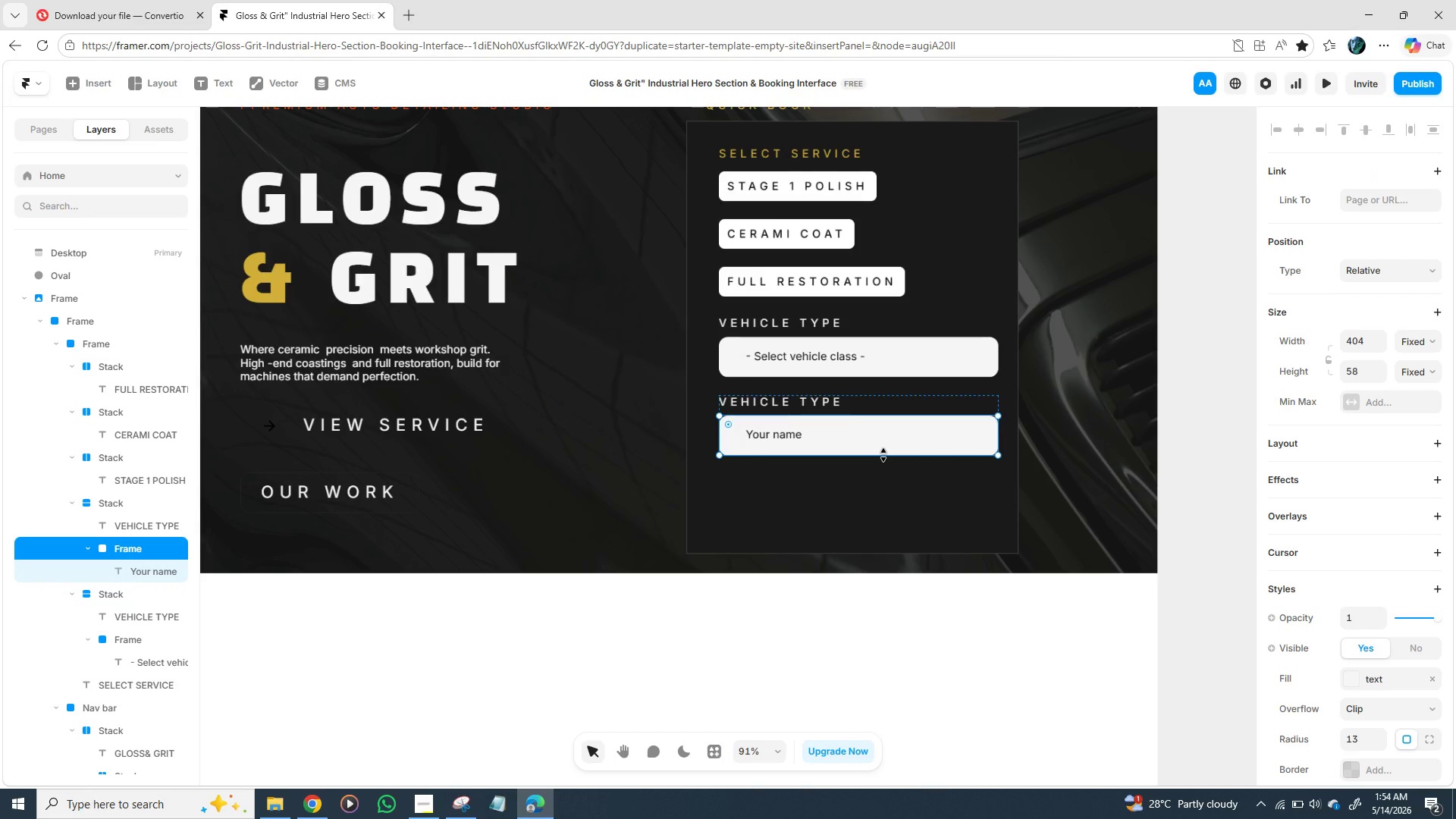 
hold_key(key=ControlLeft, duration=1.39)
 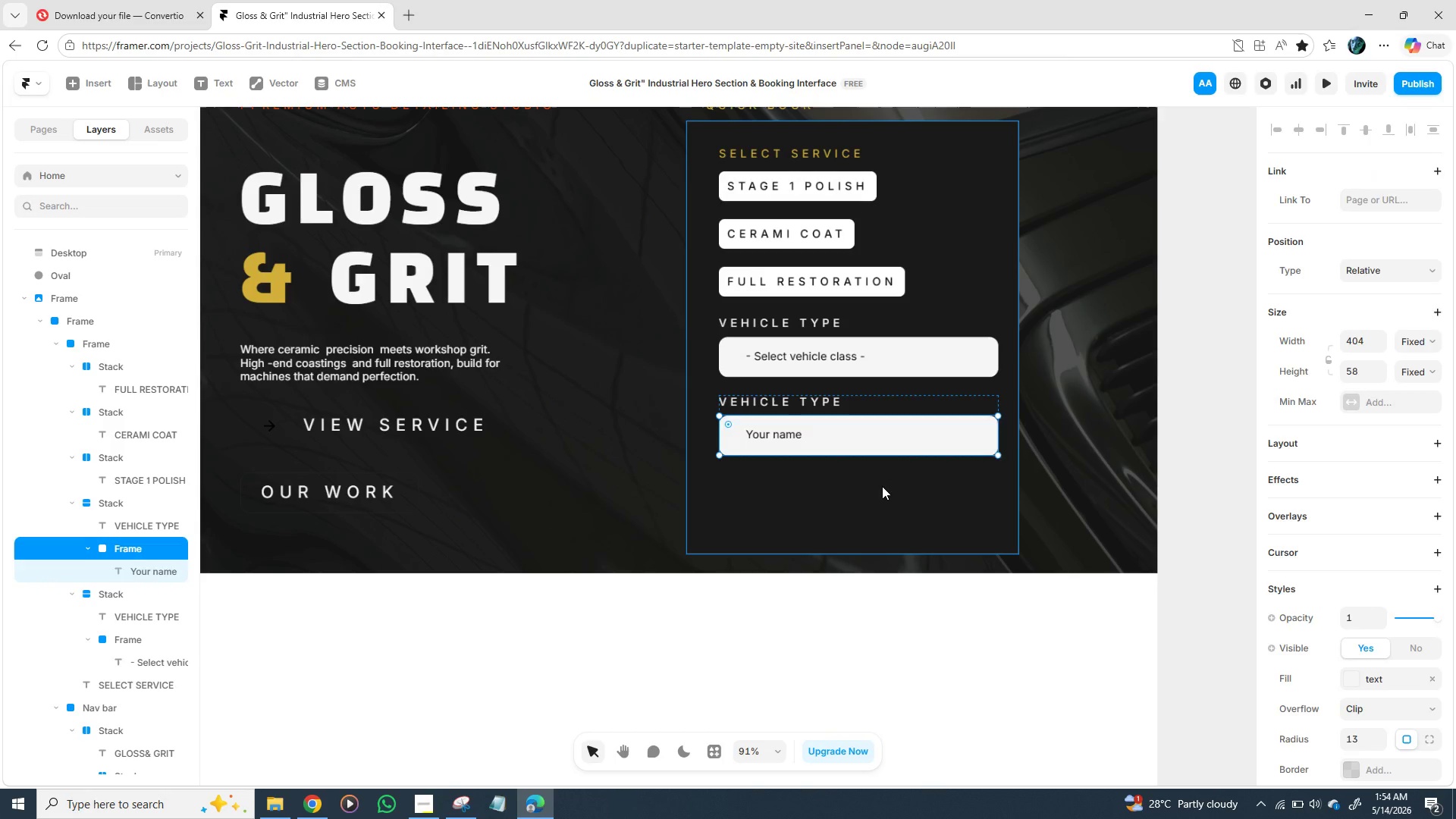 
left_click([882, 486])
 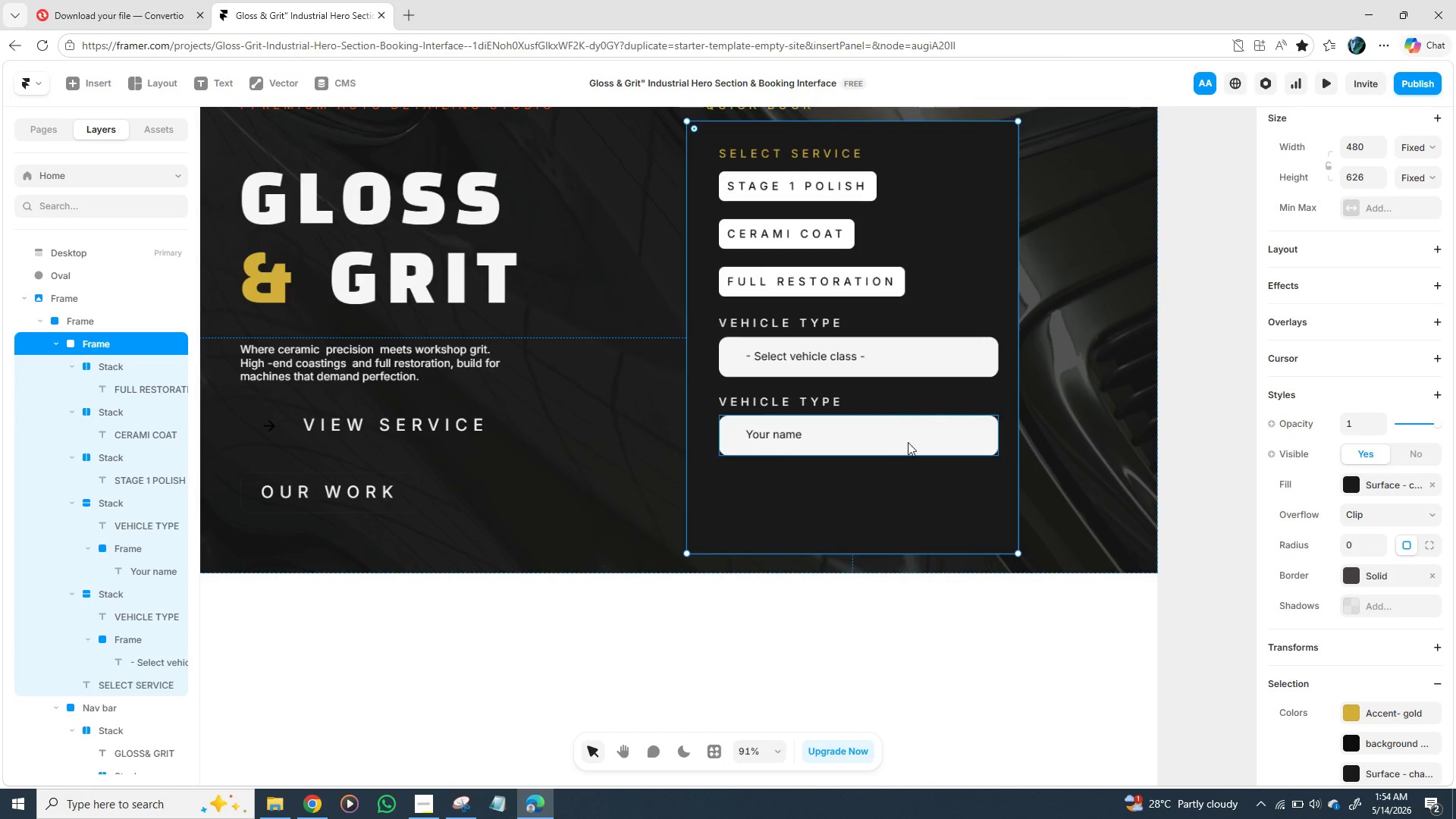 
left_click([908, 441])
 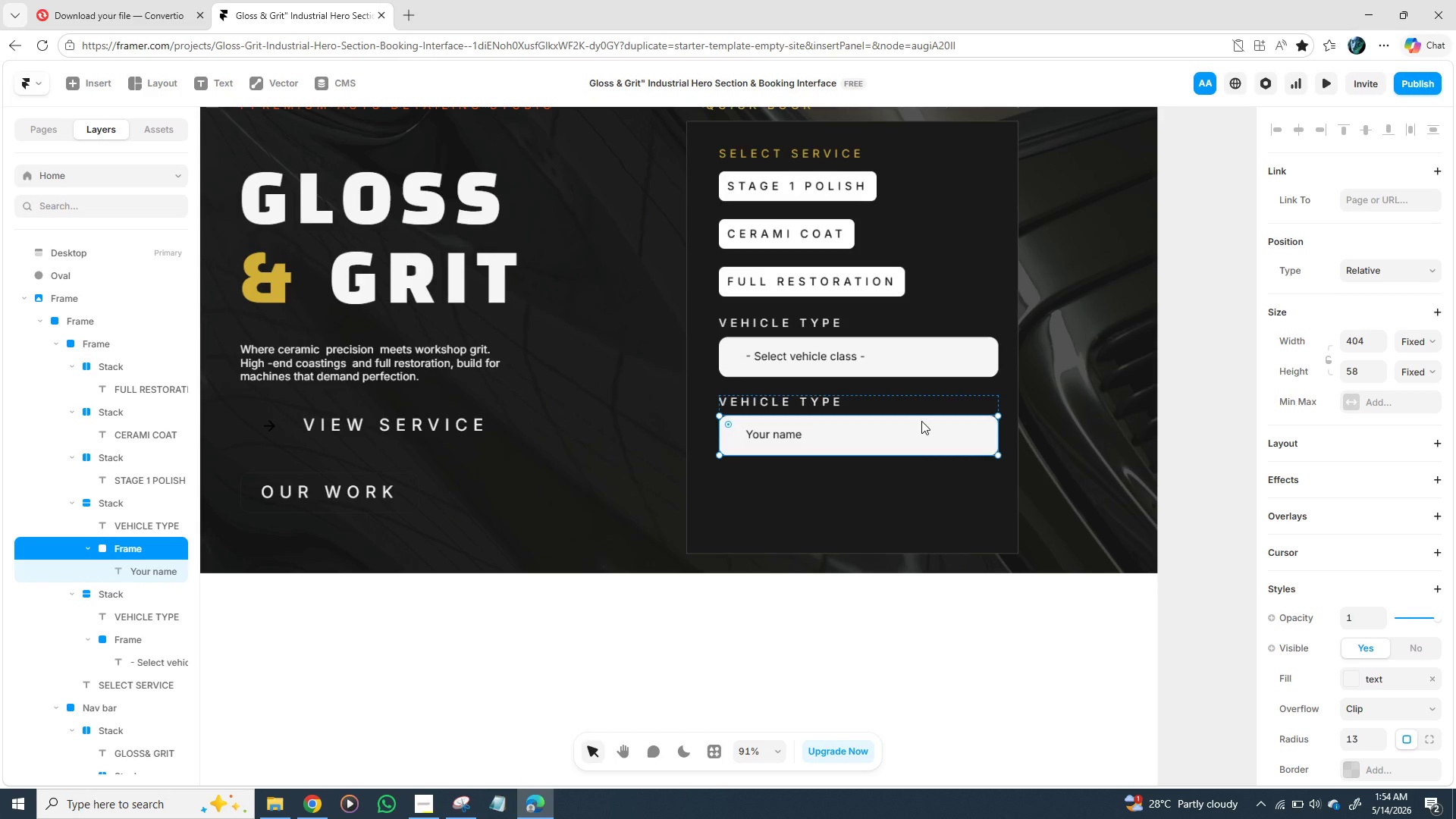 
key(Control+D)
 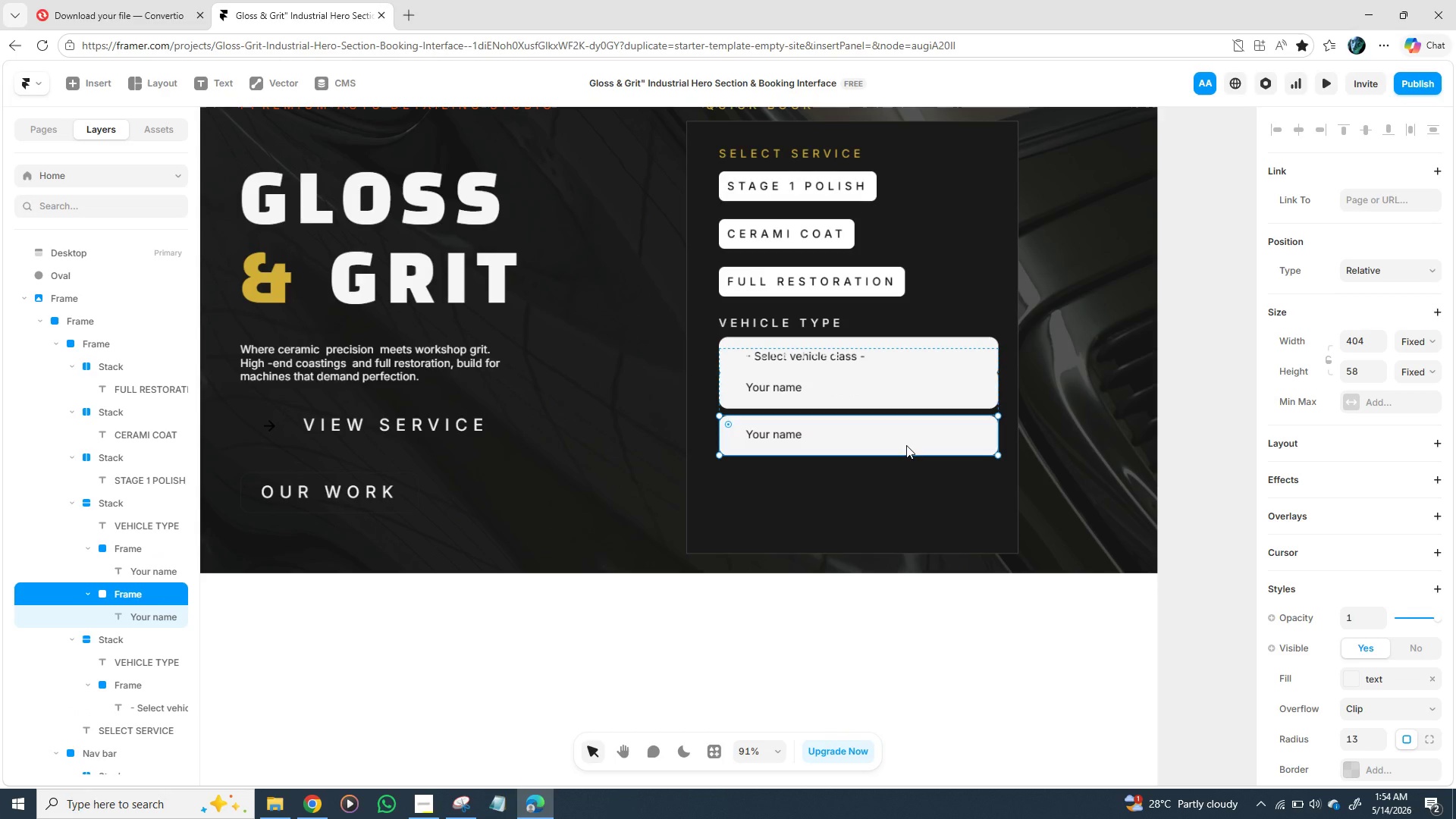 
left_click_drag(start_coordinate=[906, 445], to_coordinate=[901, 504])
 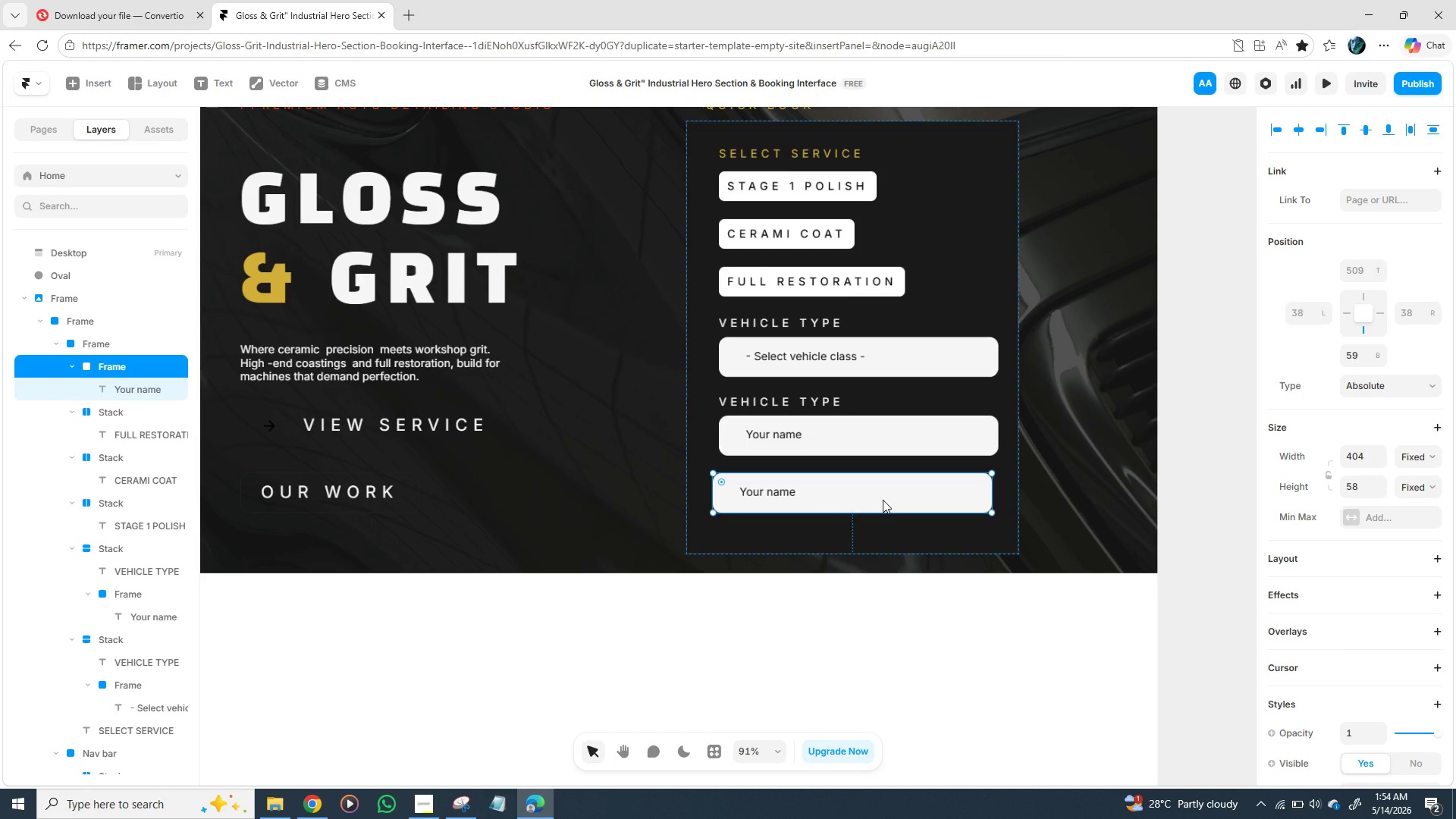 
left_click_drag(start_coordinate=[880, 500], to_coordinate=[887, 505])
 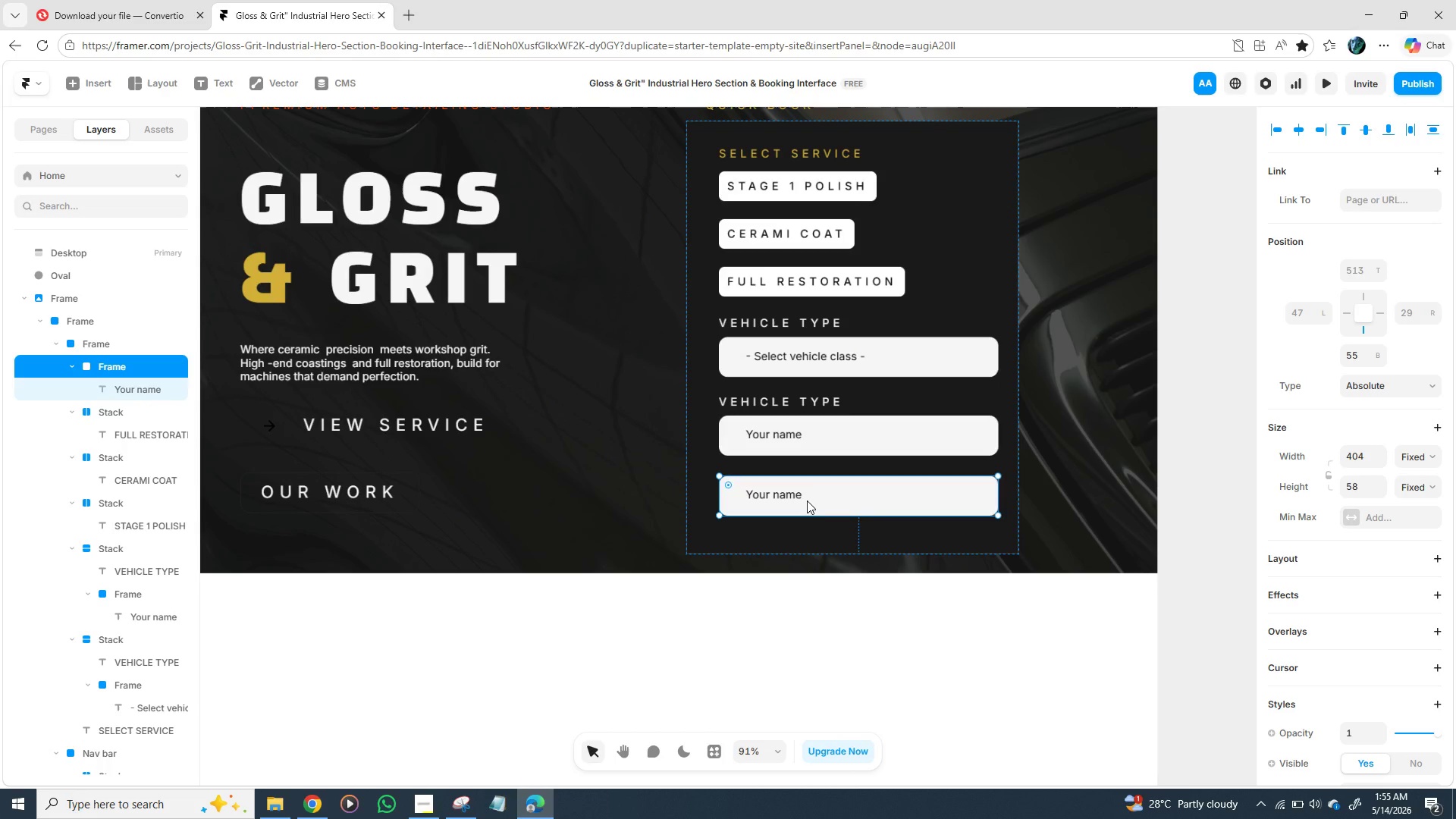 
double_click([798, 497])
 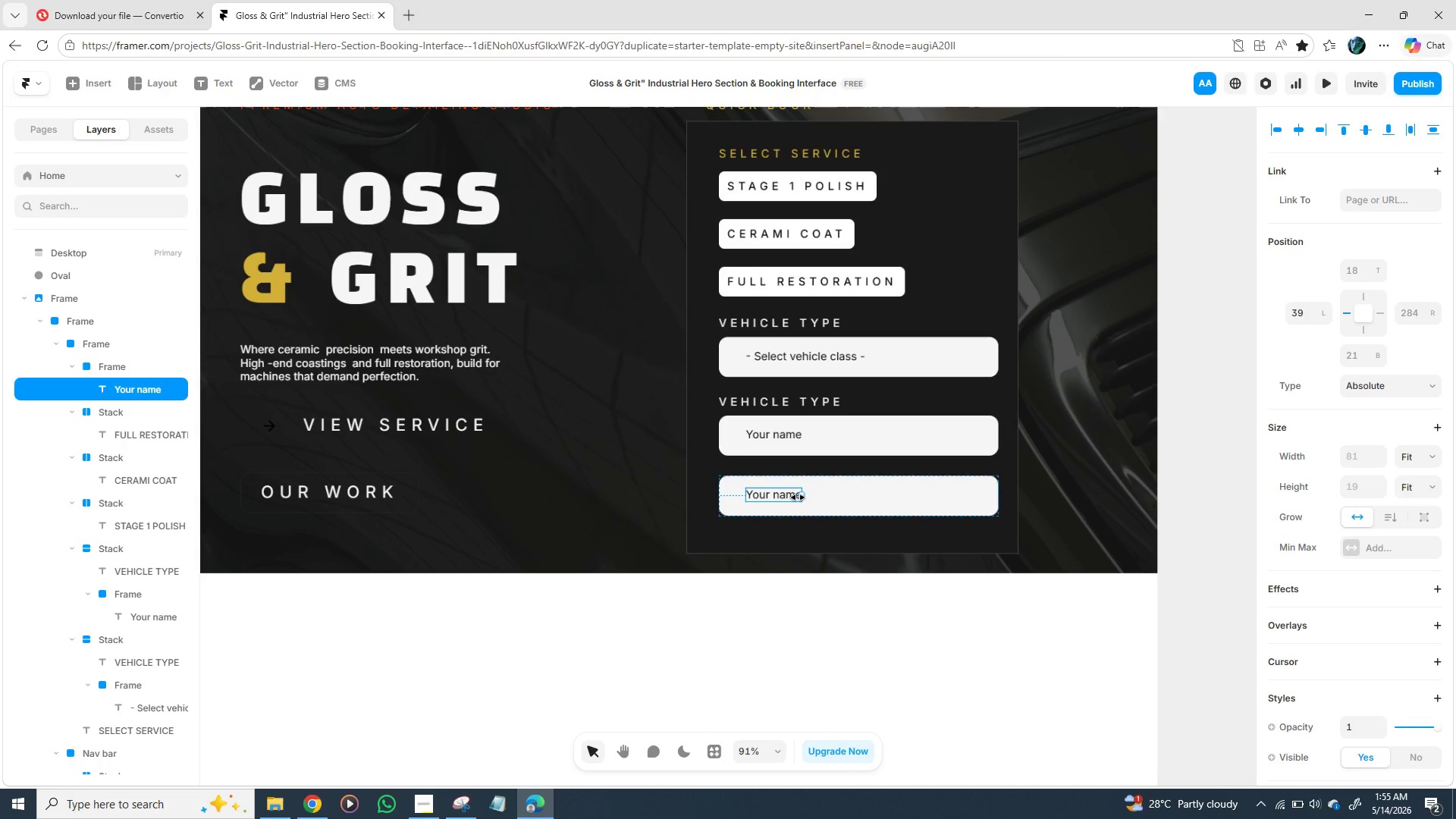 
left_click([798, 497])
 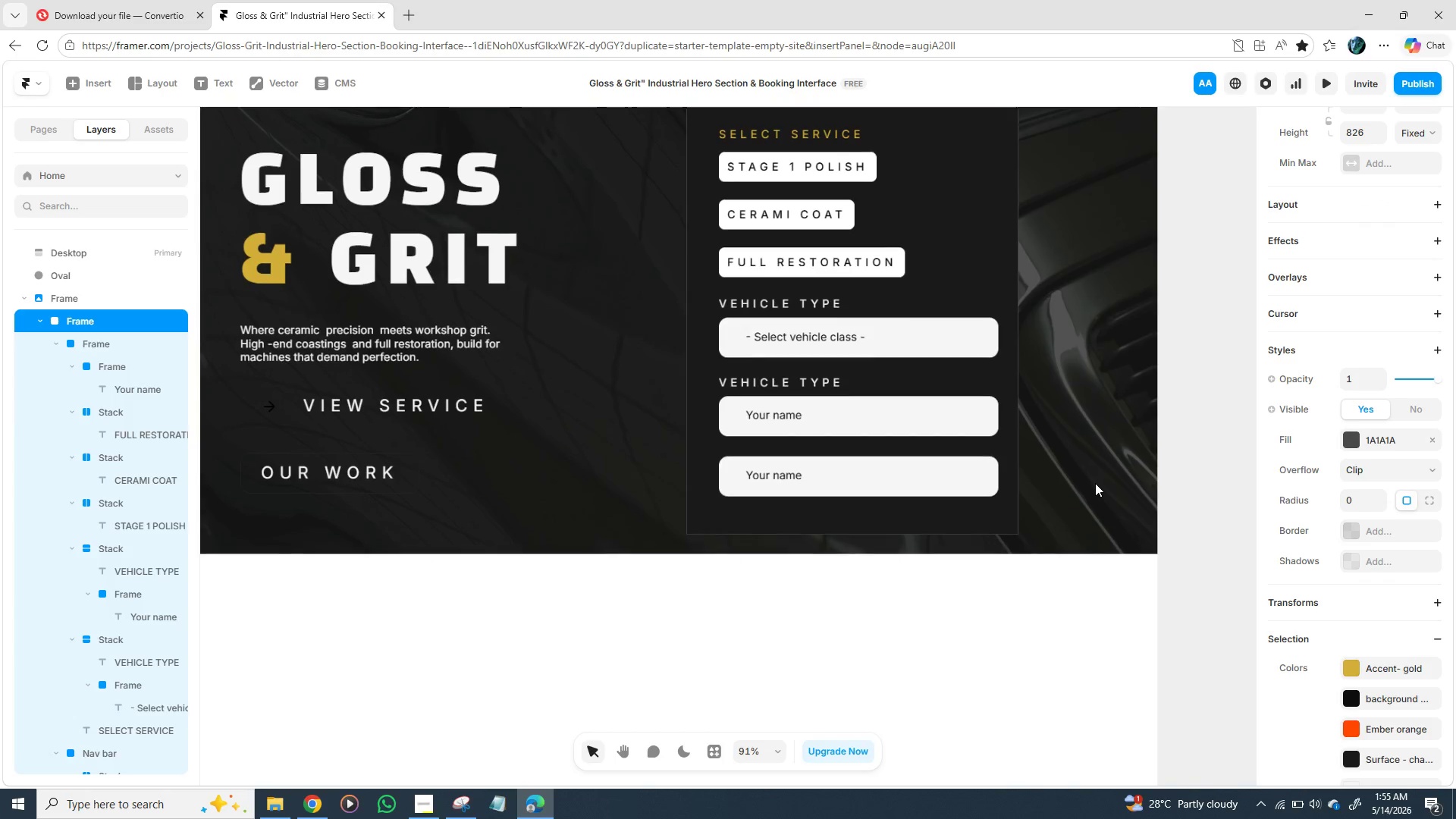 
wait(12.75)
 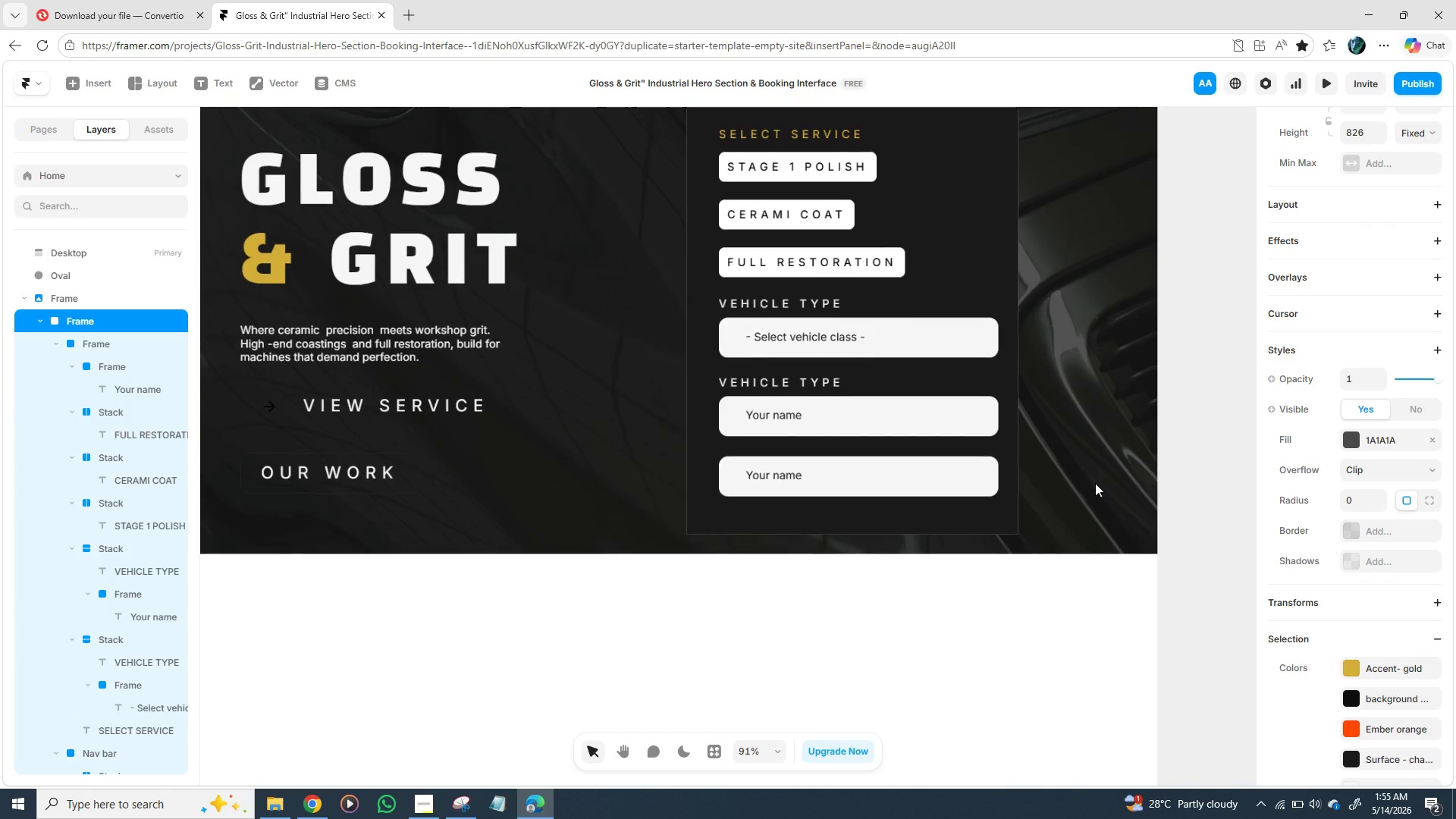 
left_click([417, 444])
 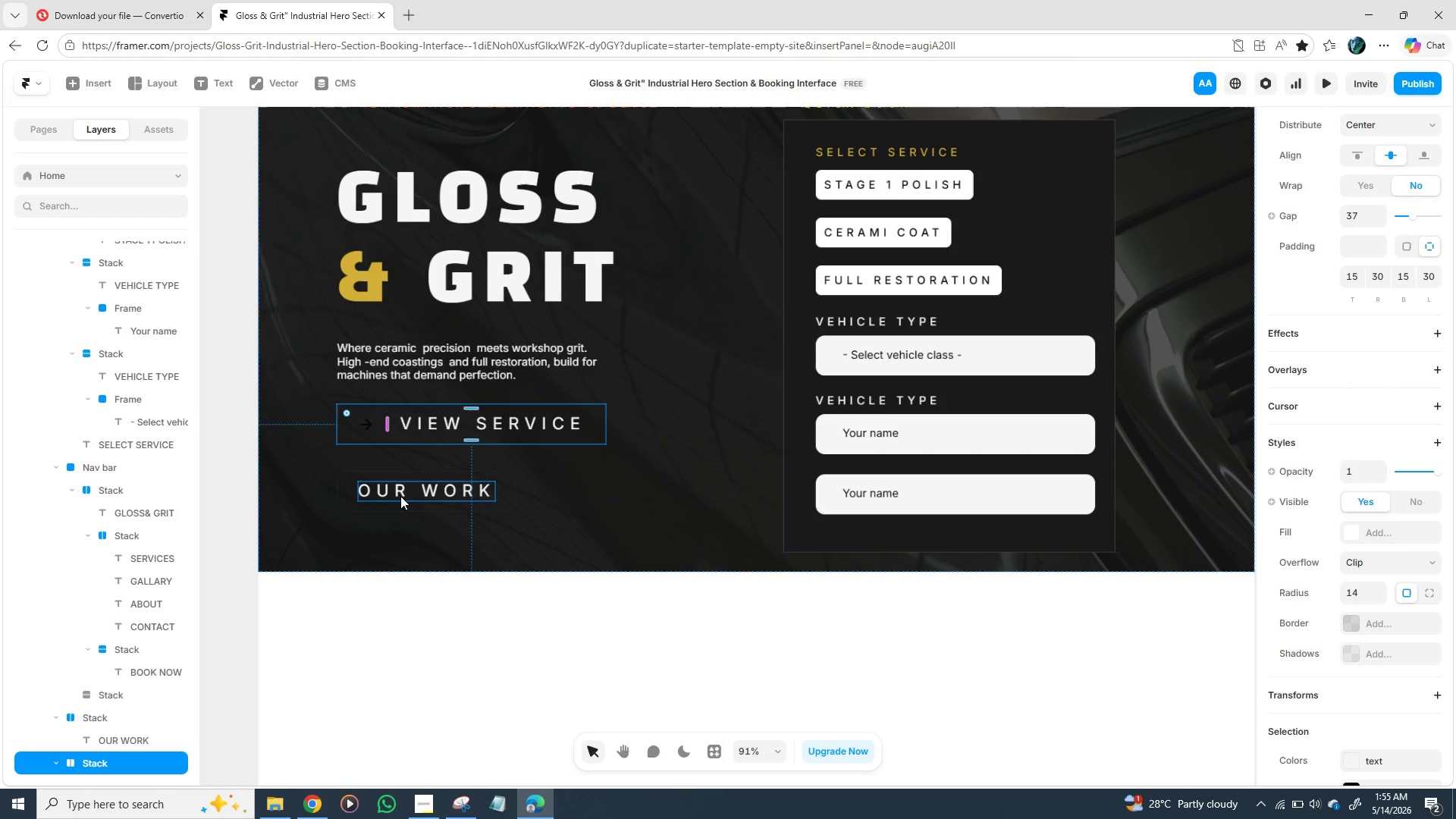 
wait(5.77)
 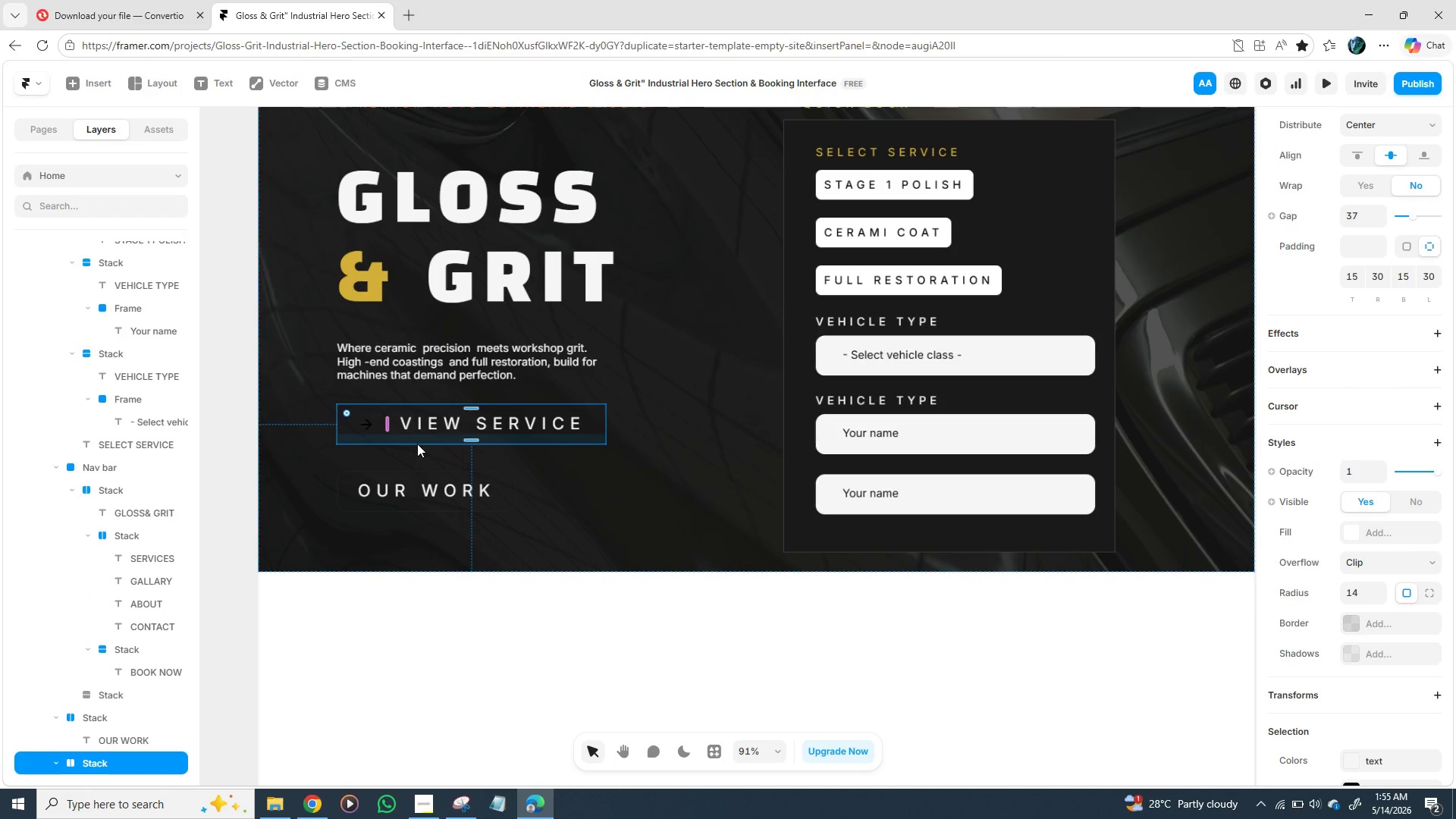 
left_click([400, 507])
 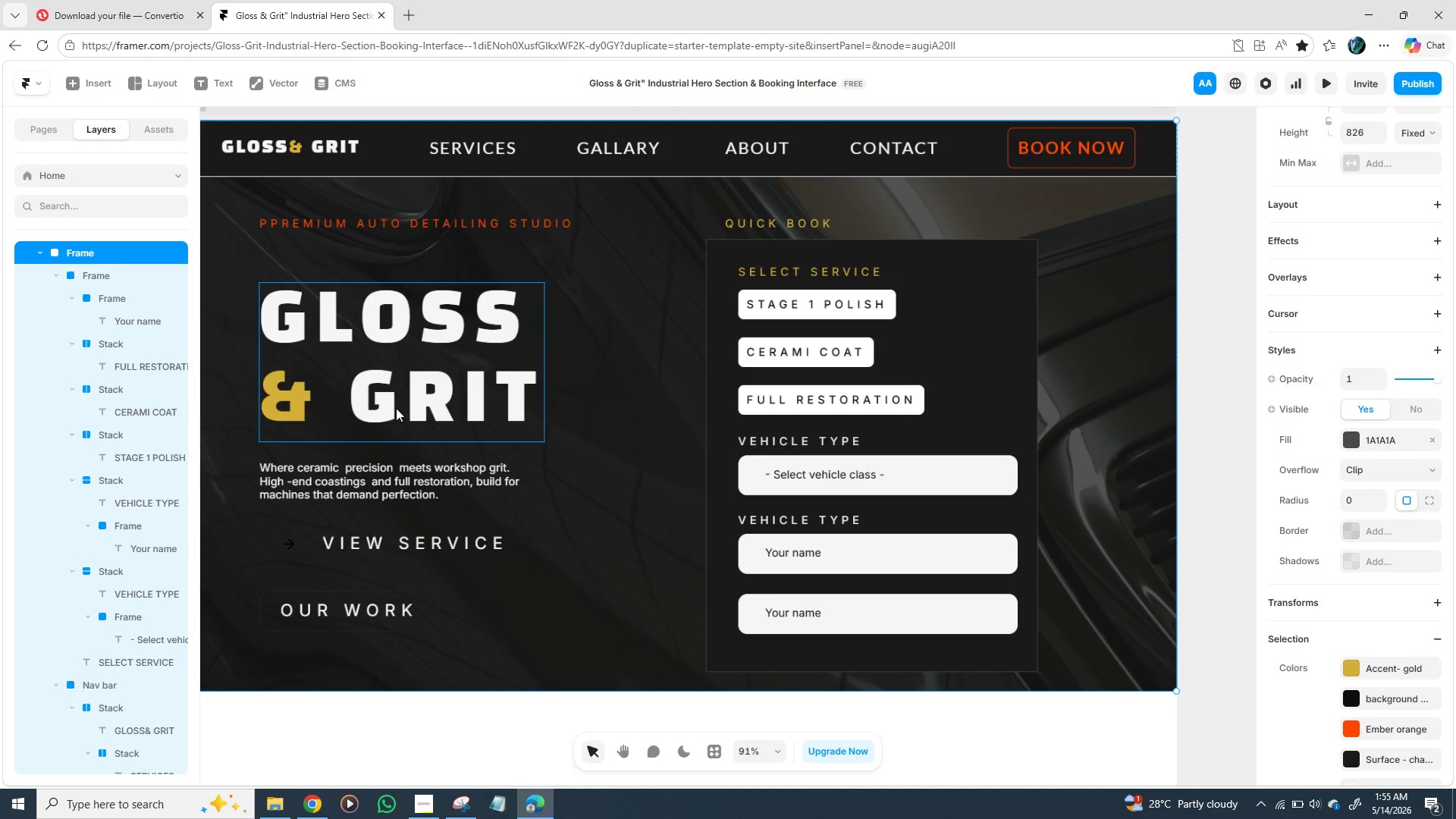 
wait(15.06)
 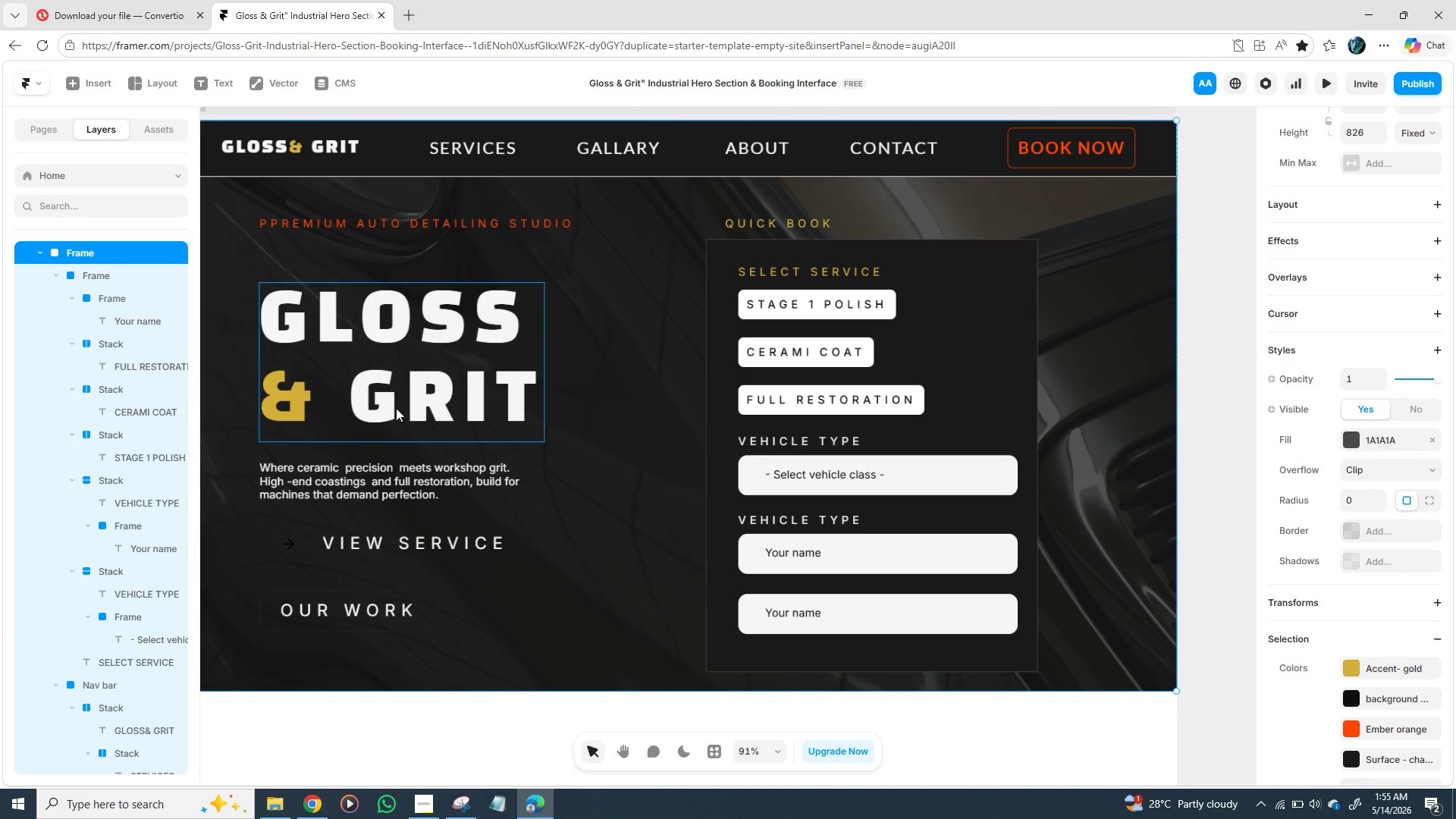 
double_click([775, 280])
 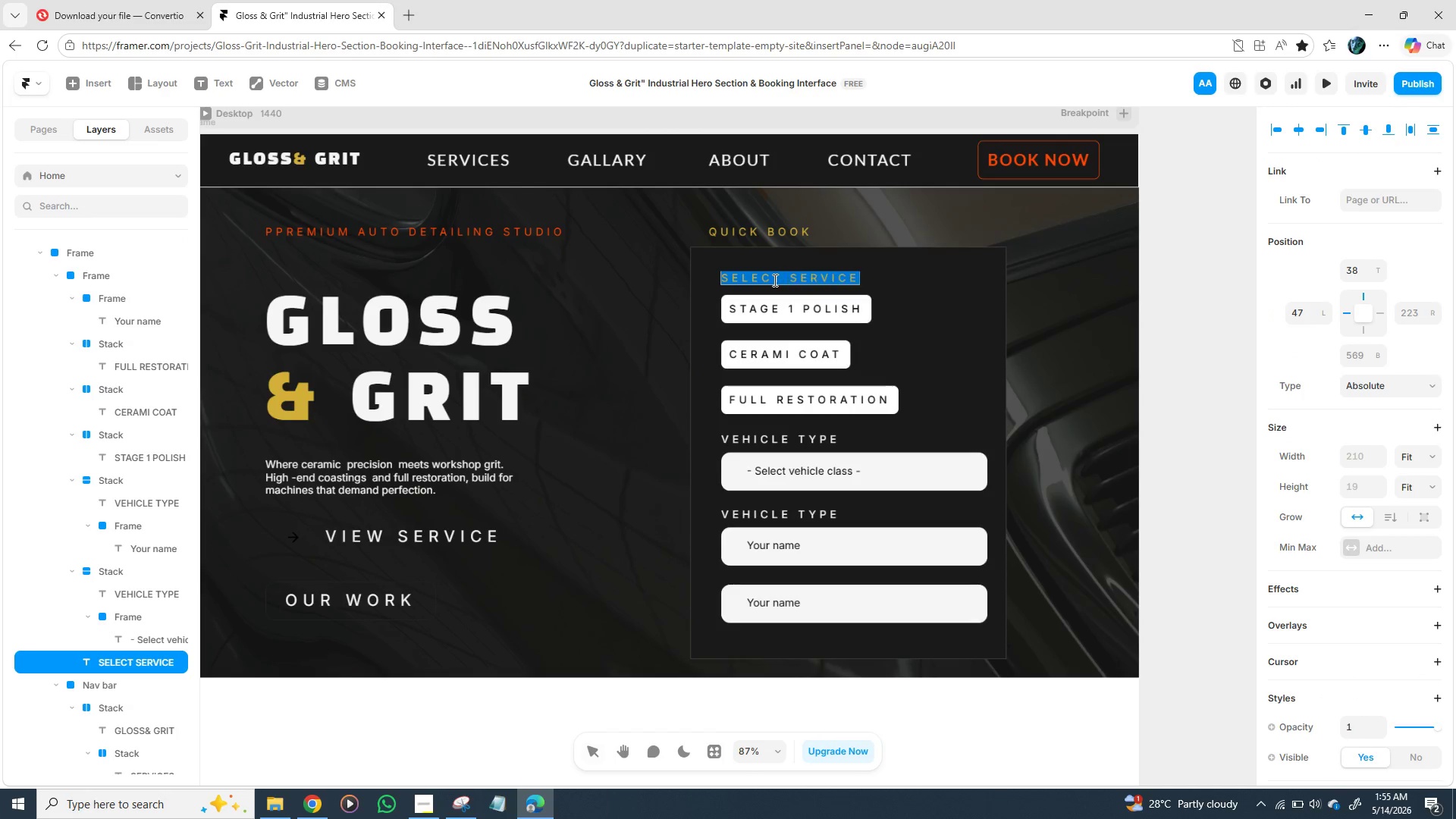 
triple_click([774, 280])
 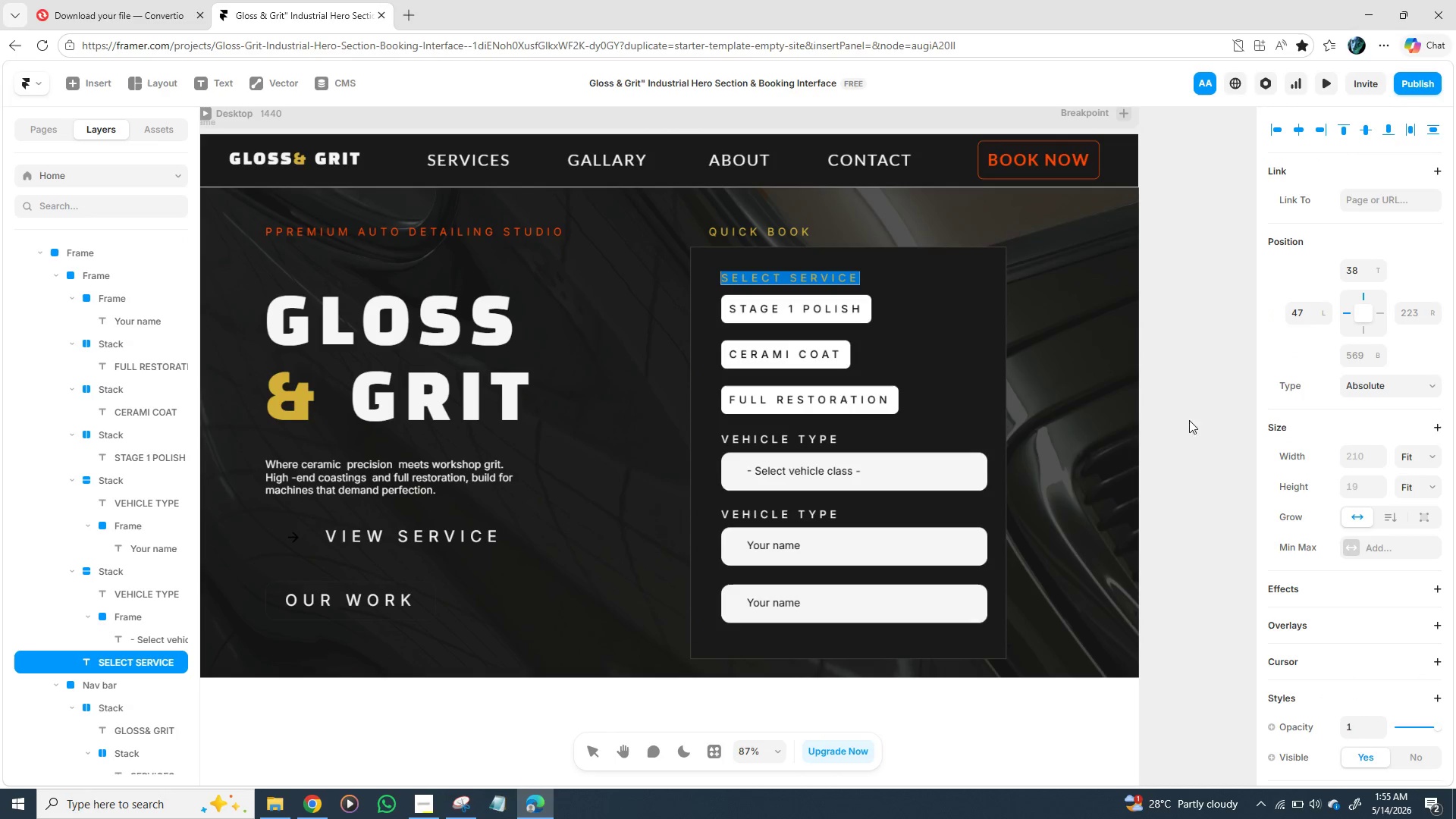 
scroll: coordinate [1309, 485], scroll_direction: down, amount: 2.0
 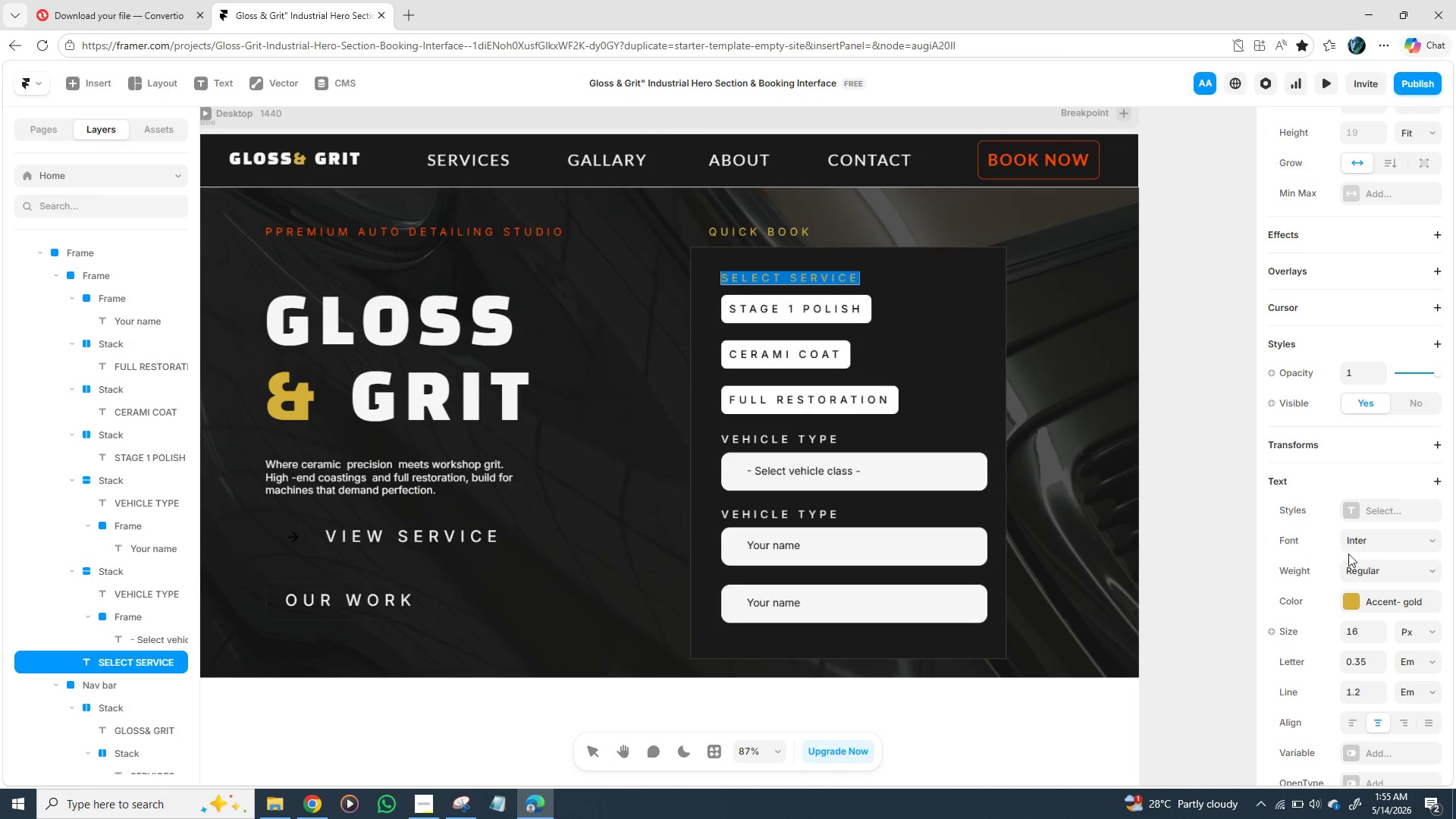 
left_click([1351, 602])
 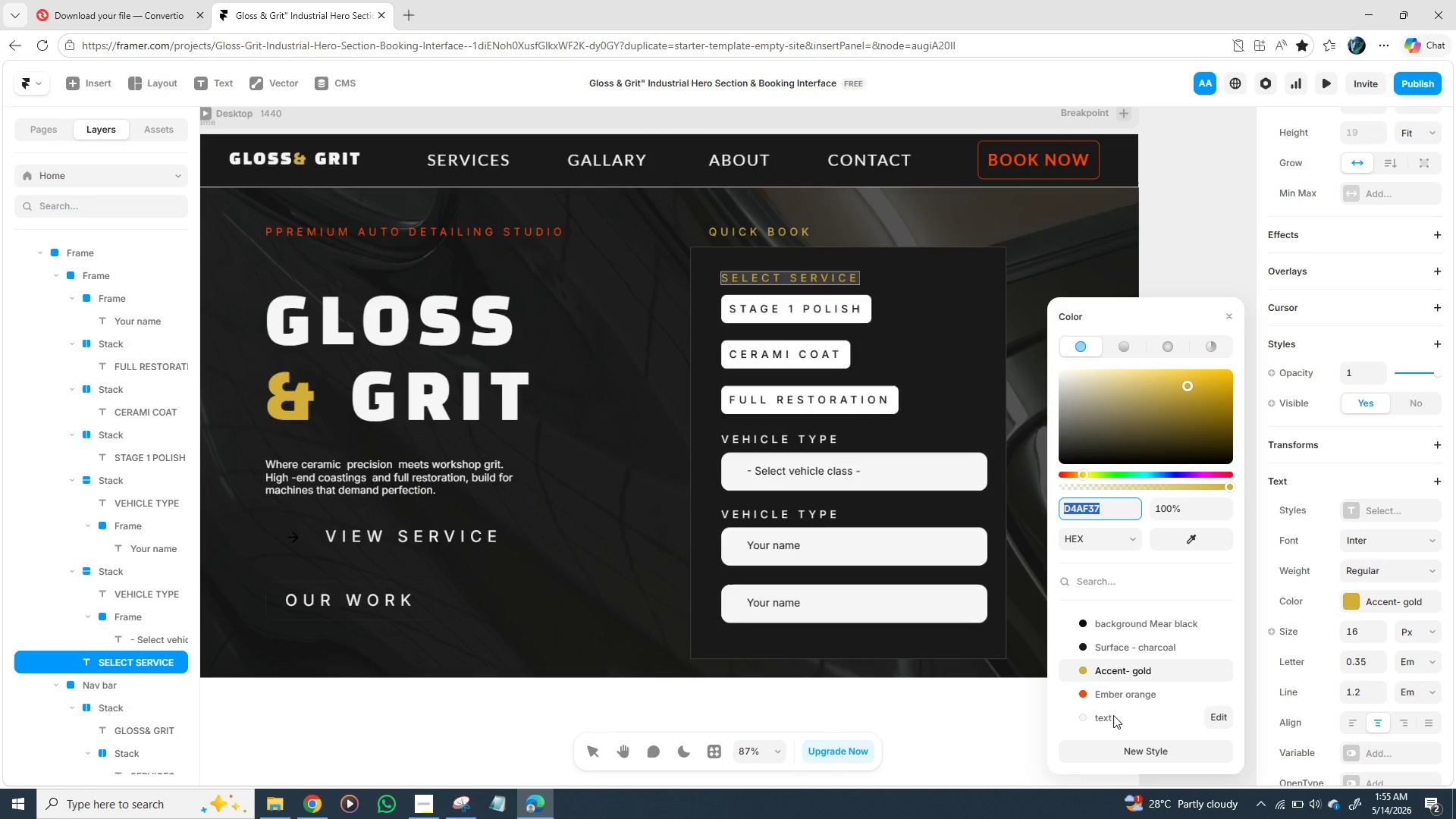 
left_click([1112, 715])
 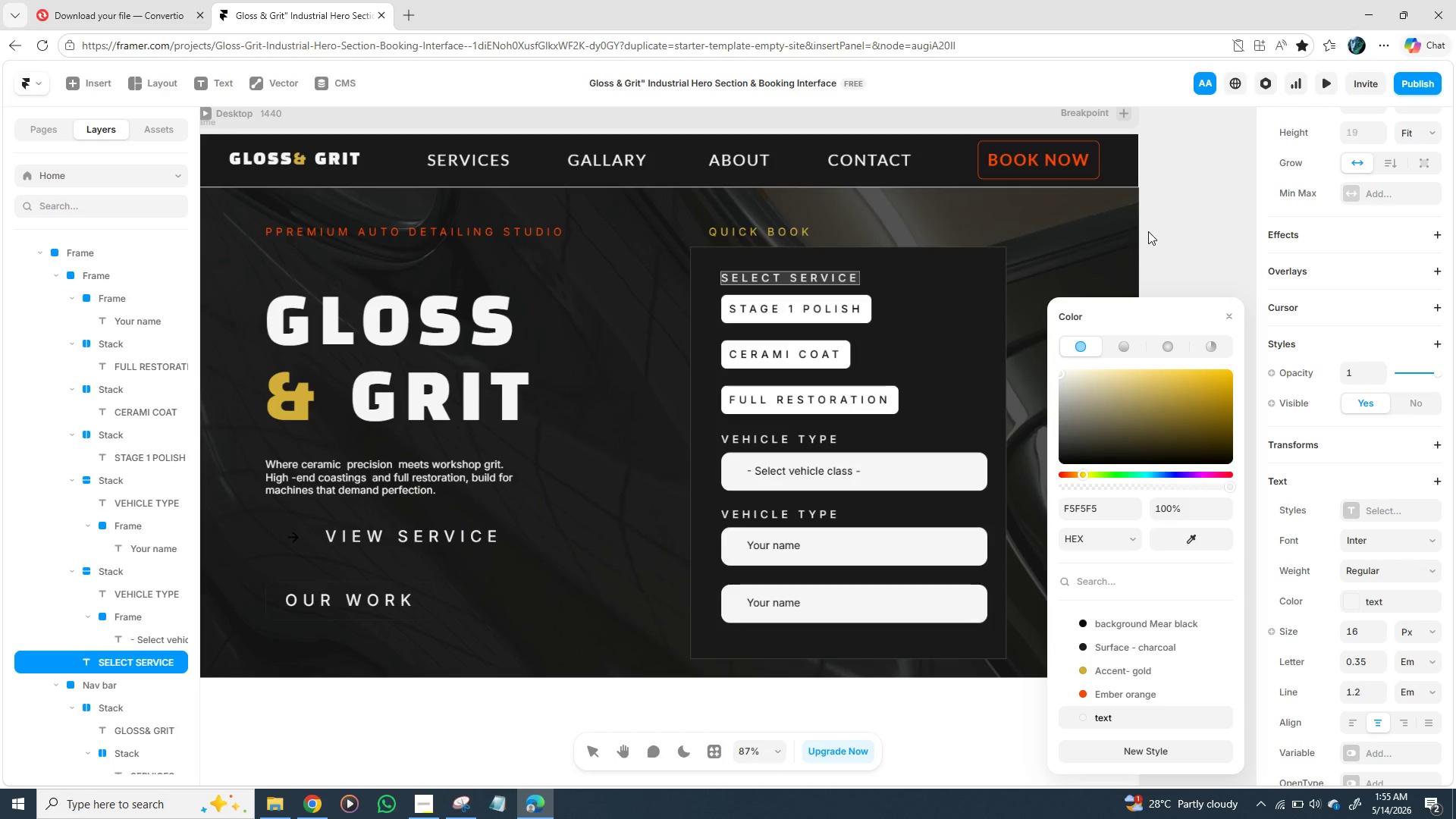 
left_click_drag(start_coordinate=[1200, 228], to_coordinate=[1203, 228])
 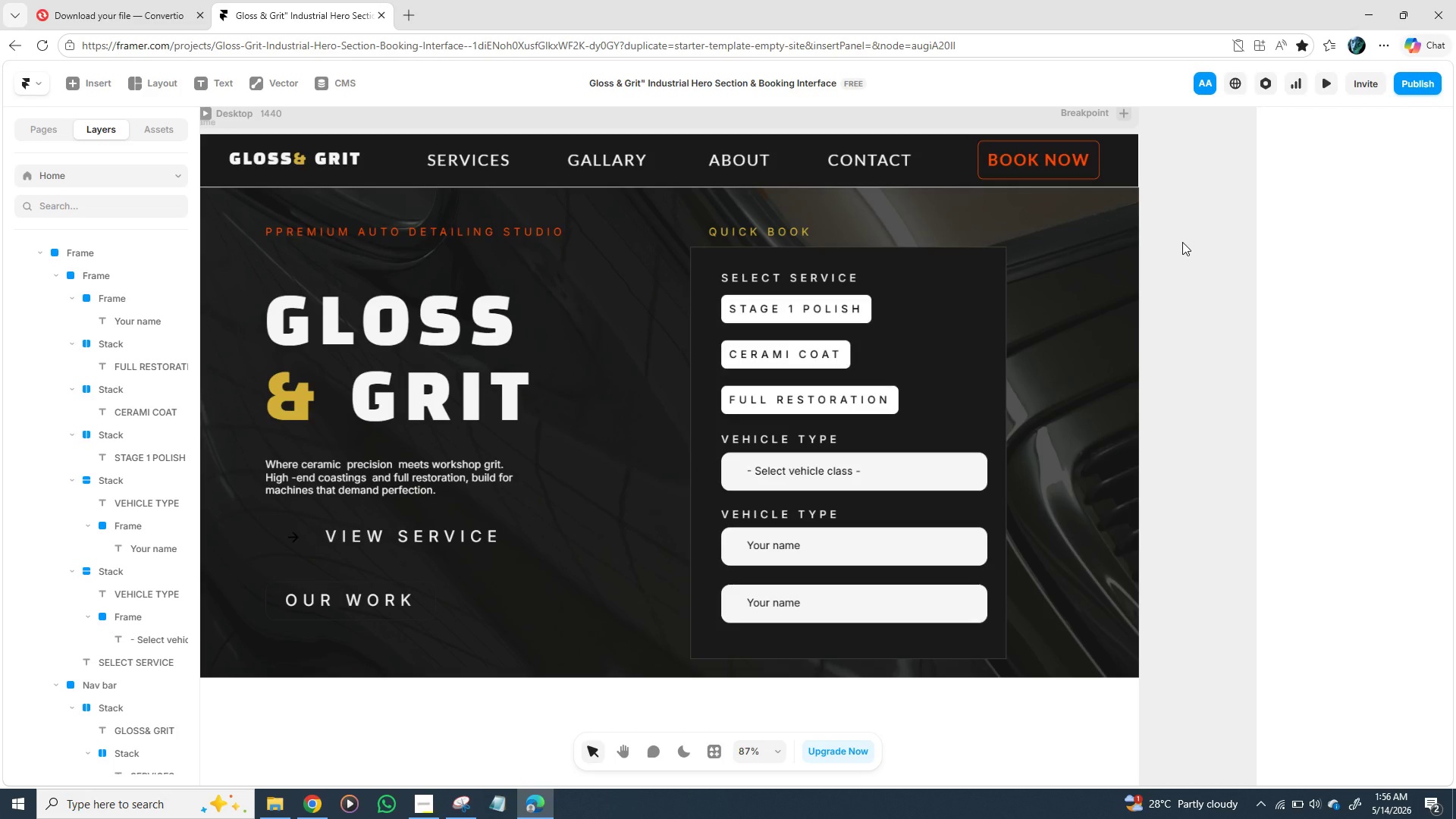 
wait(19.11)
 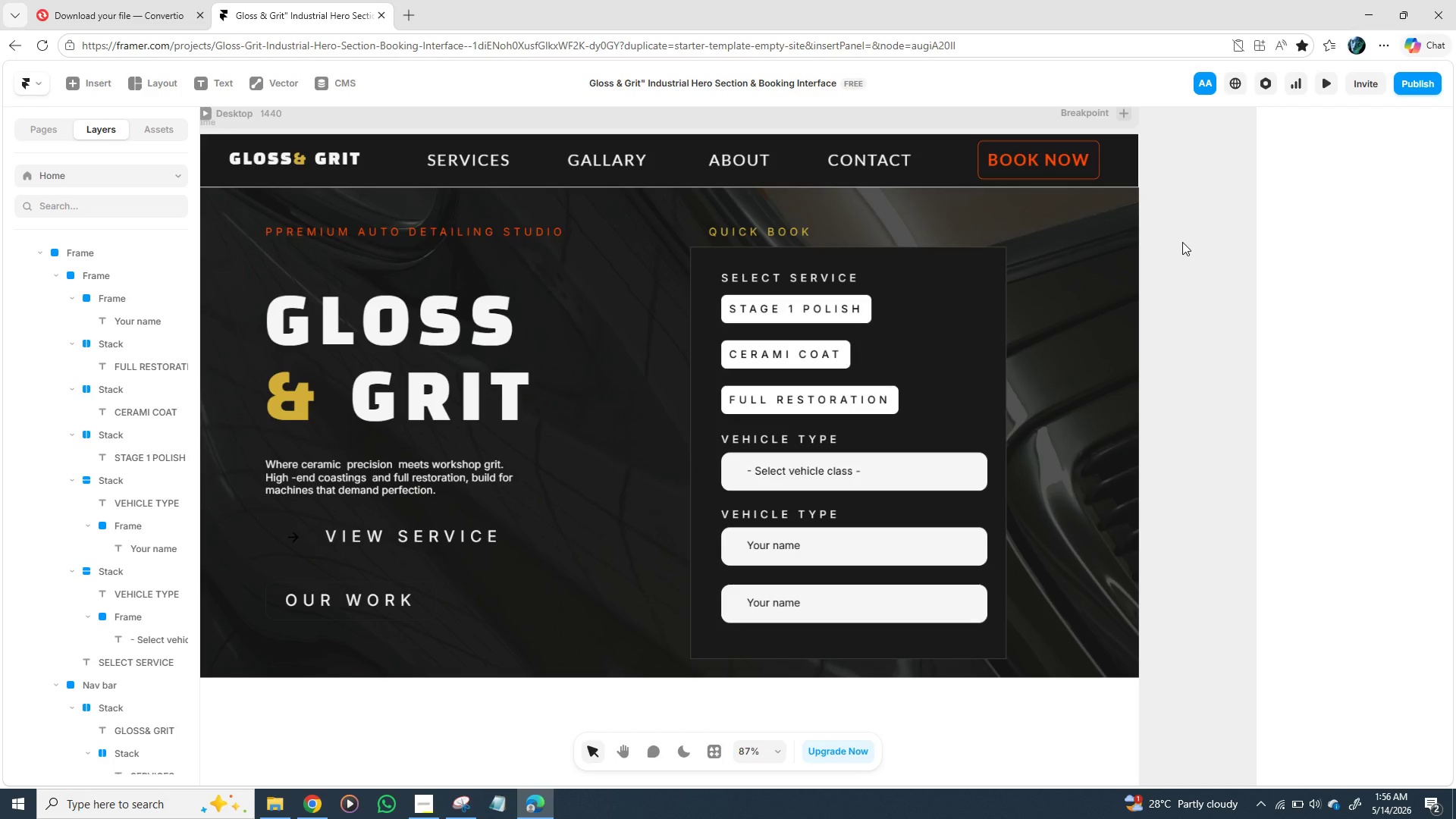 
left_click([511, 551])
 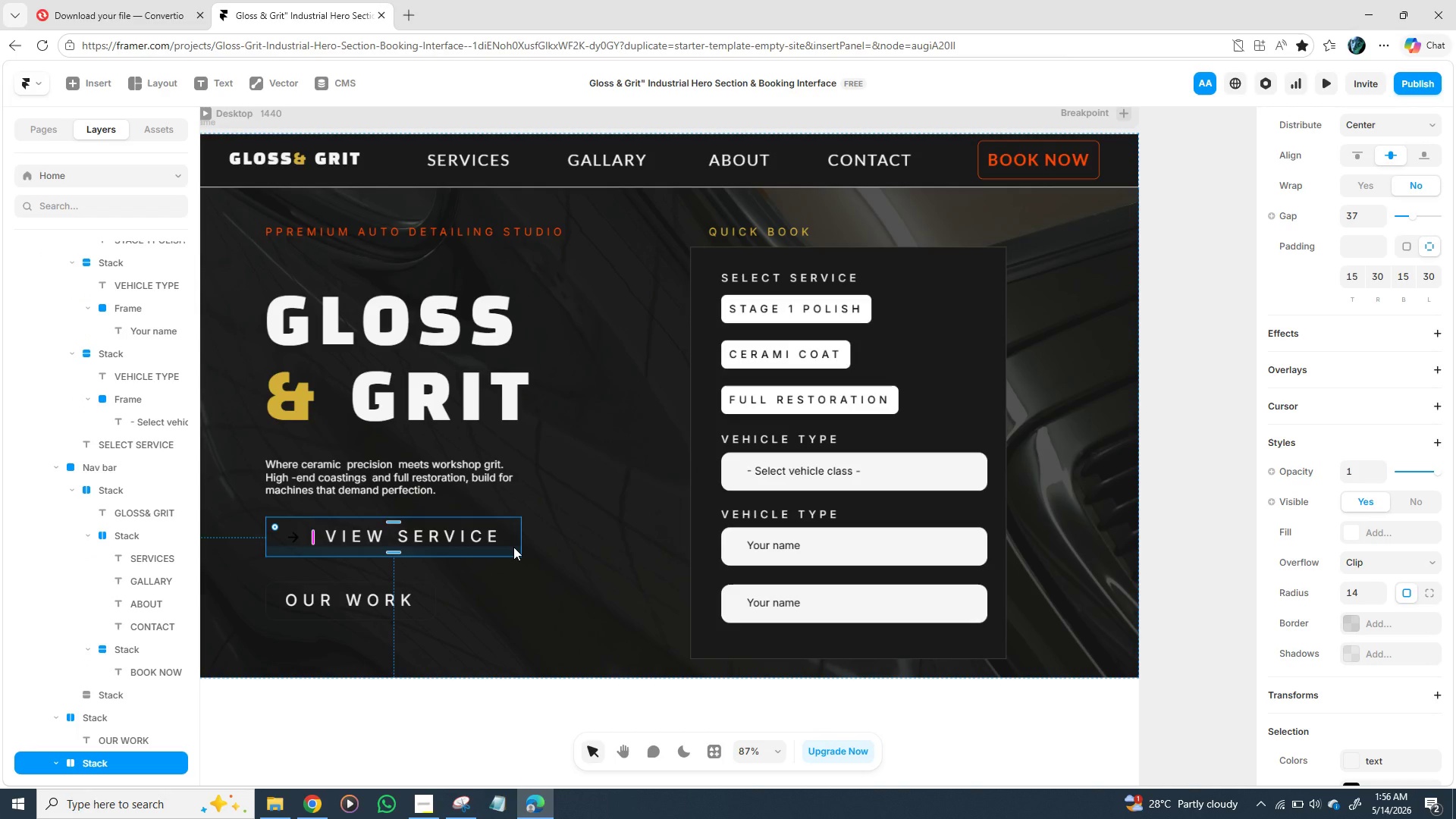 
key(Backspace)
 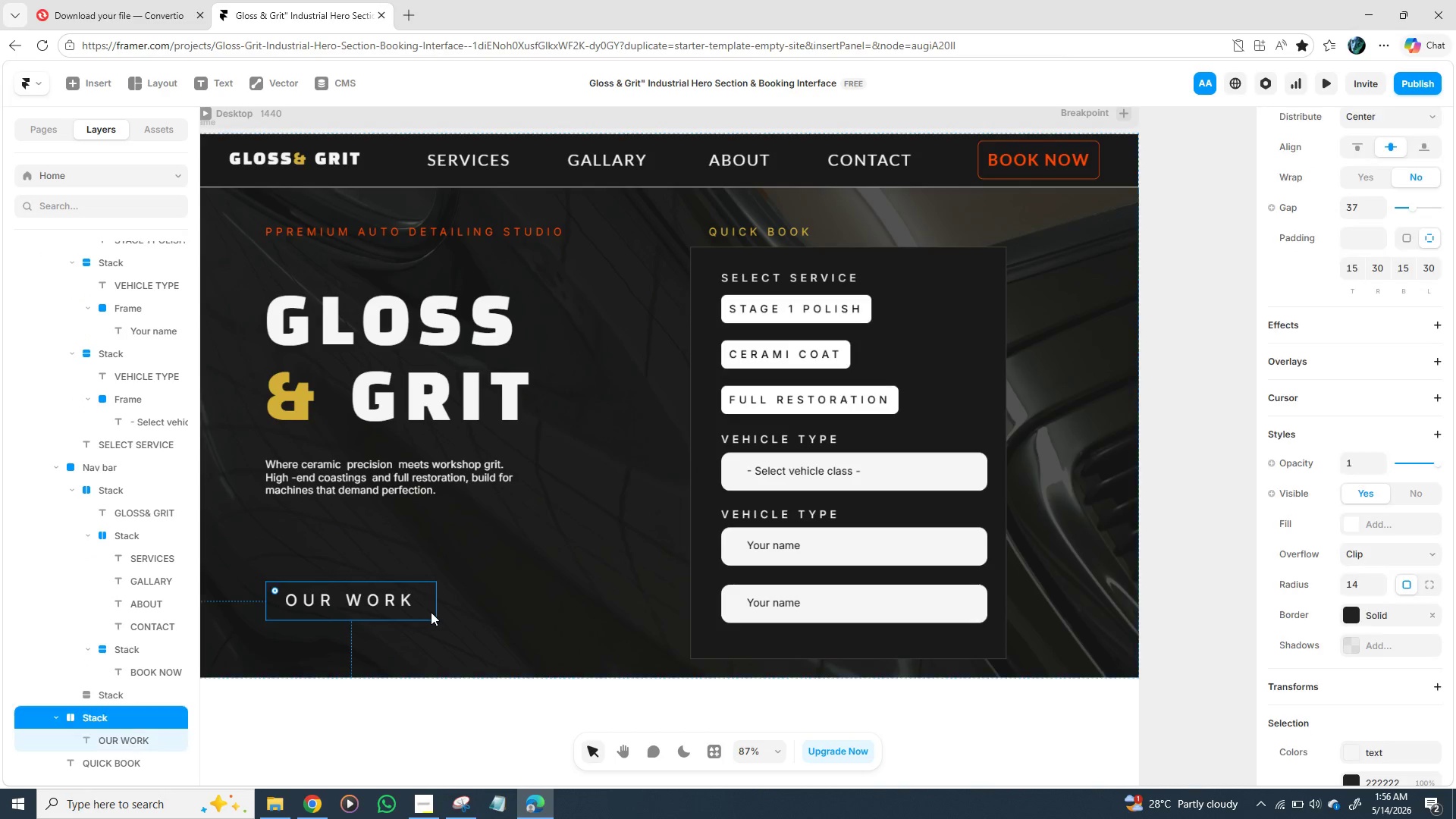 
key(Backspace)
 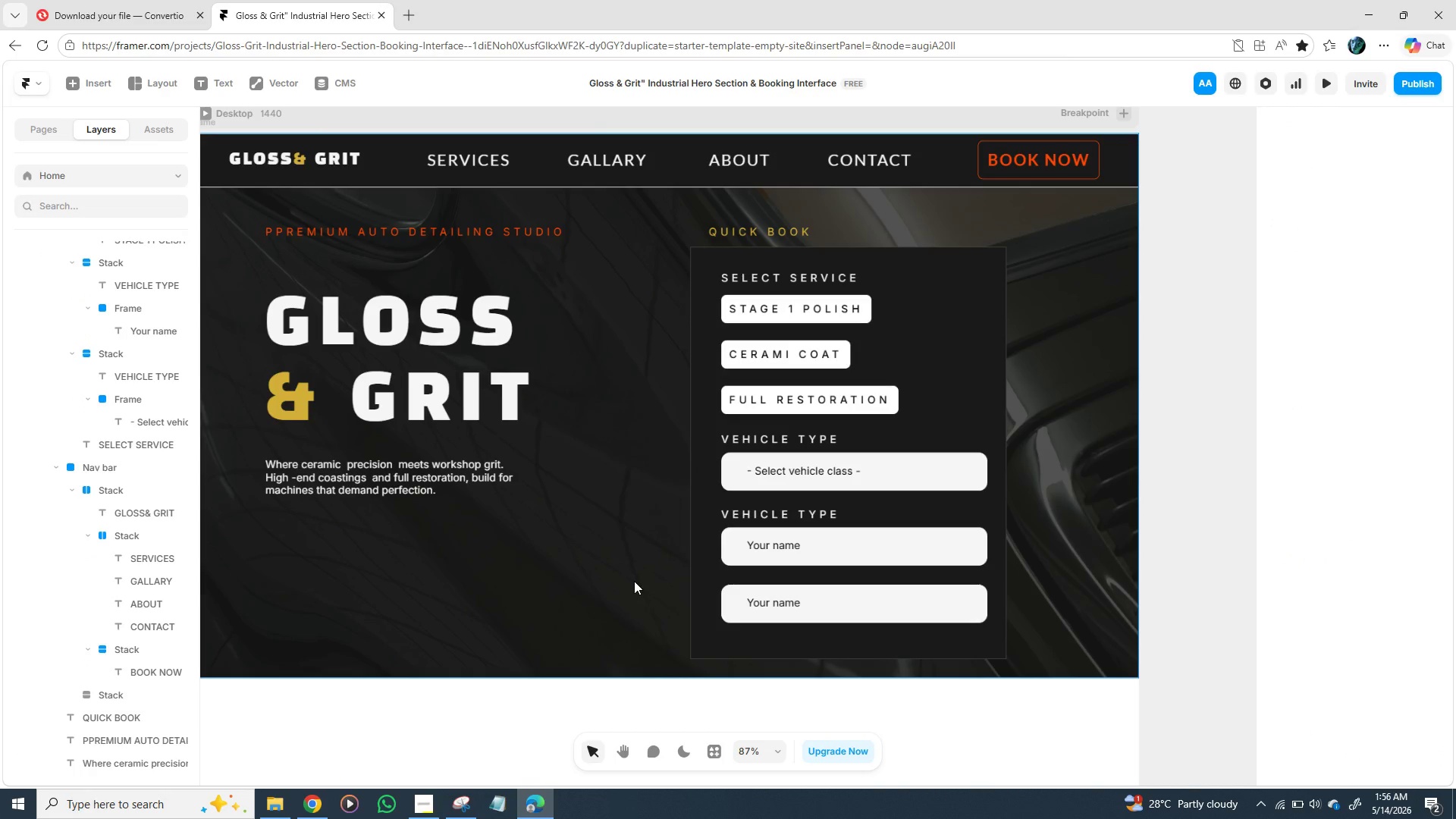 
wait(12.2)
 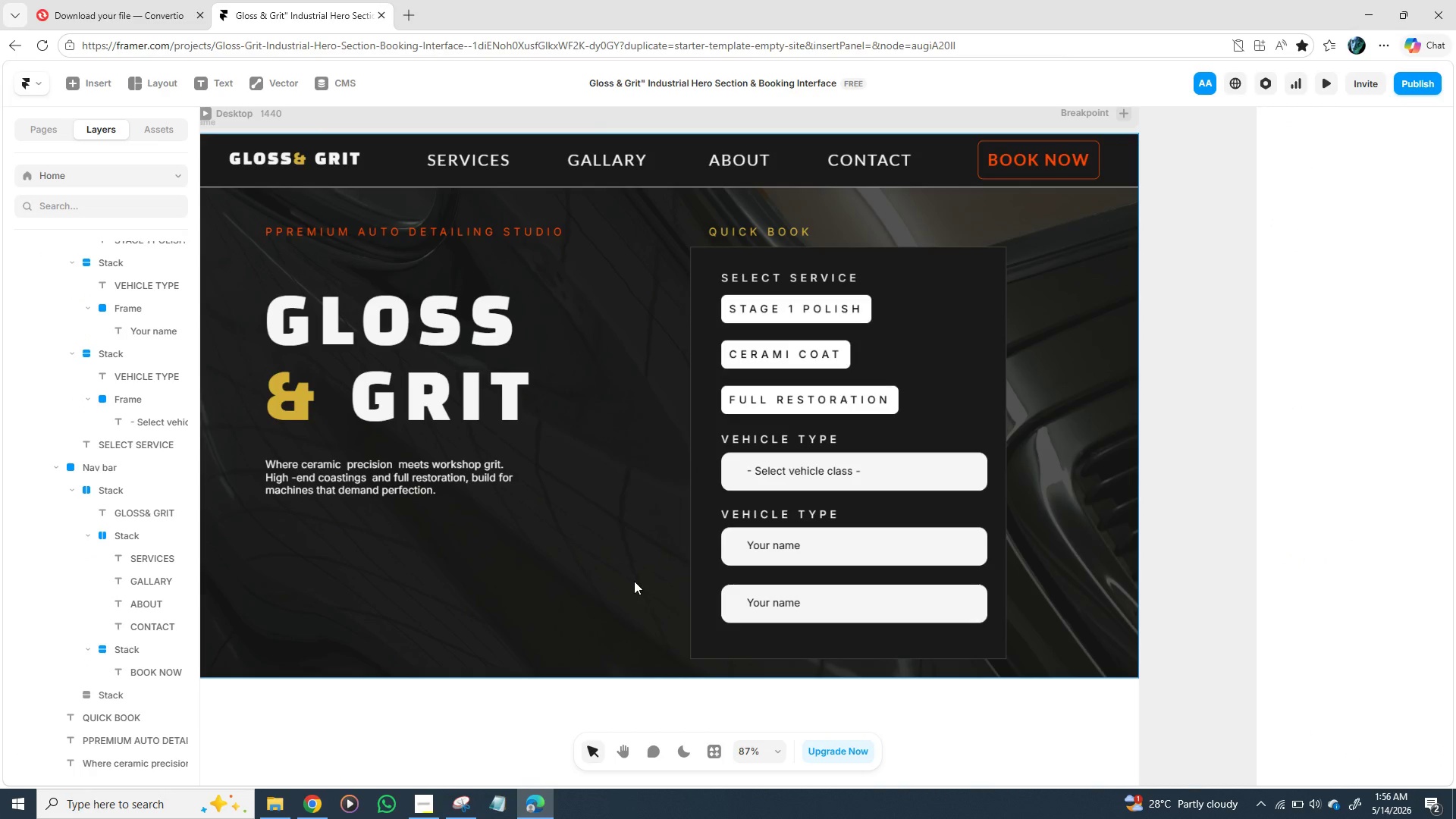 
left_click([739, 234])
 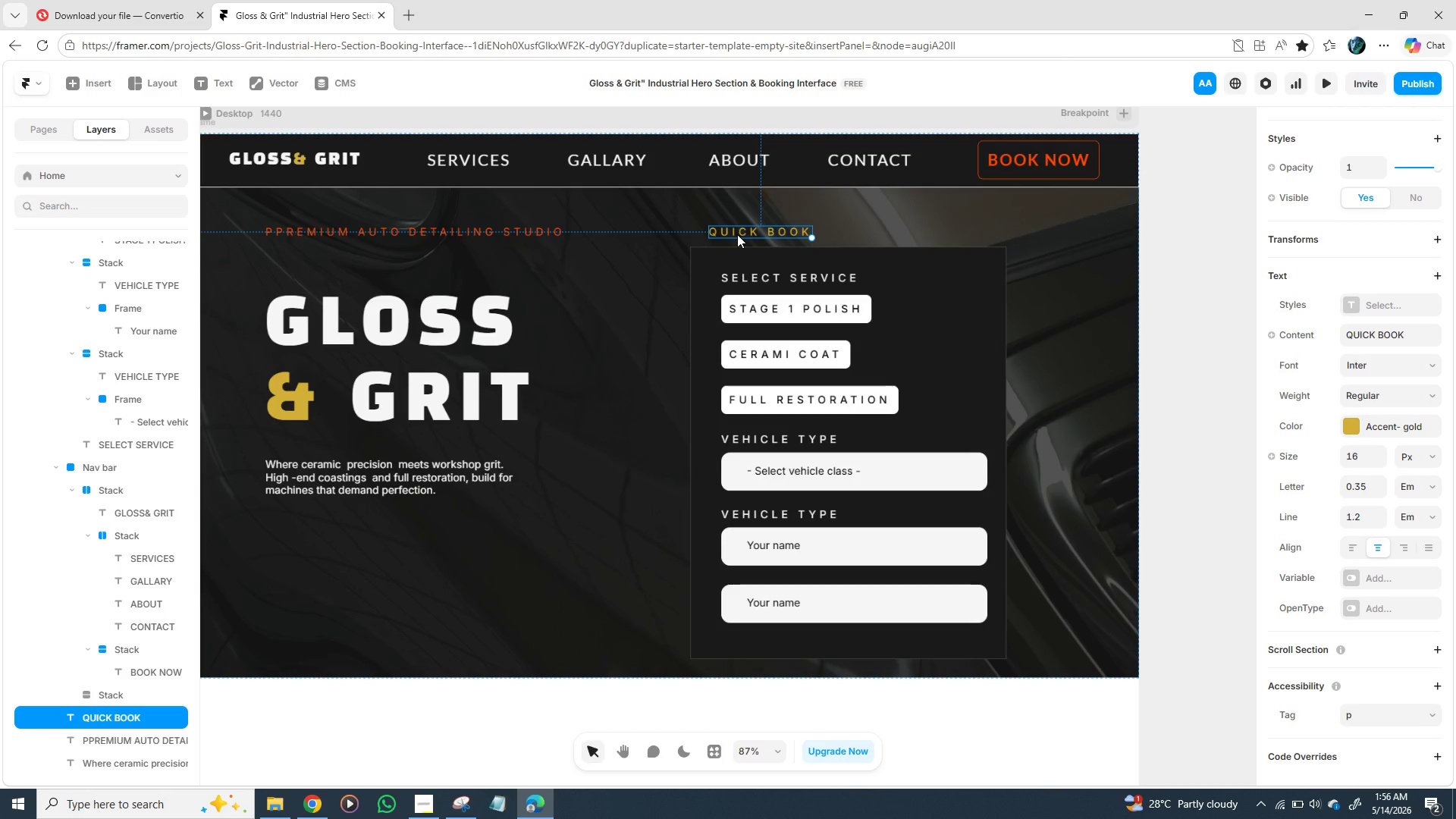 
key(Control+D)
 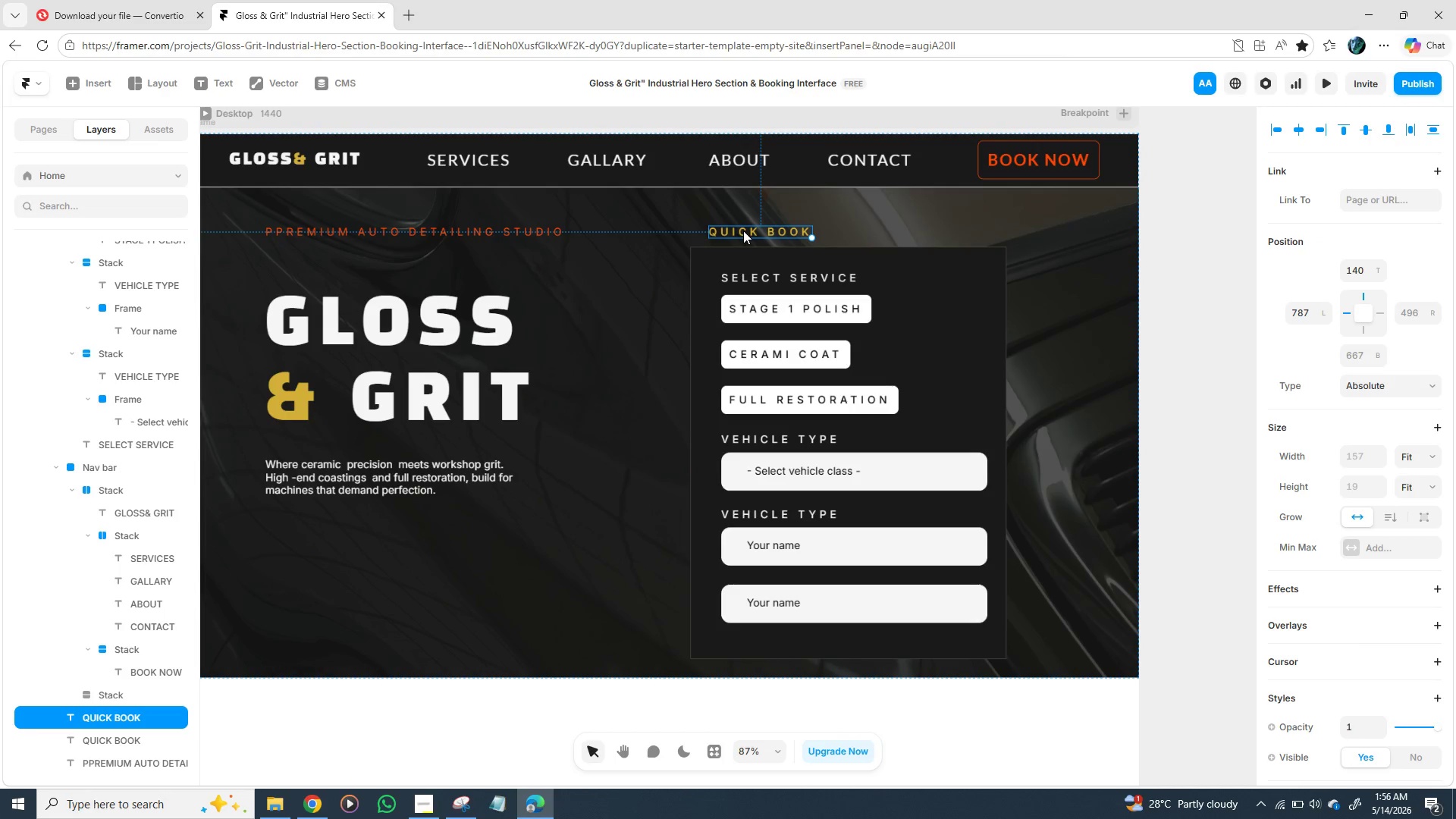 
left_click_drag(start_coordinate=[743, 231], to_coordinate=[301, 557])
 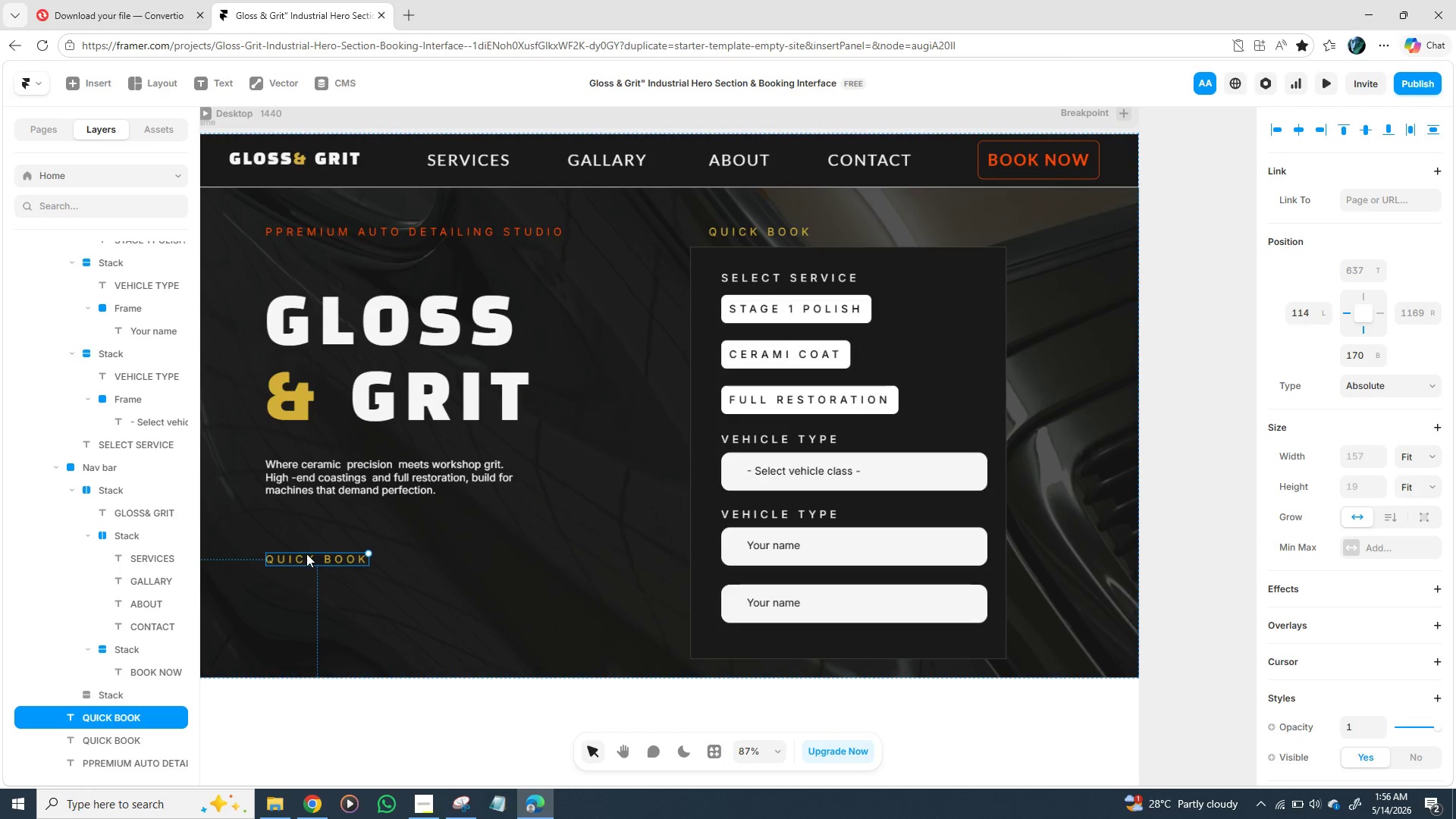 
double_click([303, 557])
 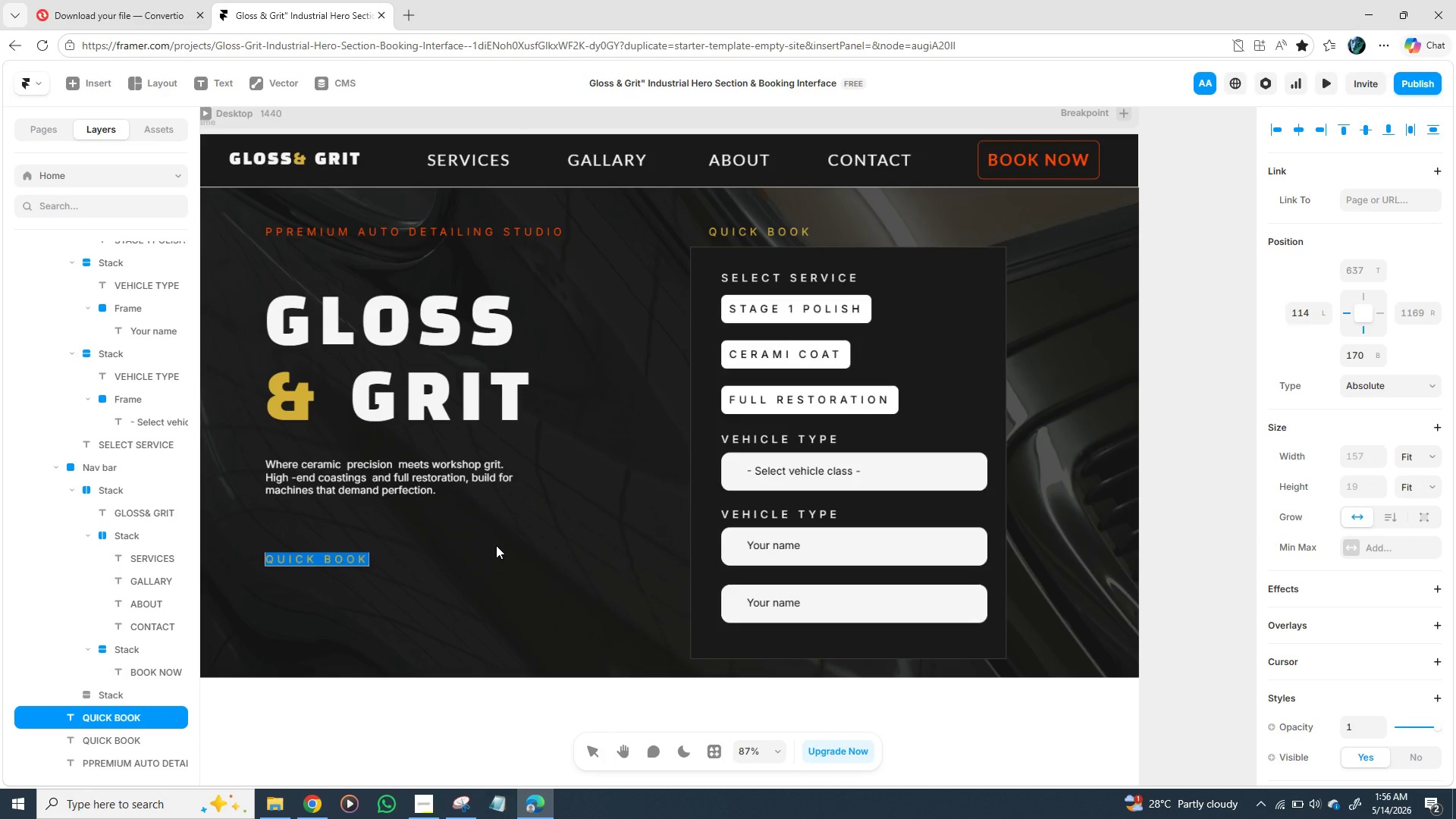 
wait(5.08)
 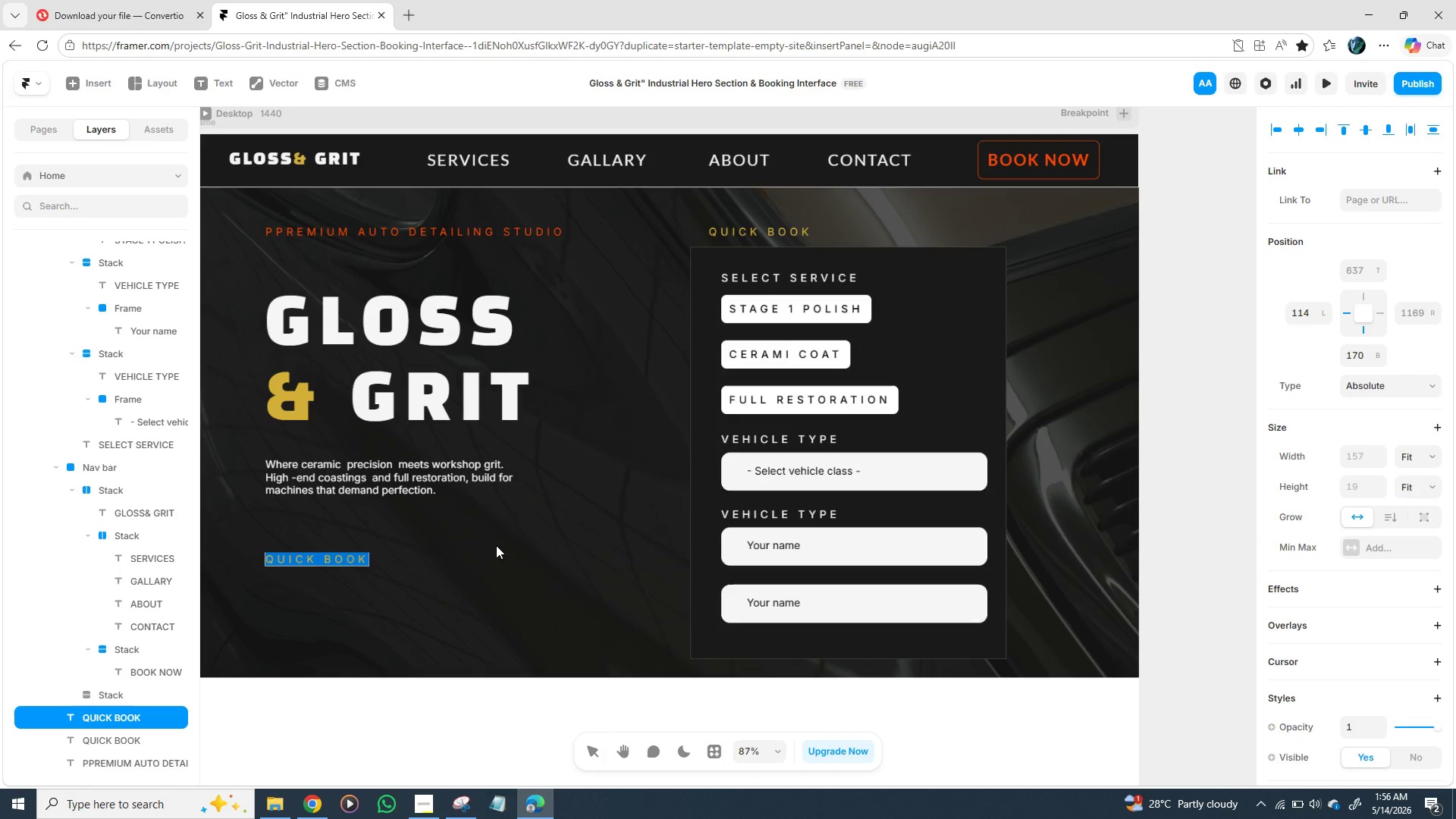 
type(600)
 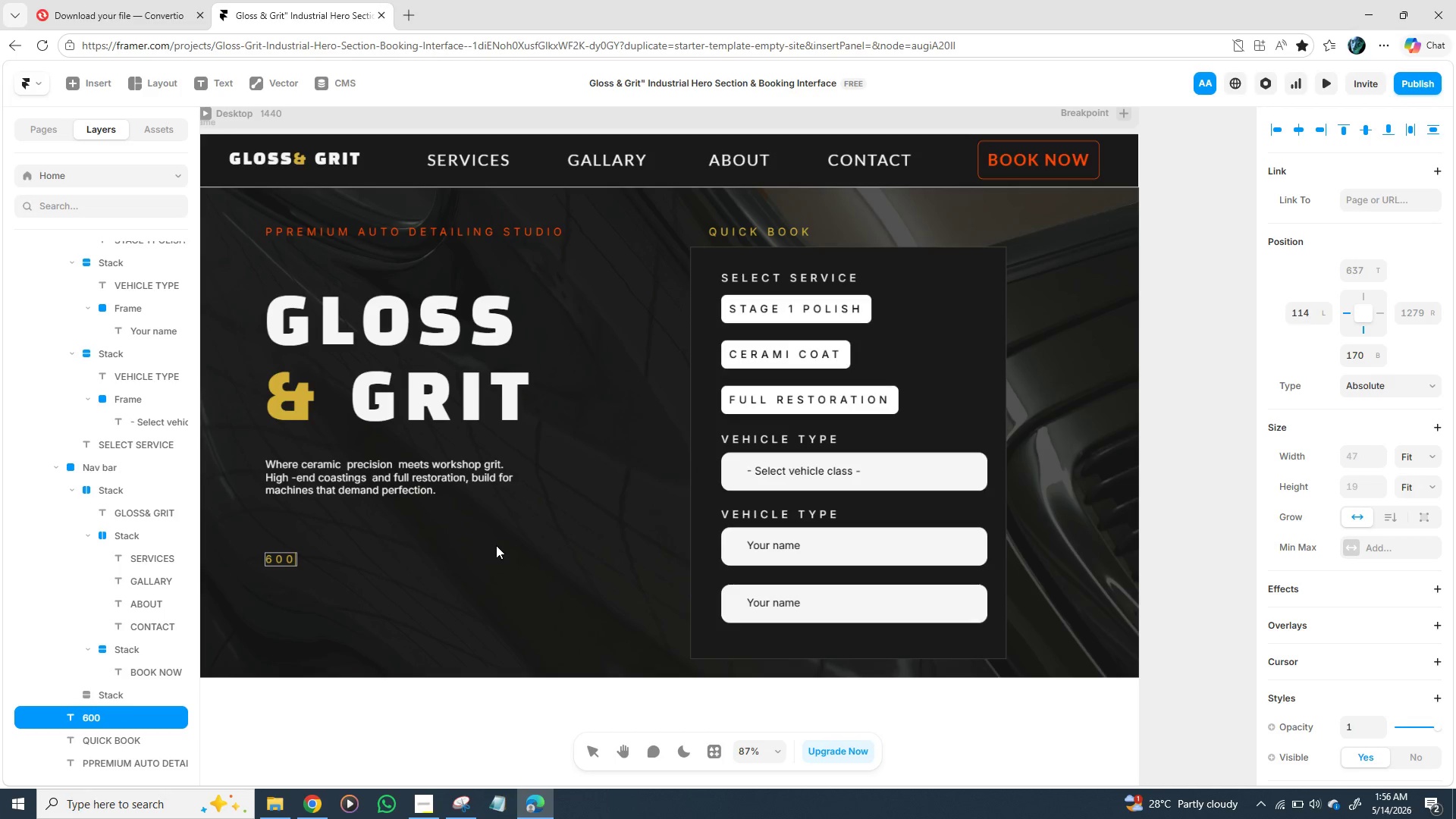 
key(Shift+Equal)
 